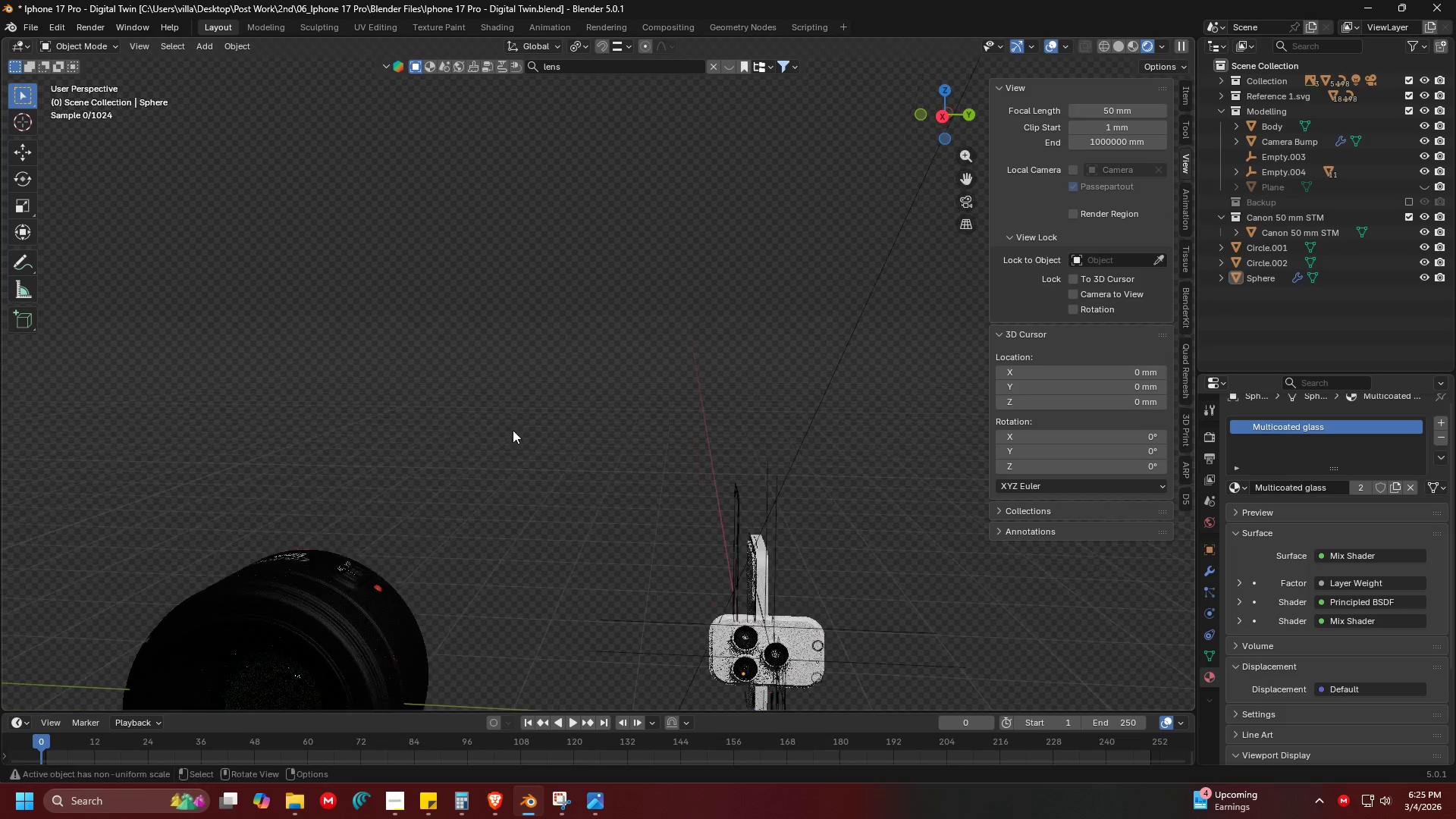 
key(Shift+ShiftLeft)
 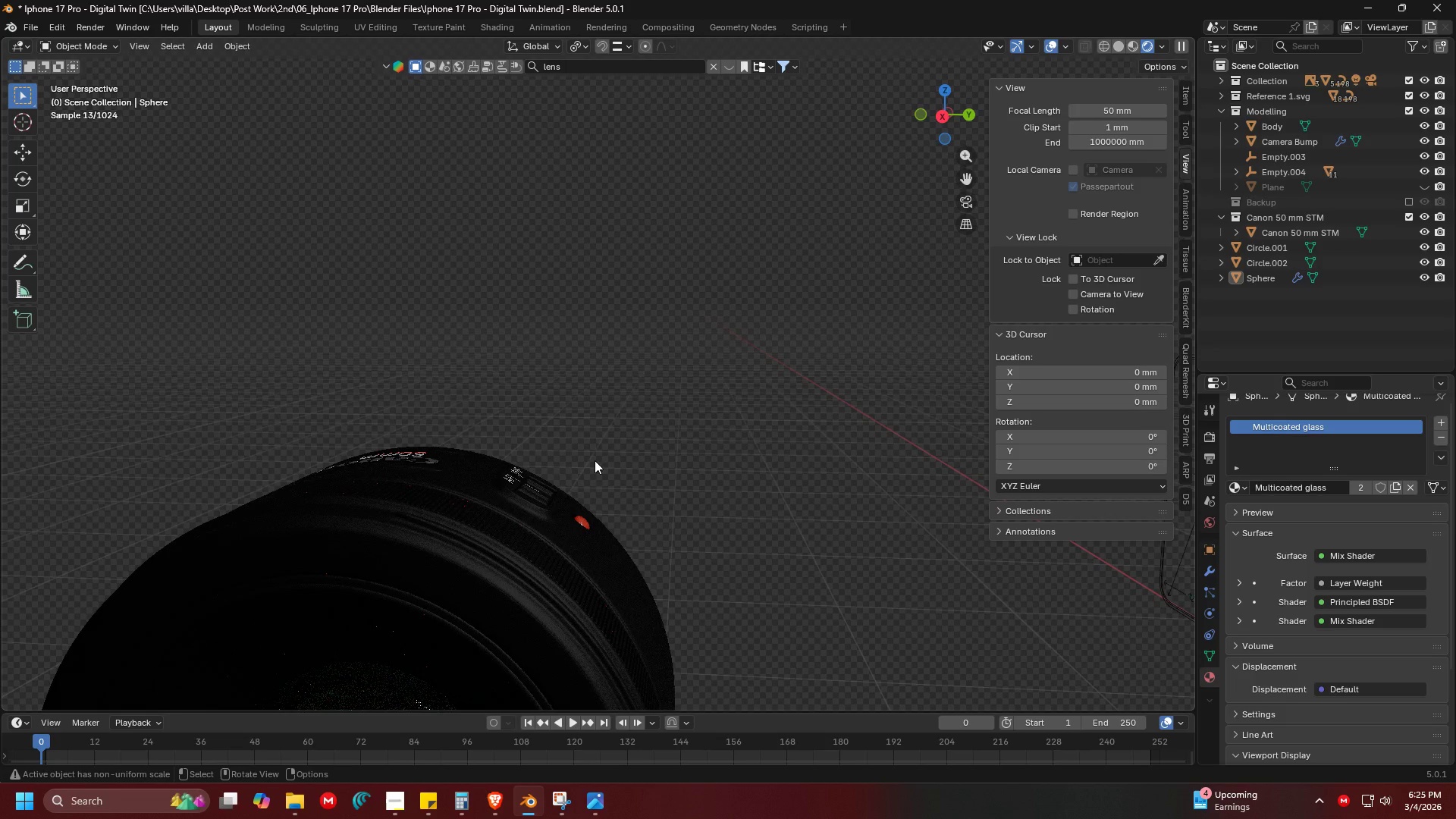 
left_click([560, 497])
 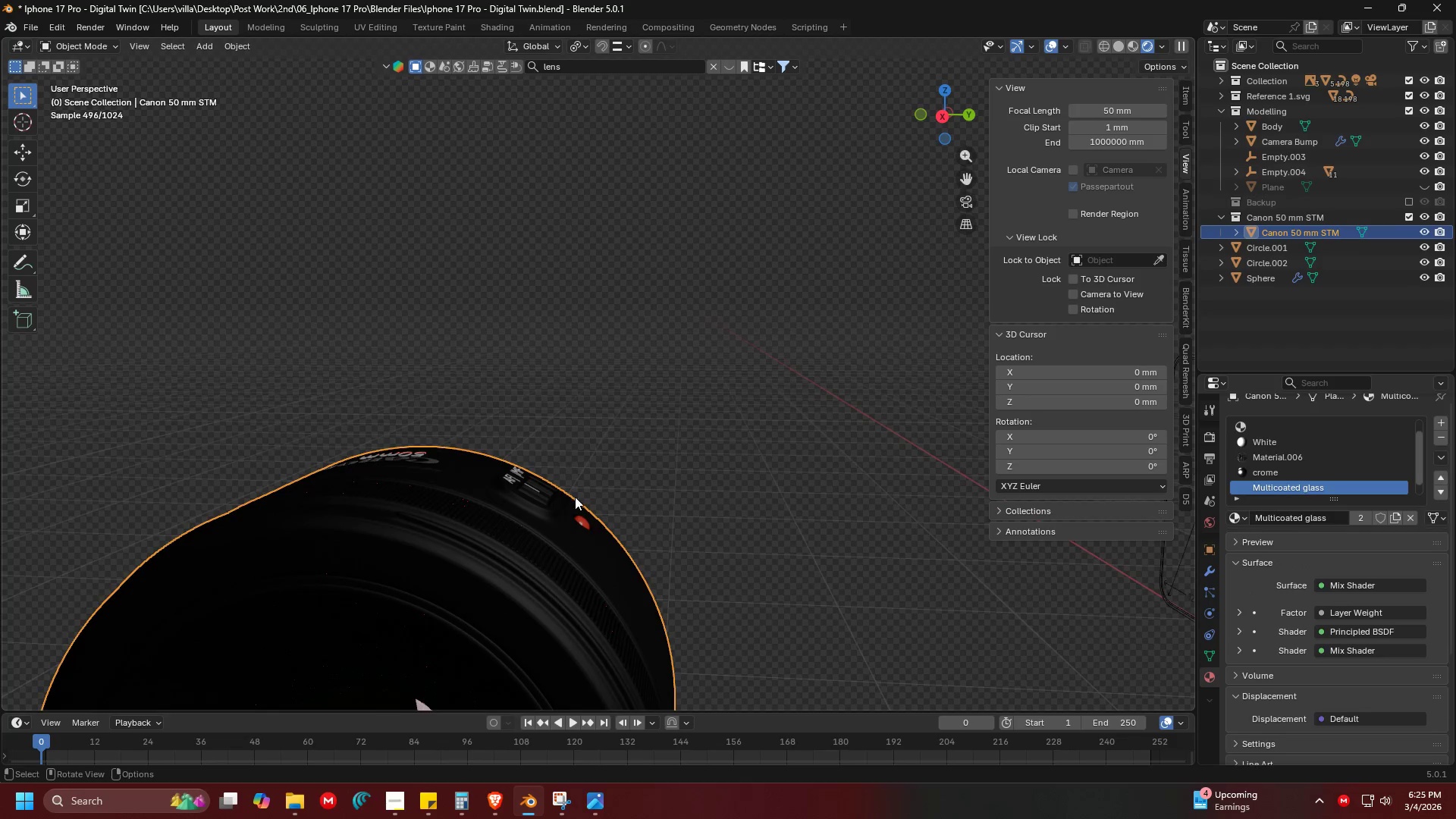 
scroll: coordinate [683, 279], scroll_direction: down, amount: 4.0
 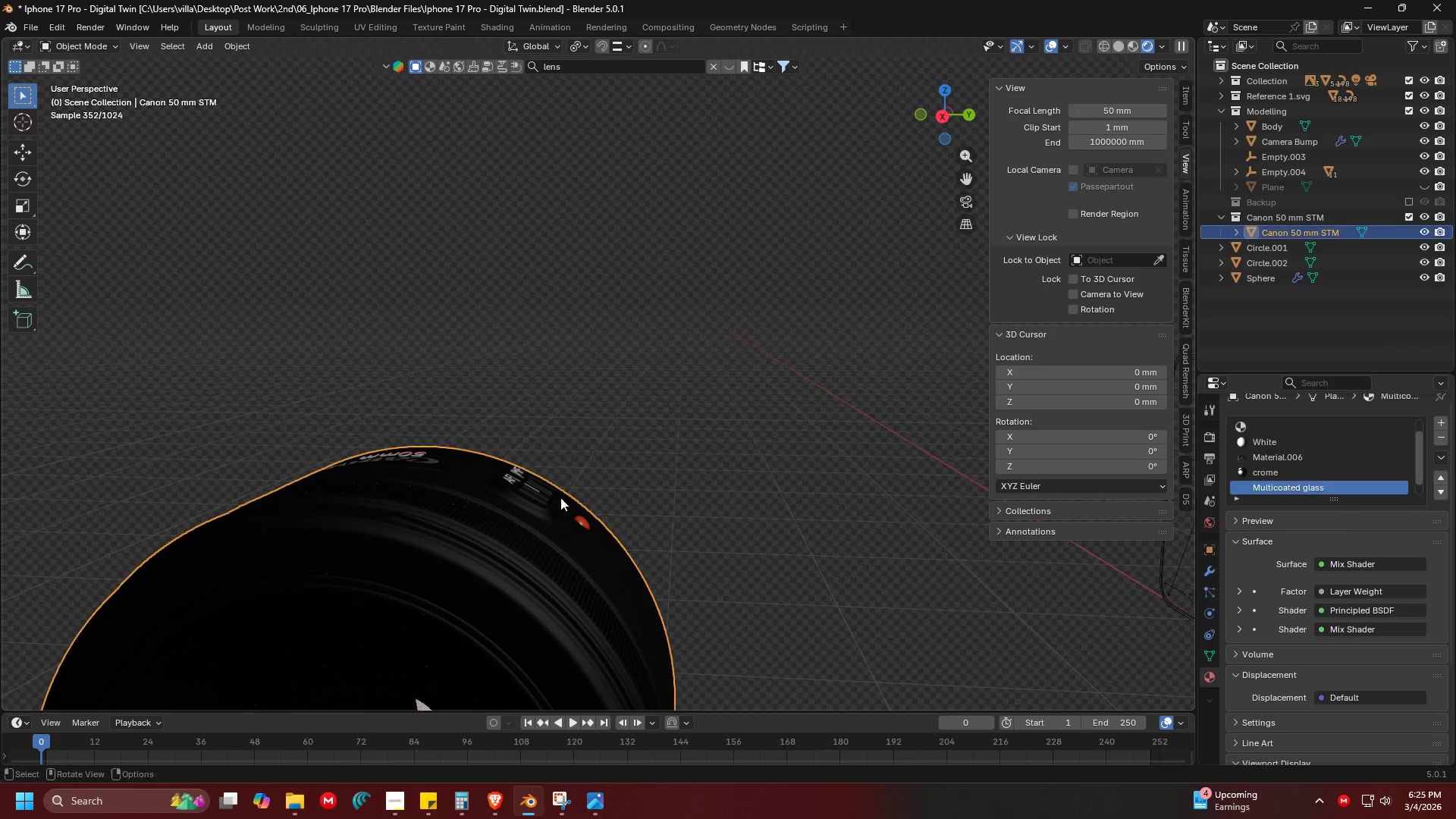 
hold_key(key=ShiftLeft, duration=0.36)
 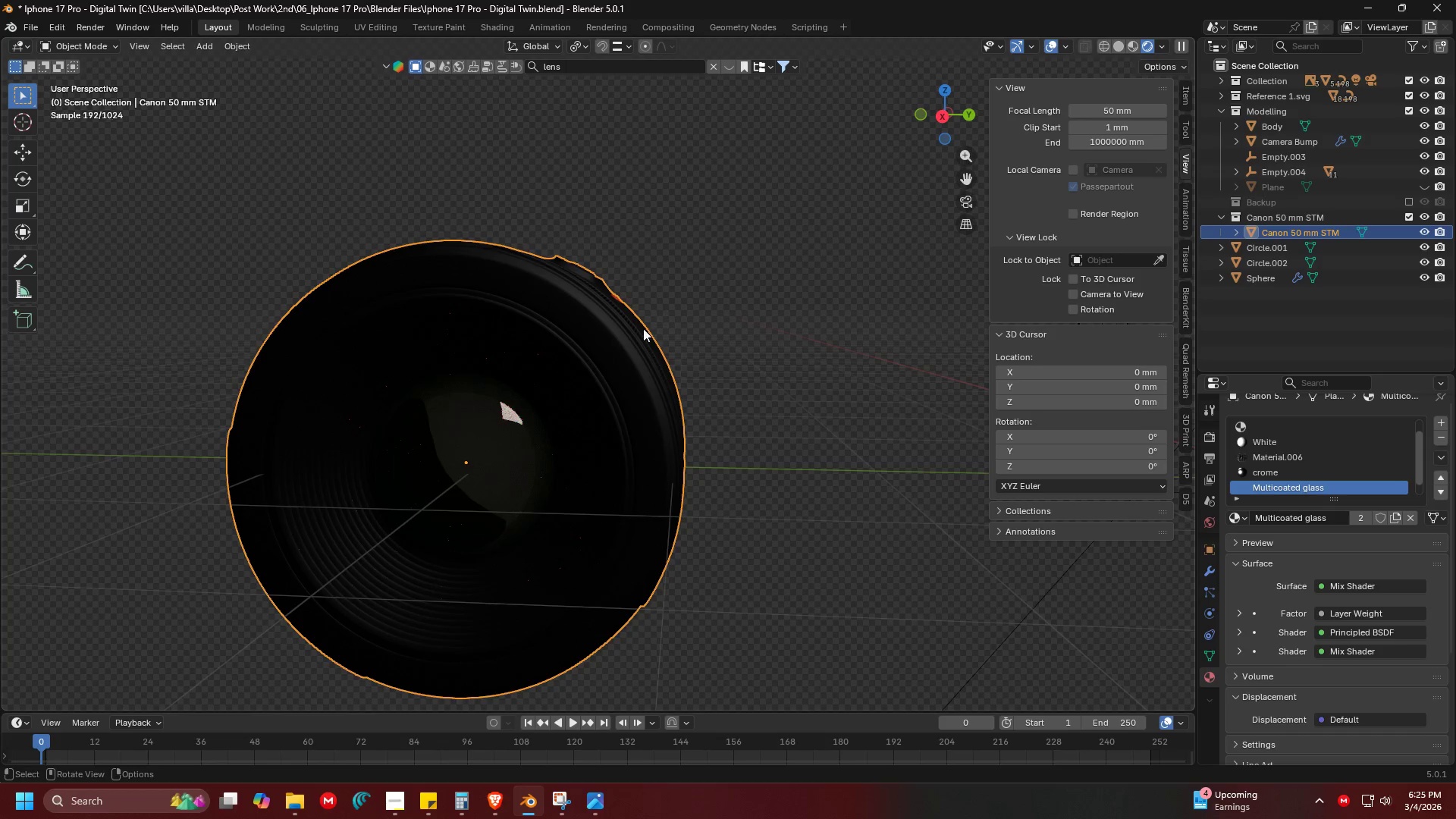 
scroll: coordinate [650, 497], scroll_direction: down, amount: 2.0
 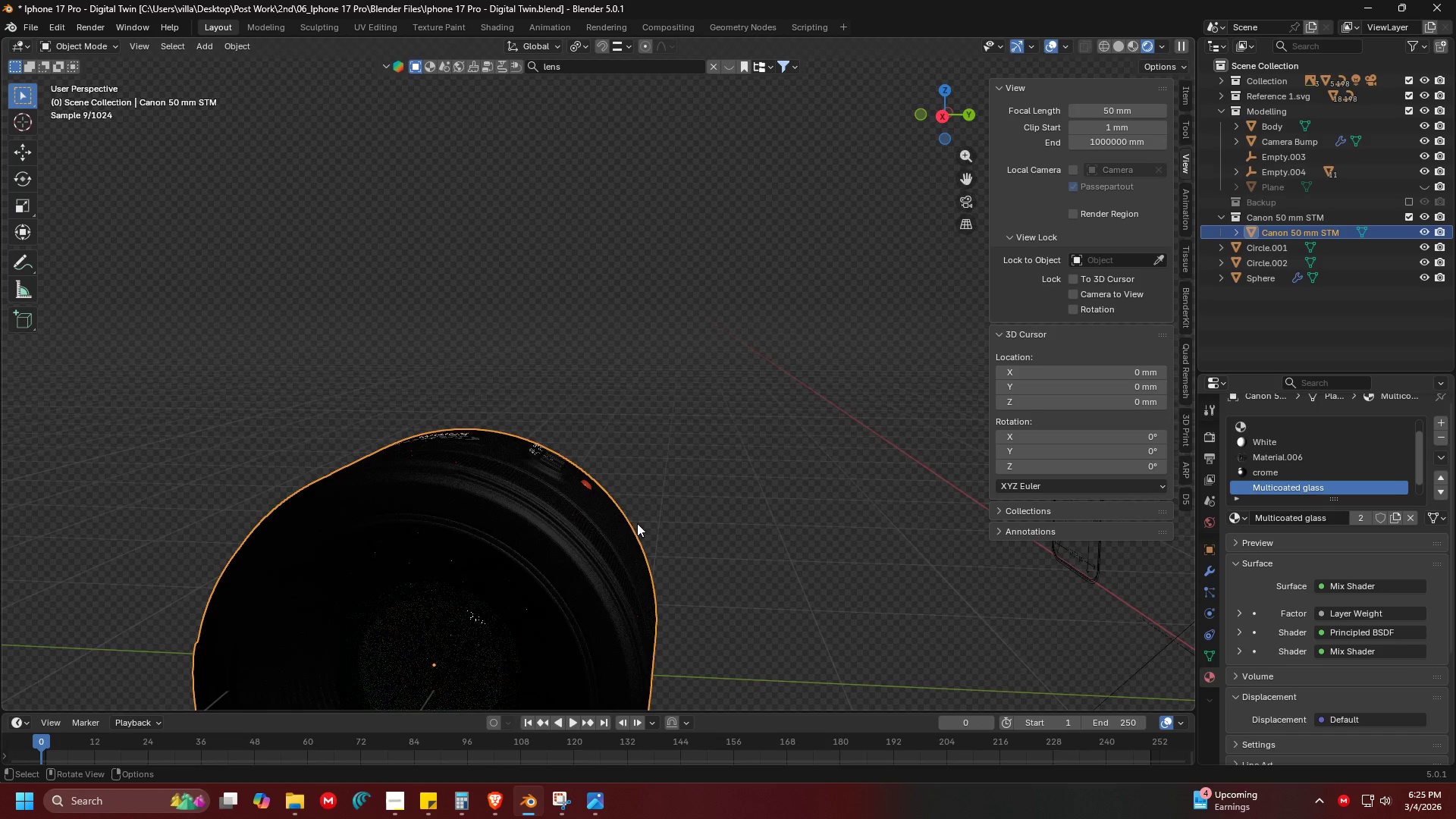 
scroll: coordinate [1279, 458], scroll_direction: up, amount: 13.0
 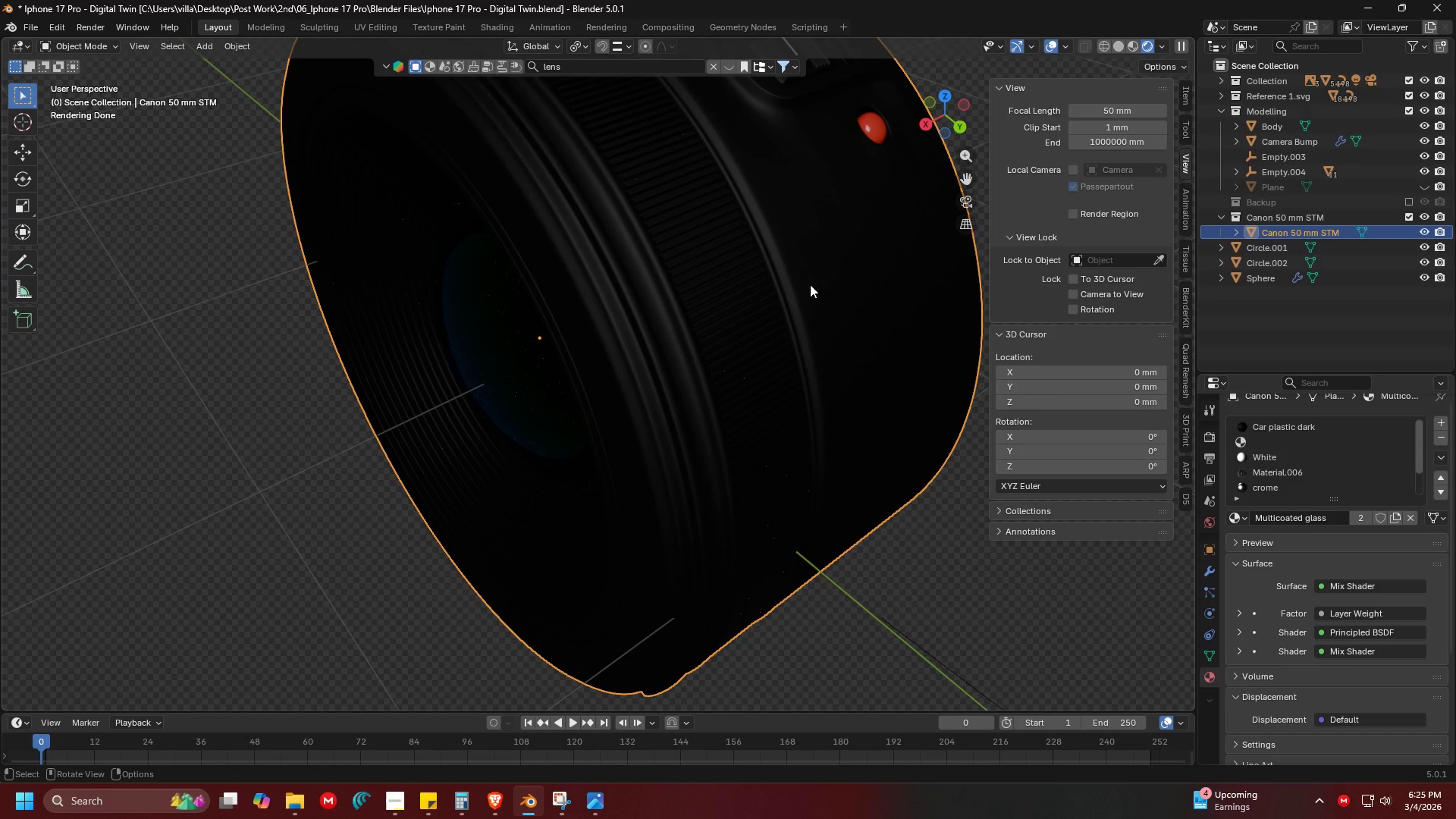 
left_click([795, 275])
 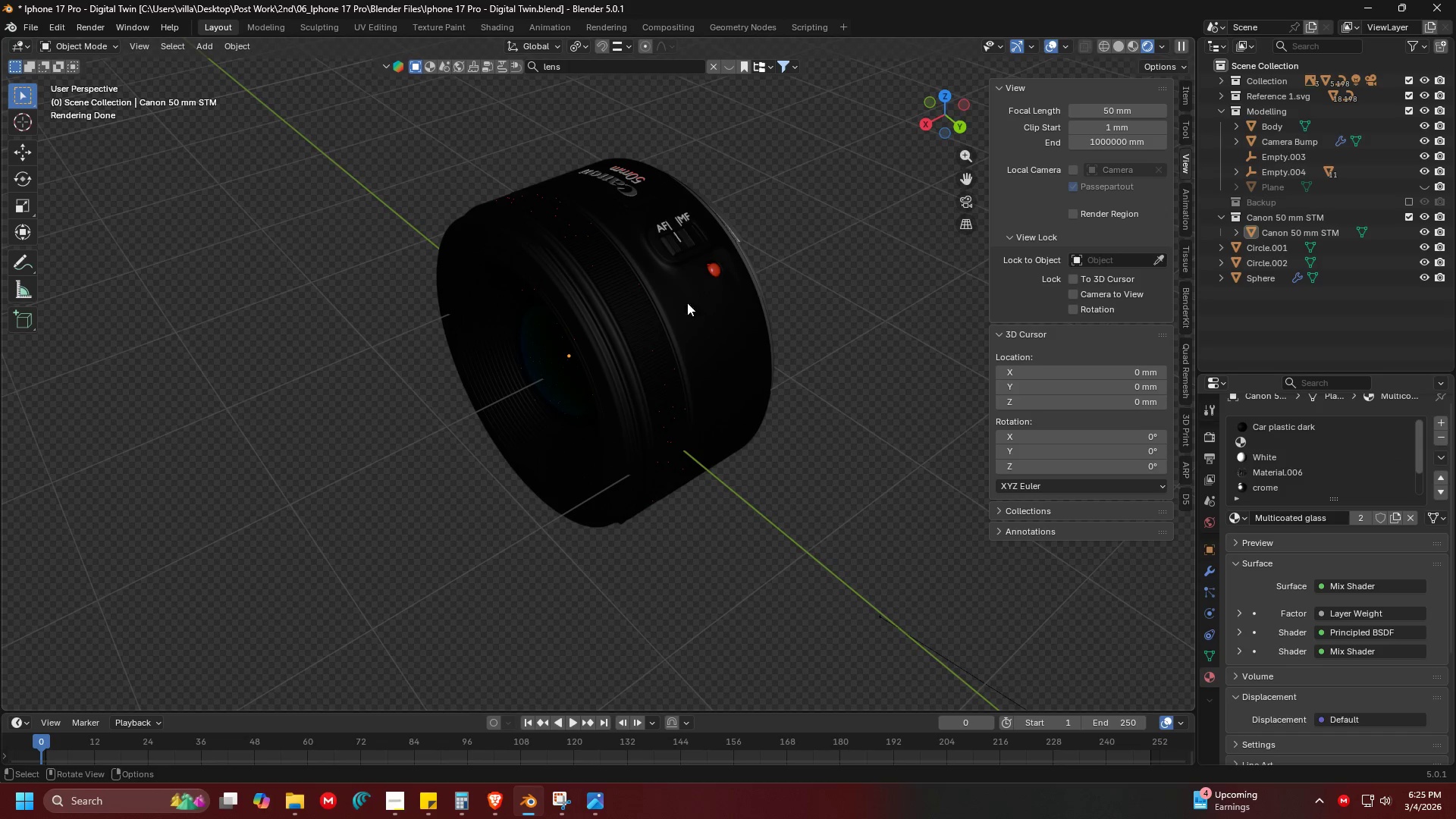 
scroll: coordinate [799, 294], scroll_direction: down, amount: 5.0
 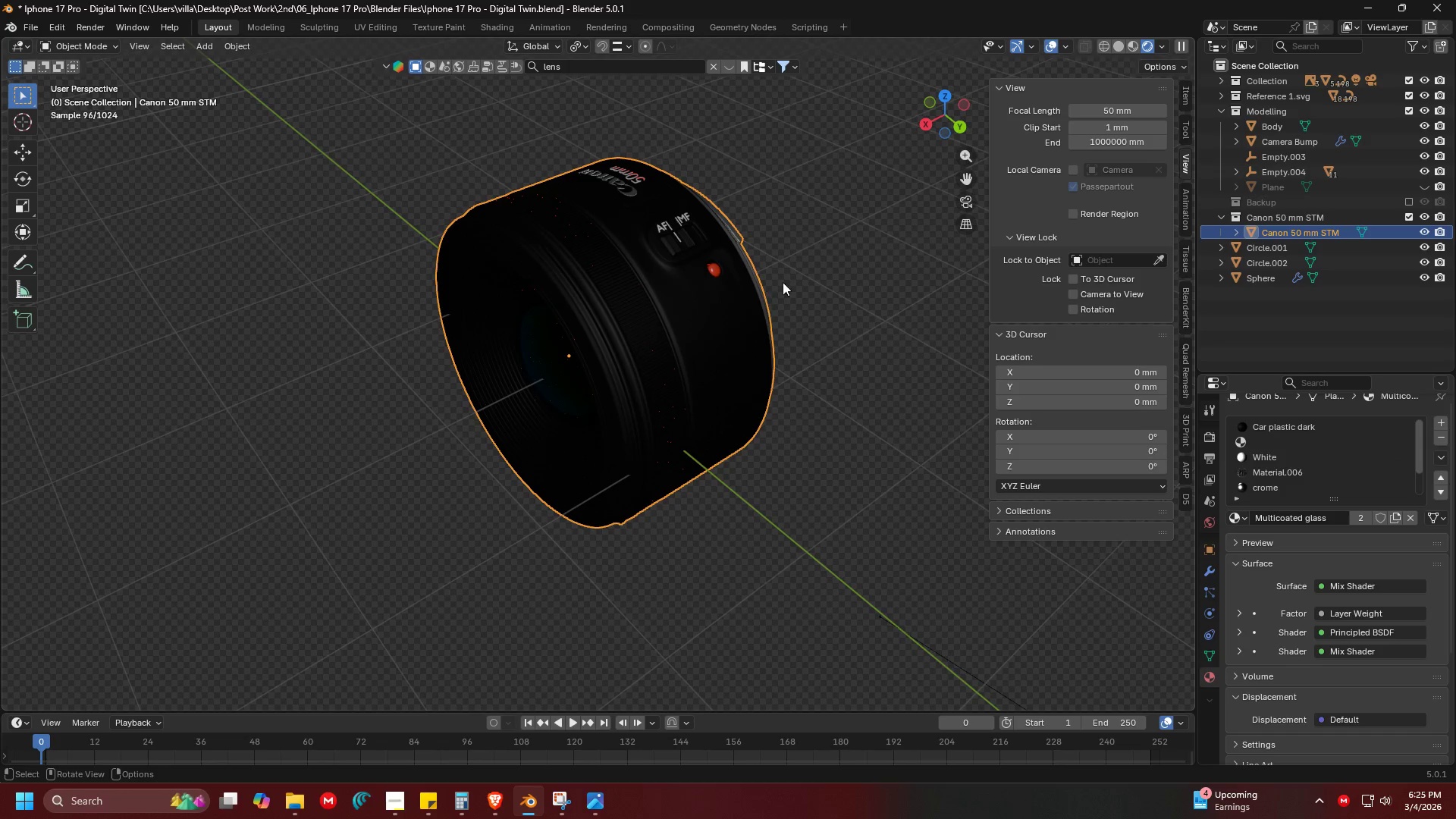 
double_click([650, 319])
 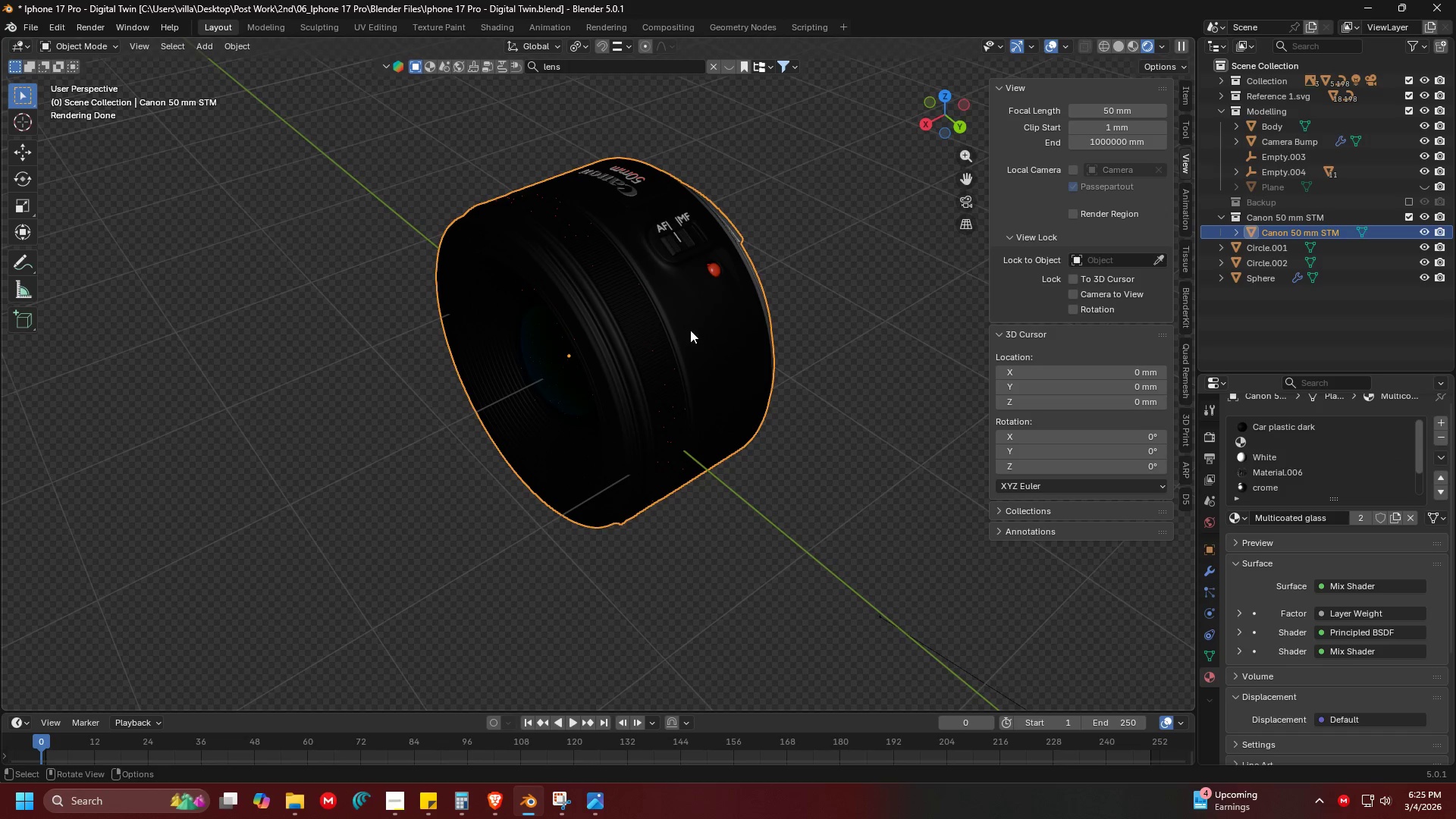 
key(Delete)
 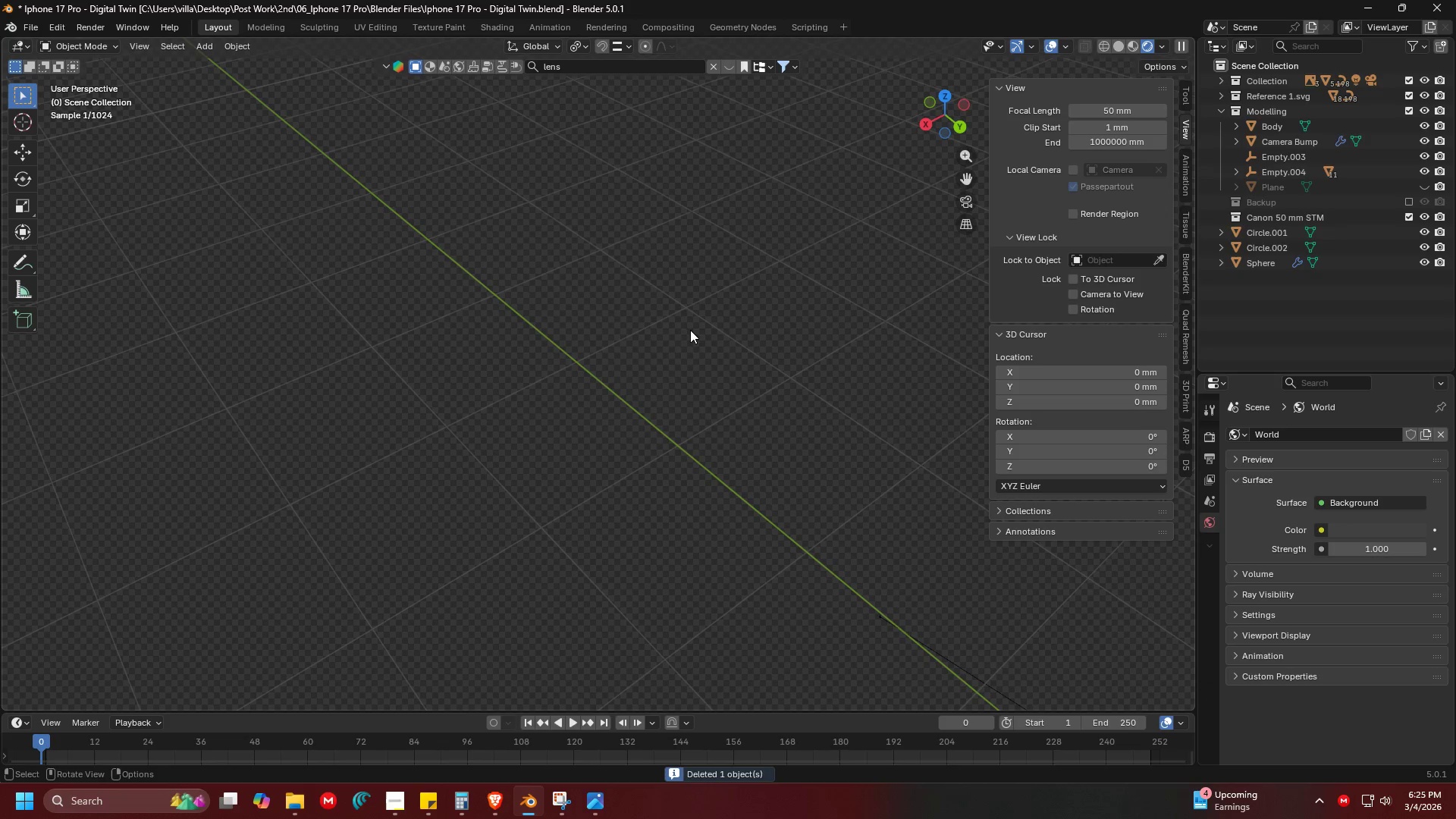 
key(Backspace)
 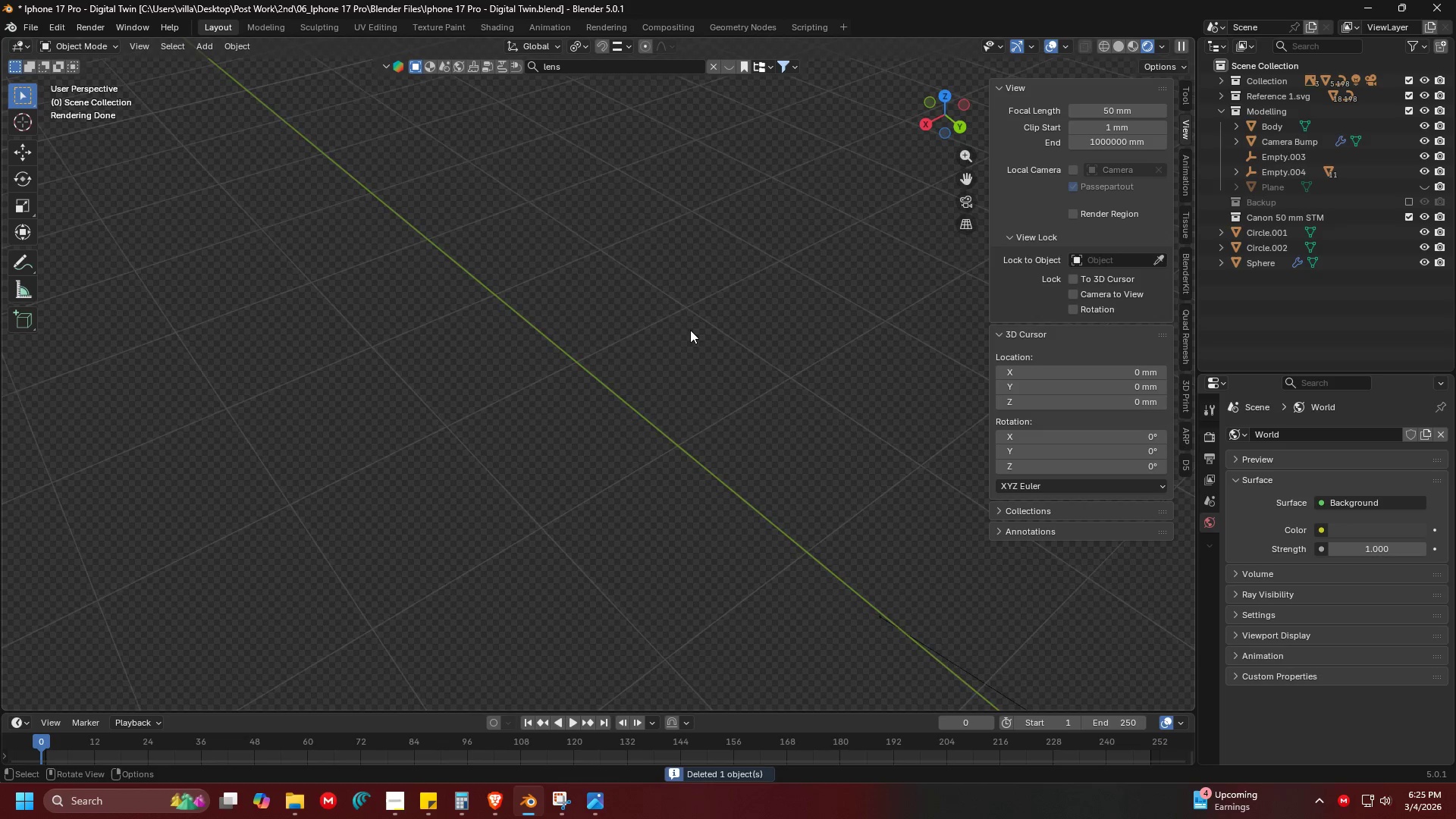 
key(Shift+ShiftLeft)
 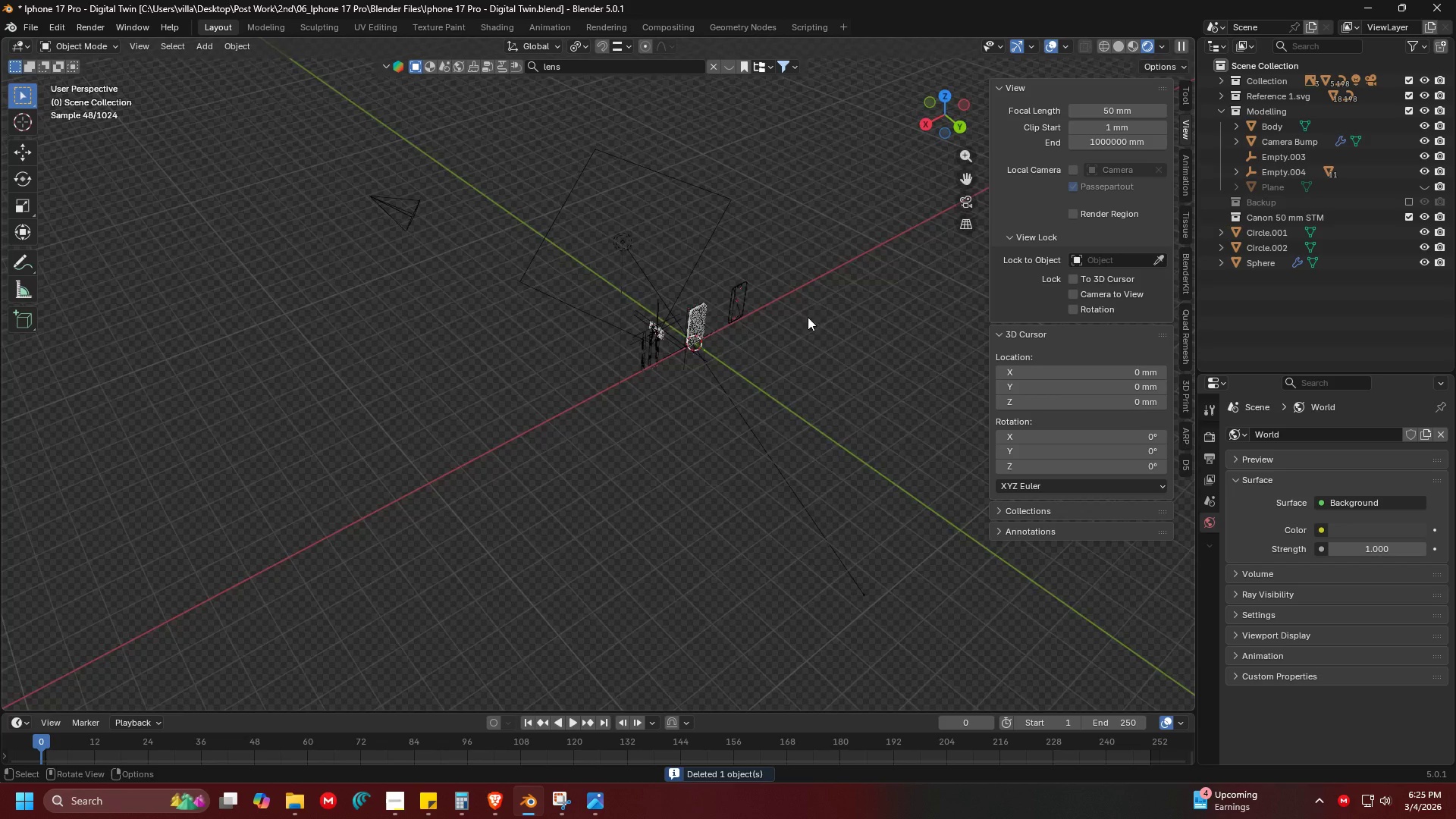 
scroll: coordinate [736, 394], scroll_direction: down, amount: 10.0
 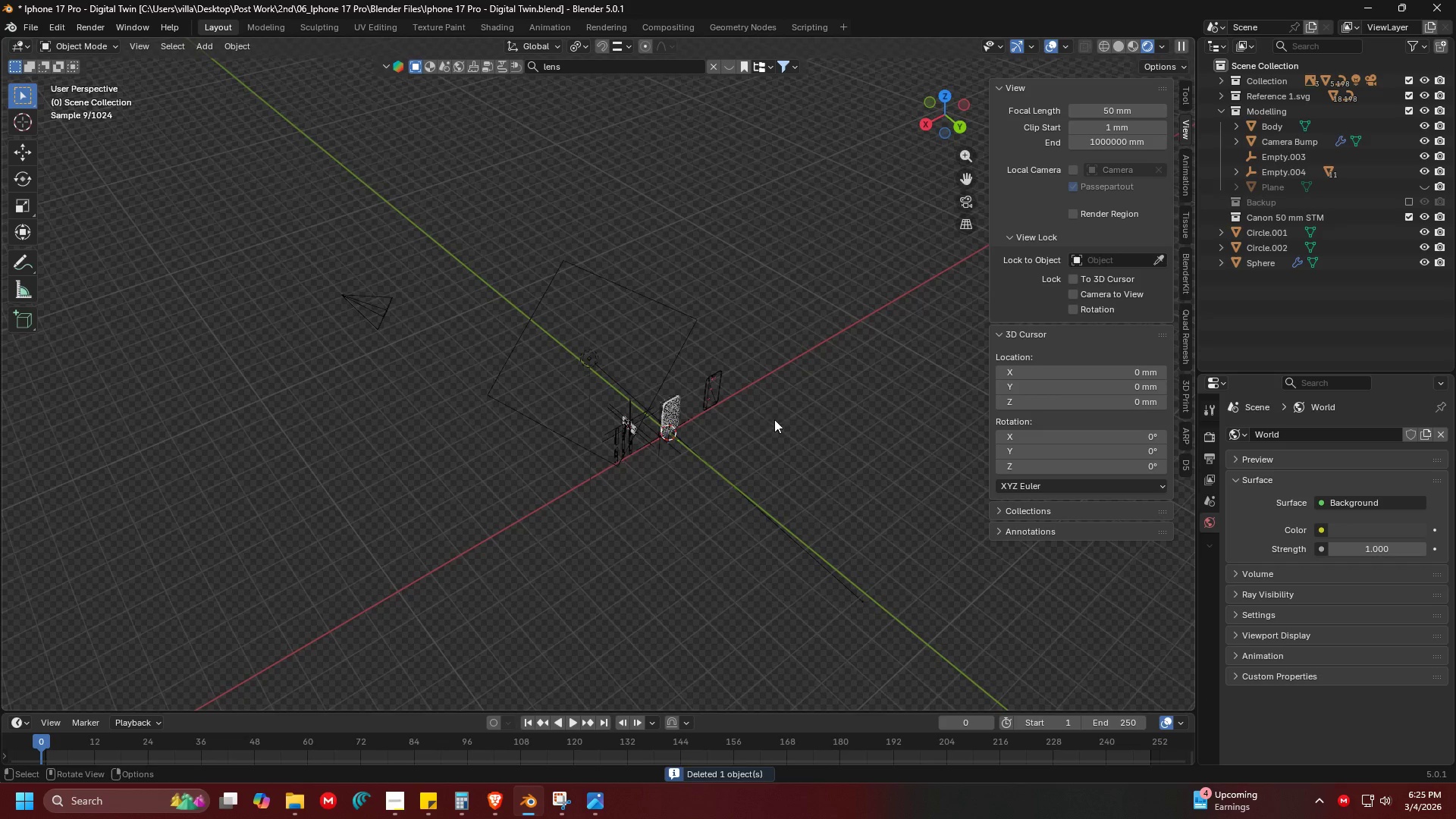 
key(Shift+ShiftLeft)
 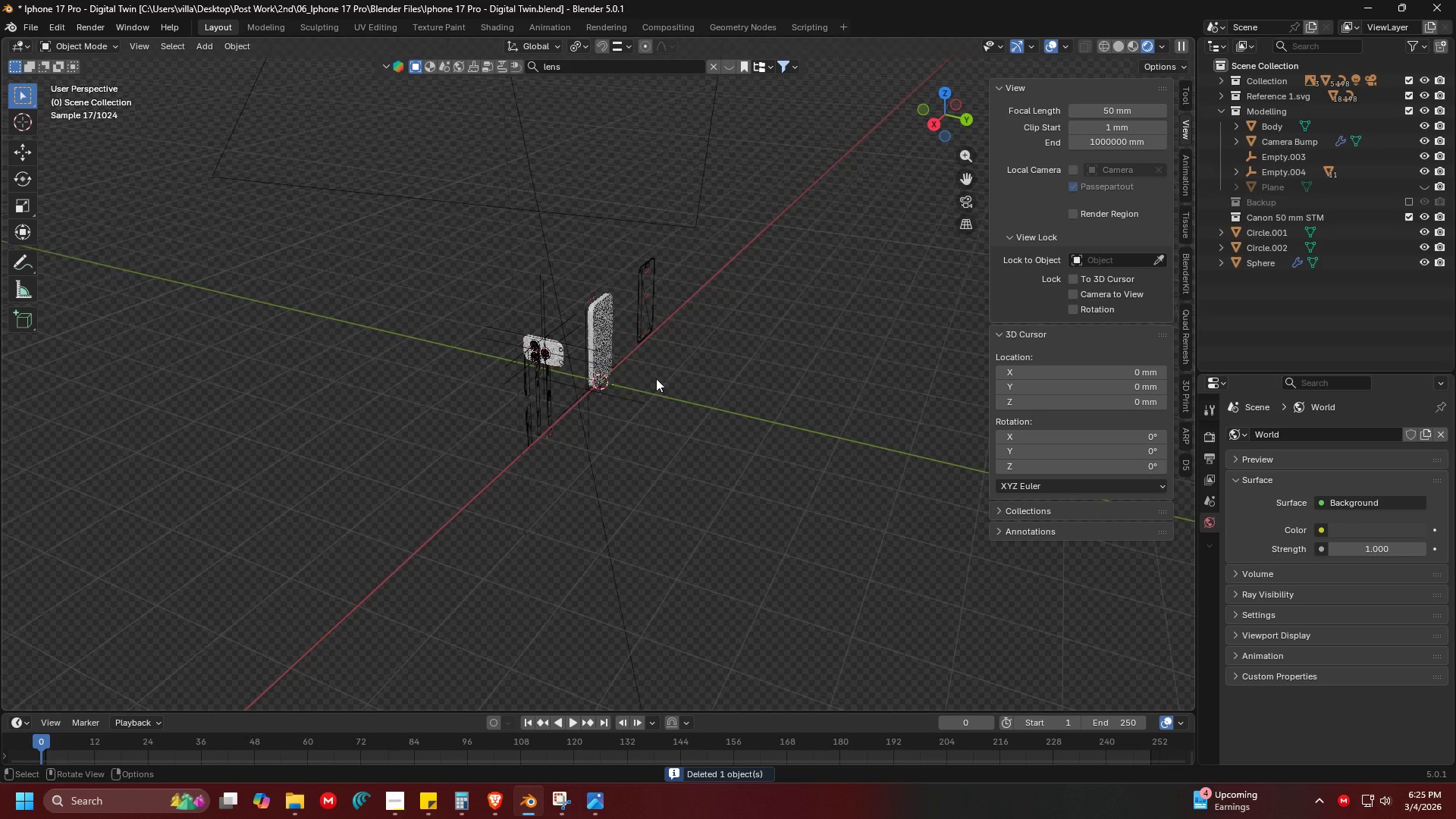 
key(Z)
 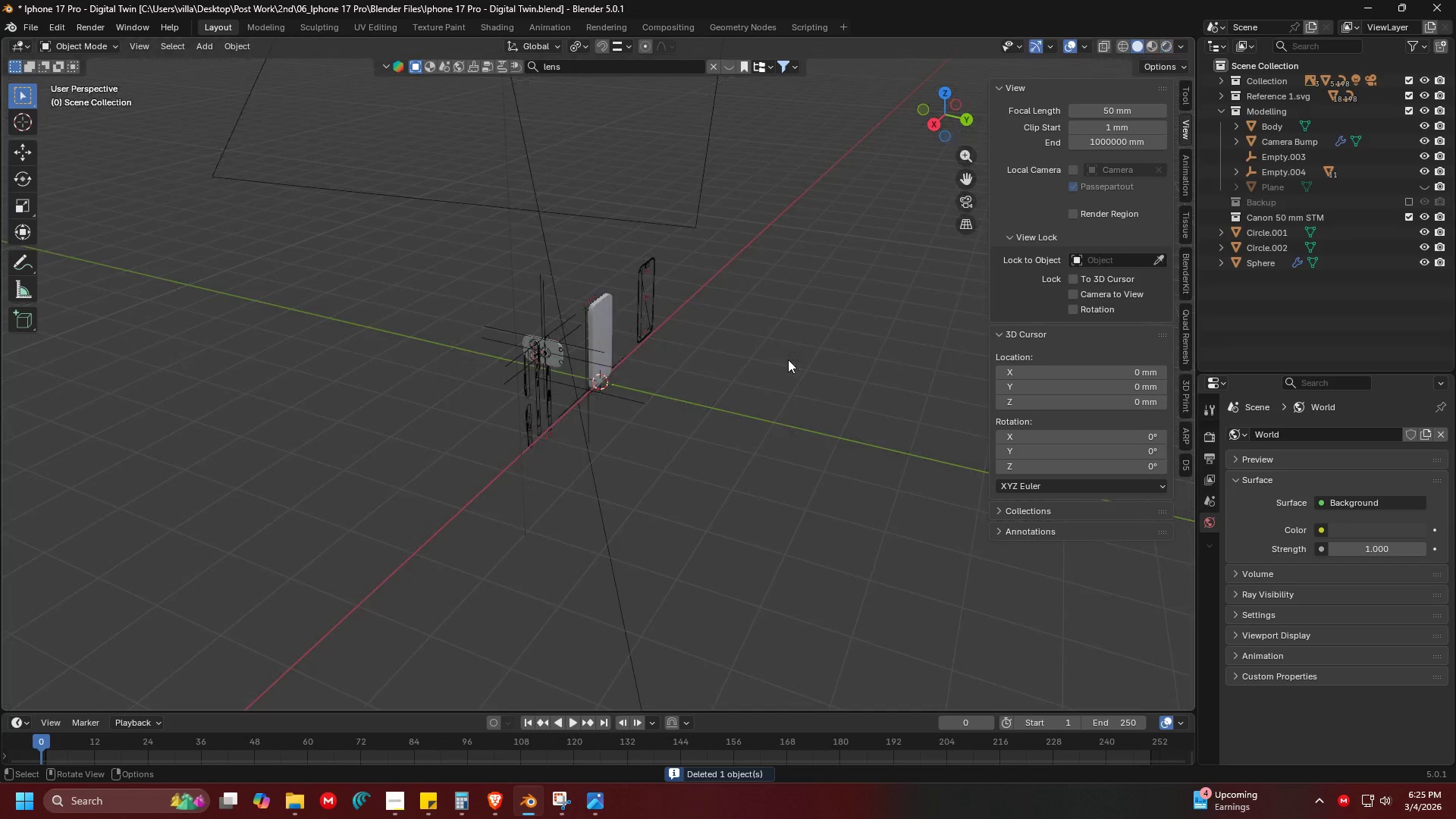 
scroll: coordinate [640, 382], scroll_direction: up, amount: 7.0
 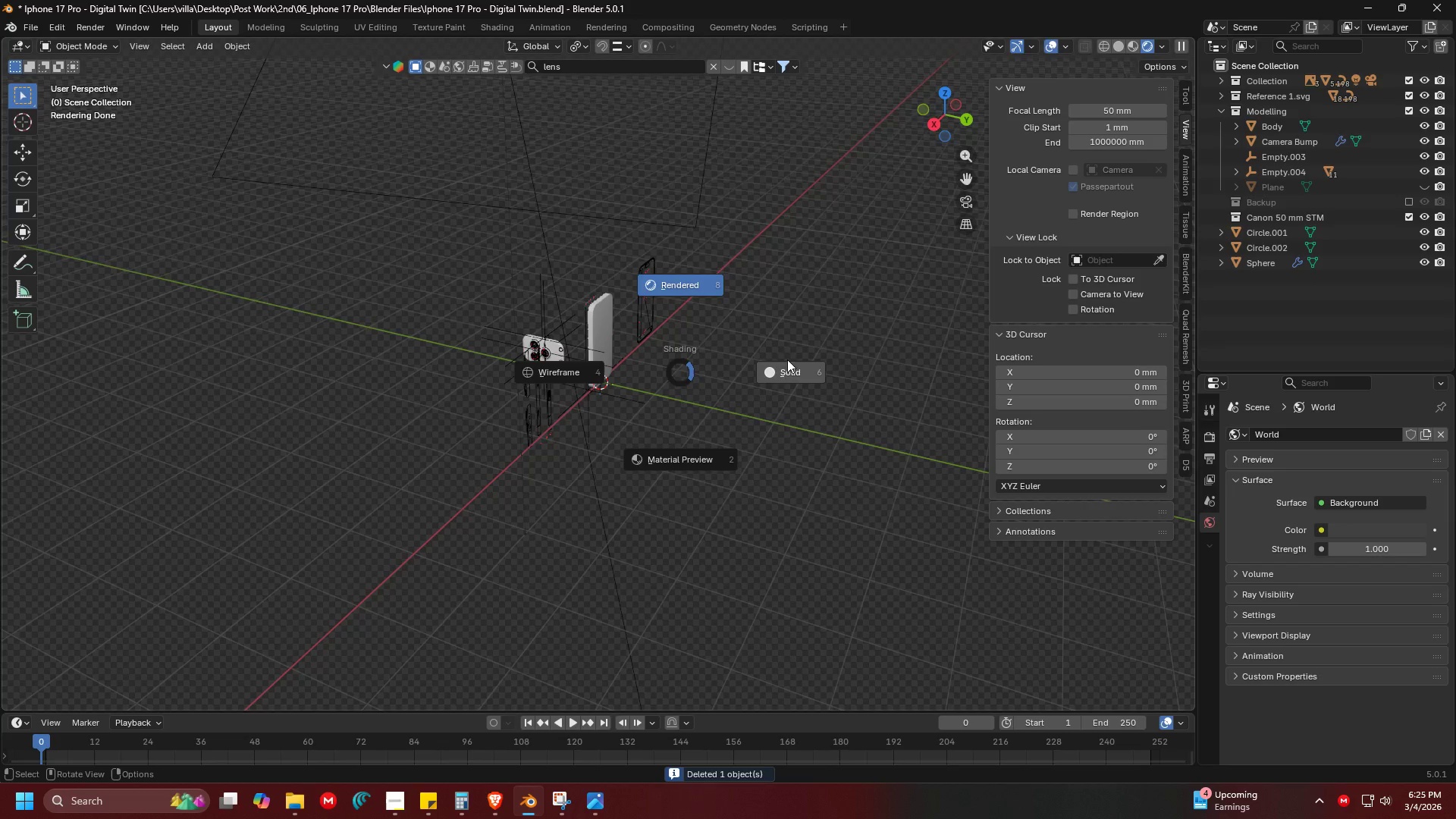 
key(Control+ControlLeft)
 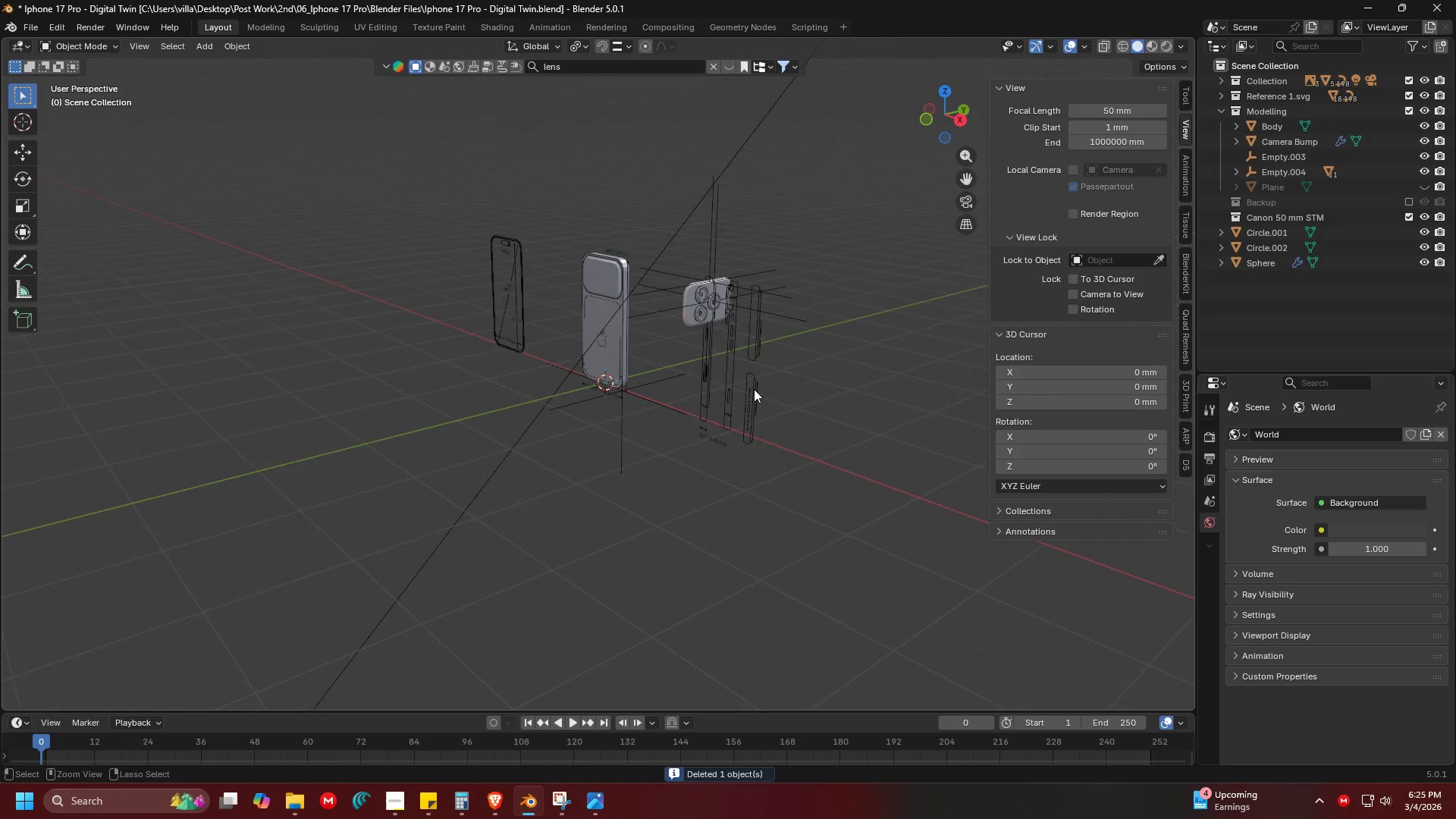 
key(Control+S)
 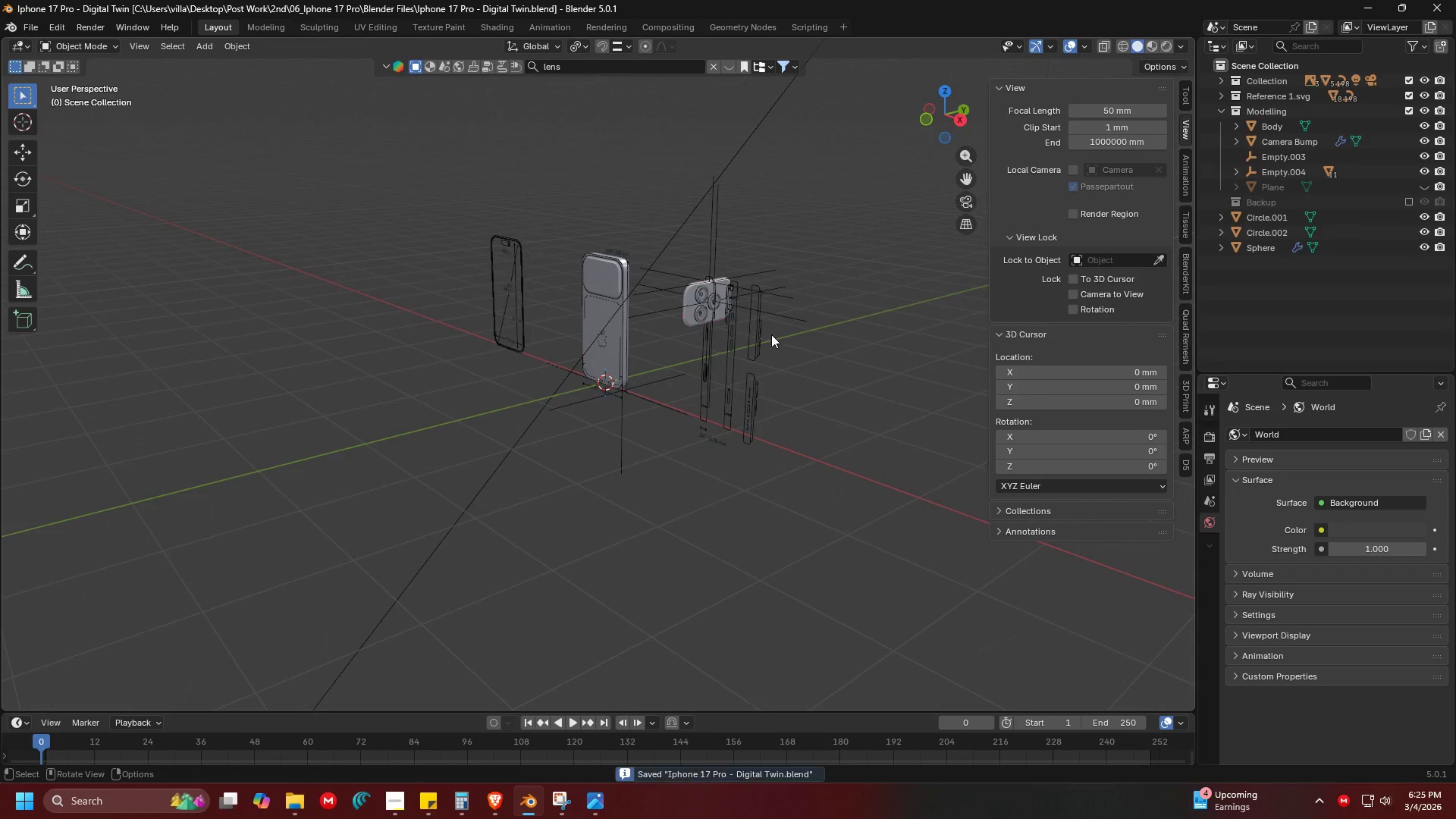 
key(Shift+ShiftLeft)
 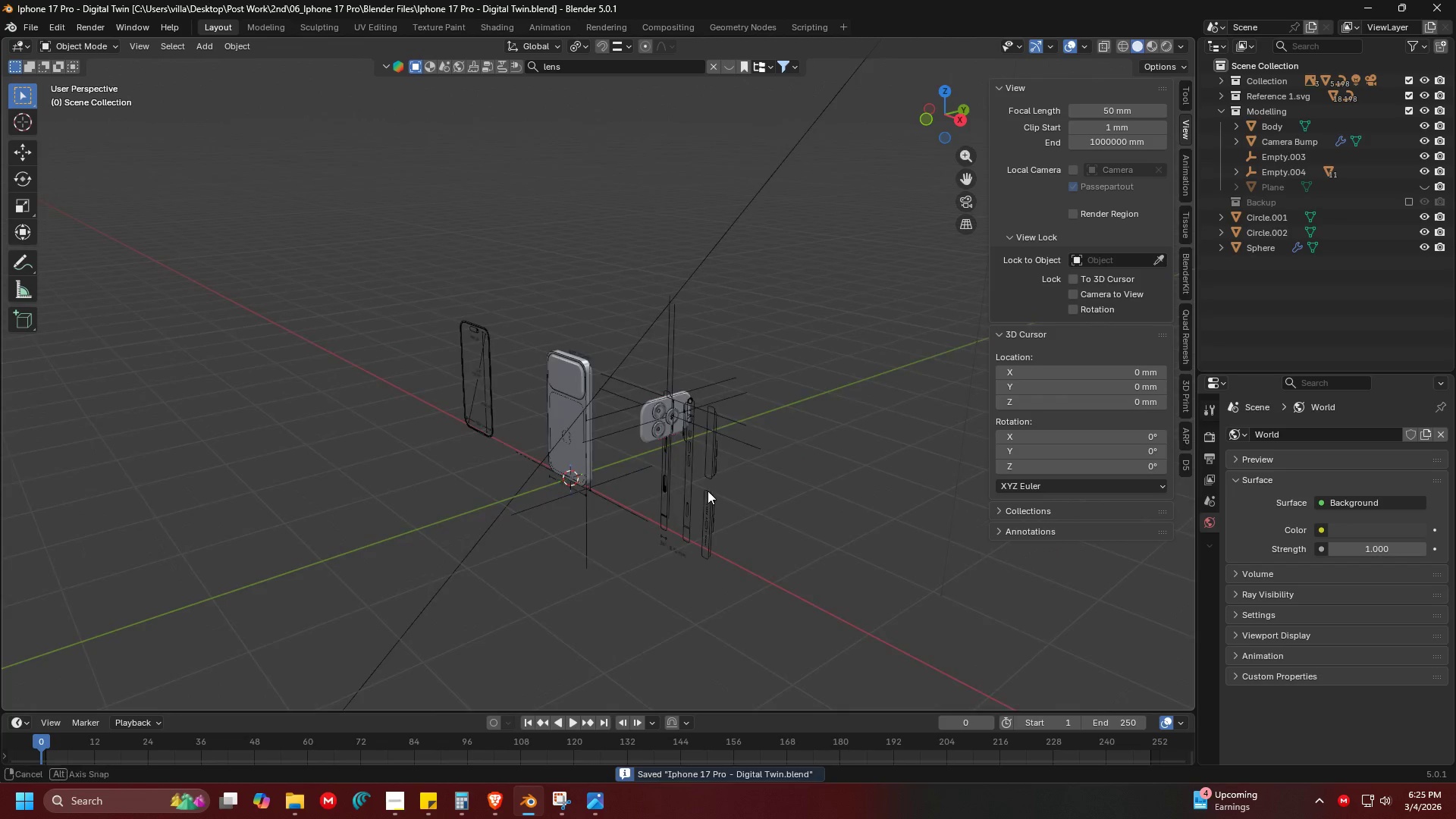 
scroll: coordinate [754, 394], scroll_direction: up, amount: 3.0
 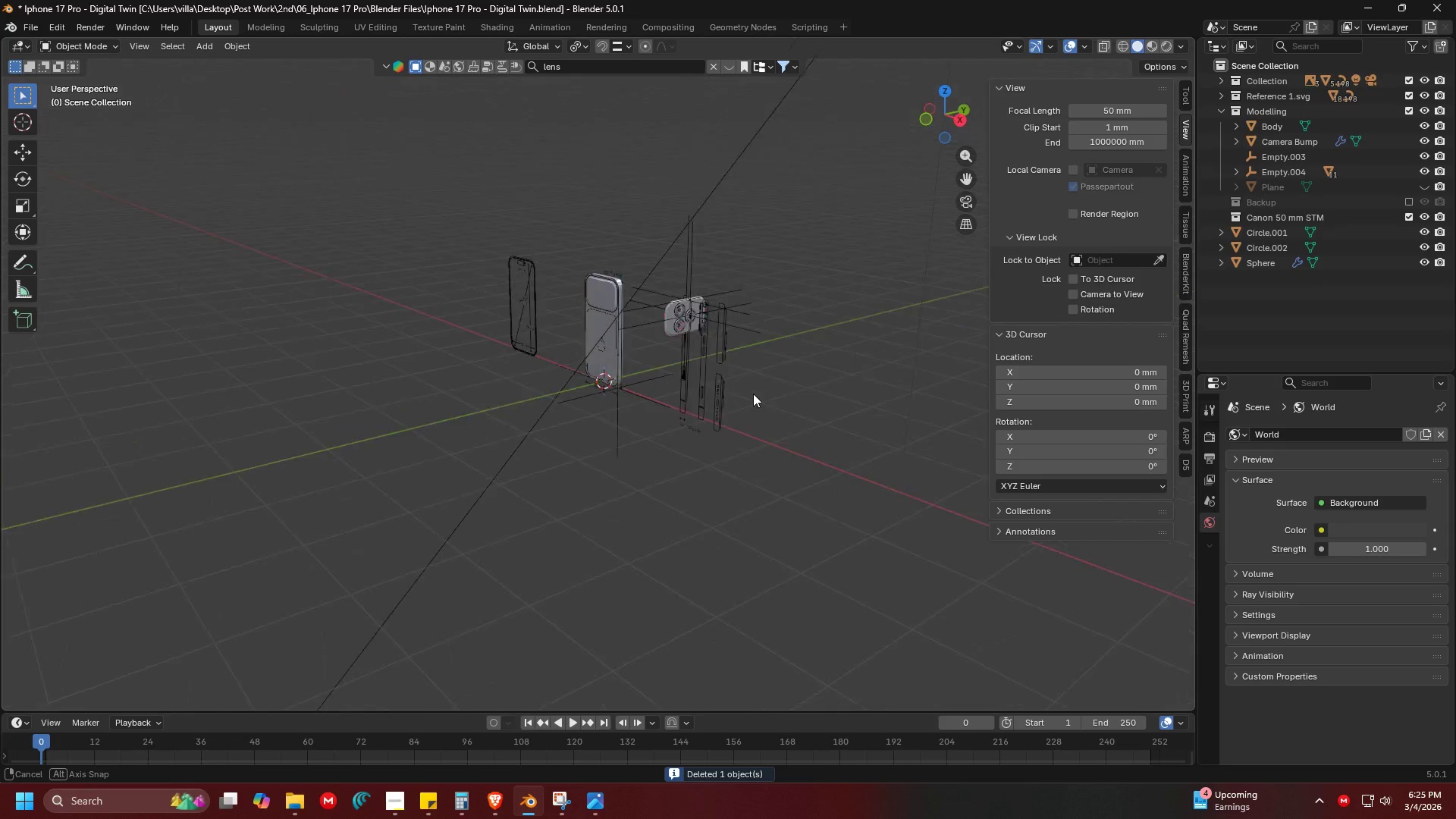 
key(Shift+ShiftLeft)
 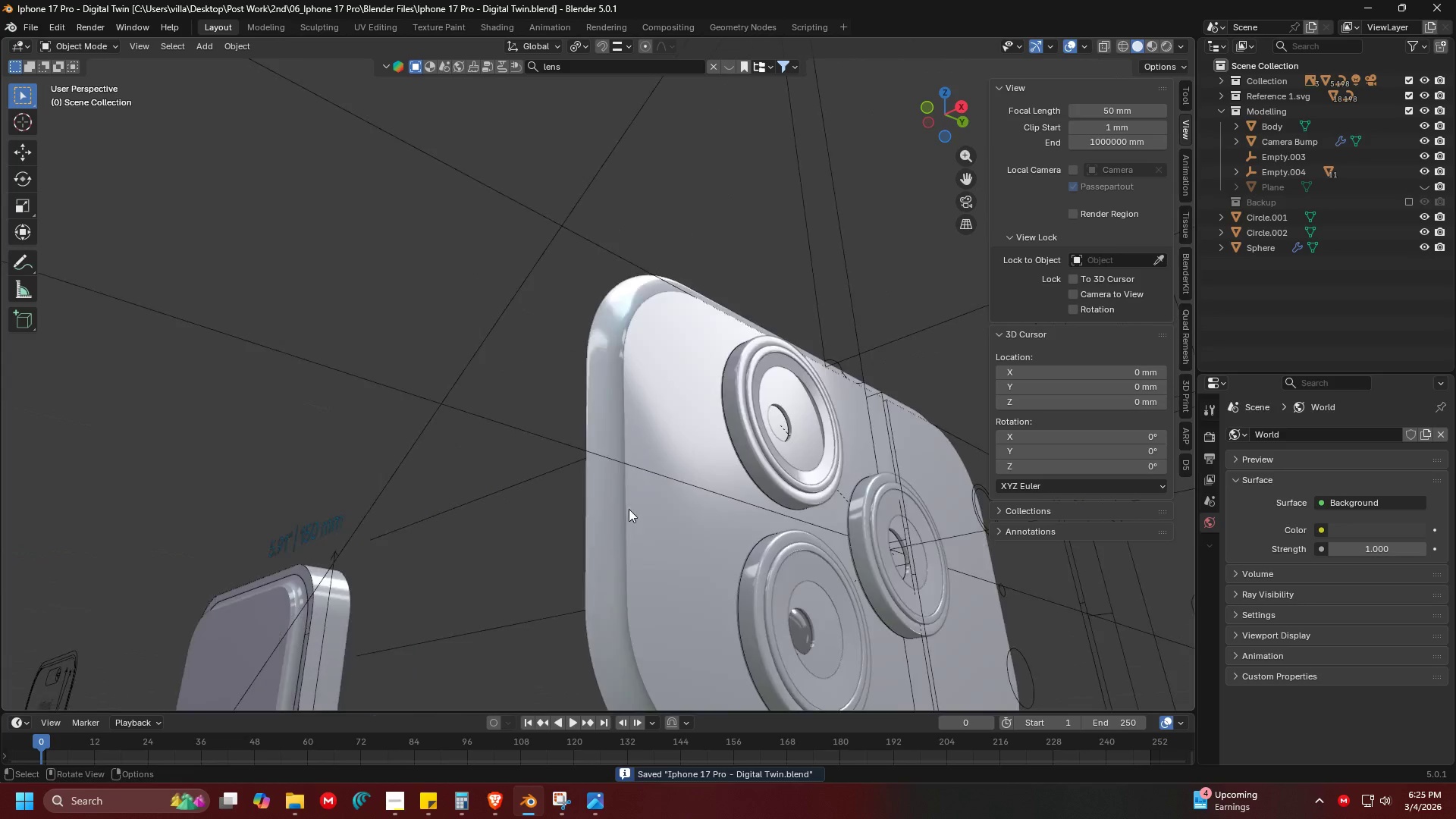 
key(Shift+ShiftLeft)
 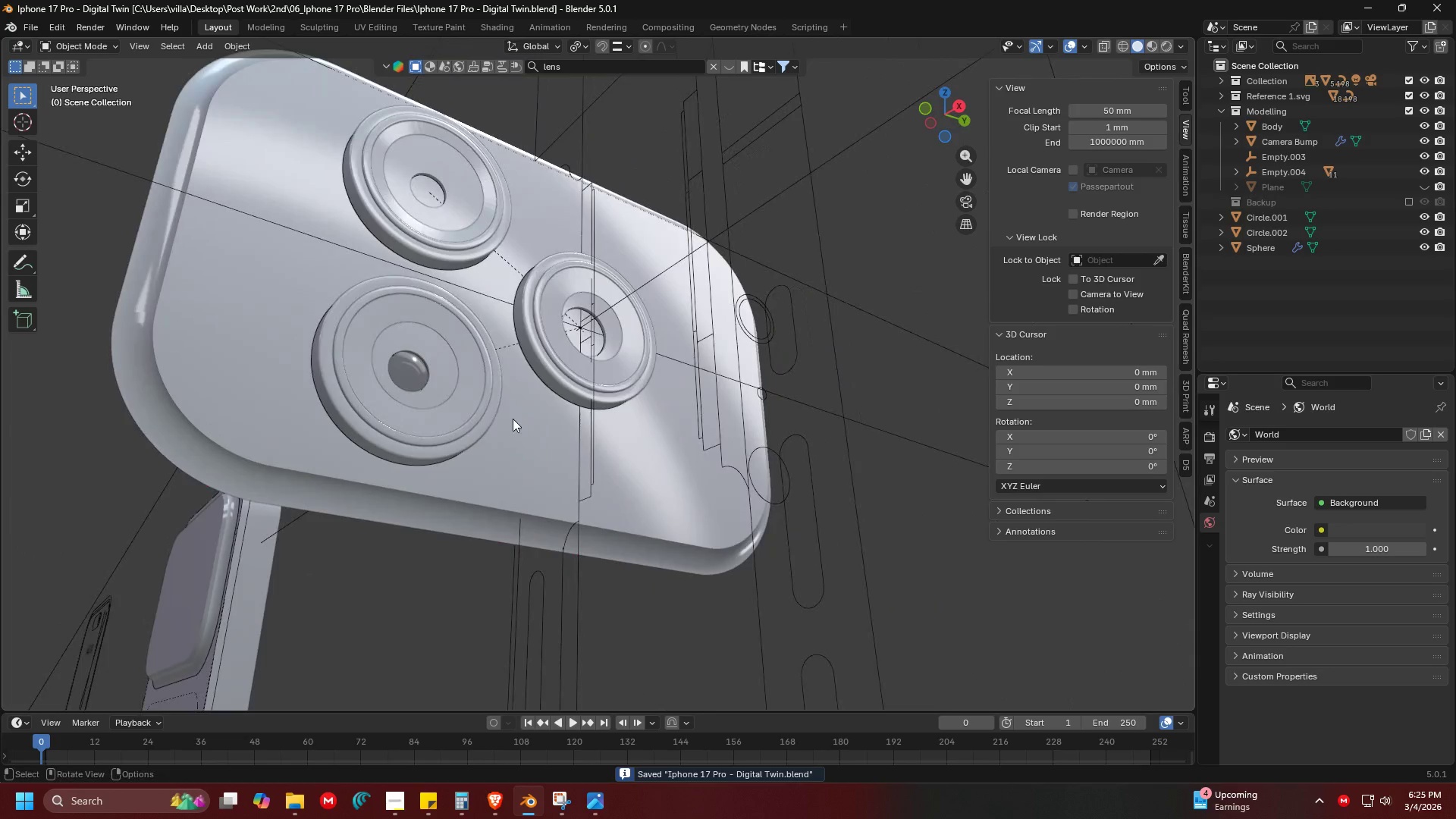 
scroll: coordinate [630, 512], scroll_direction: up, amount: 8.0
 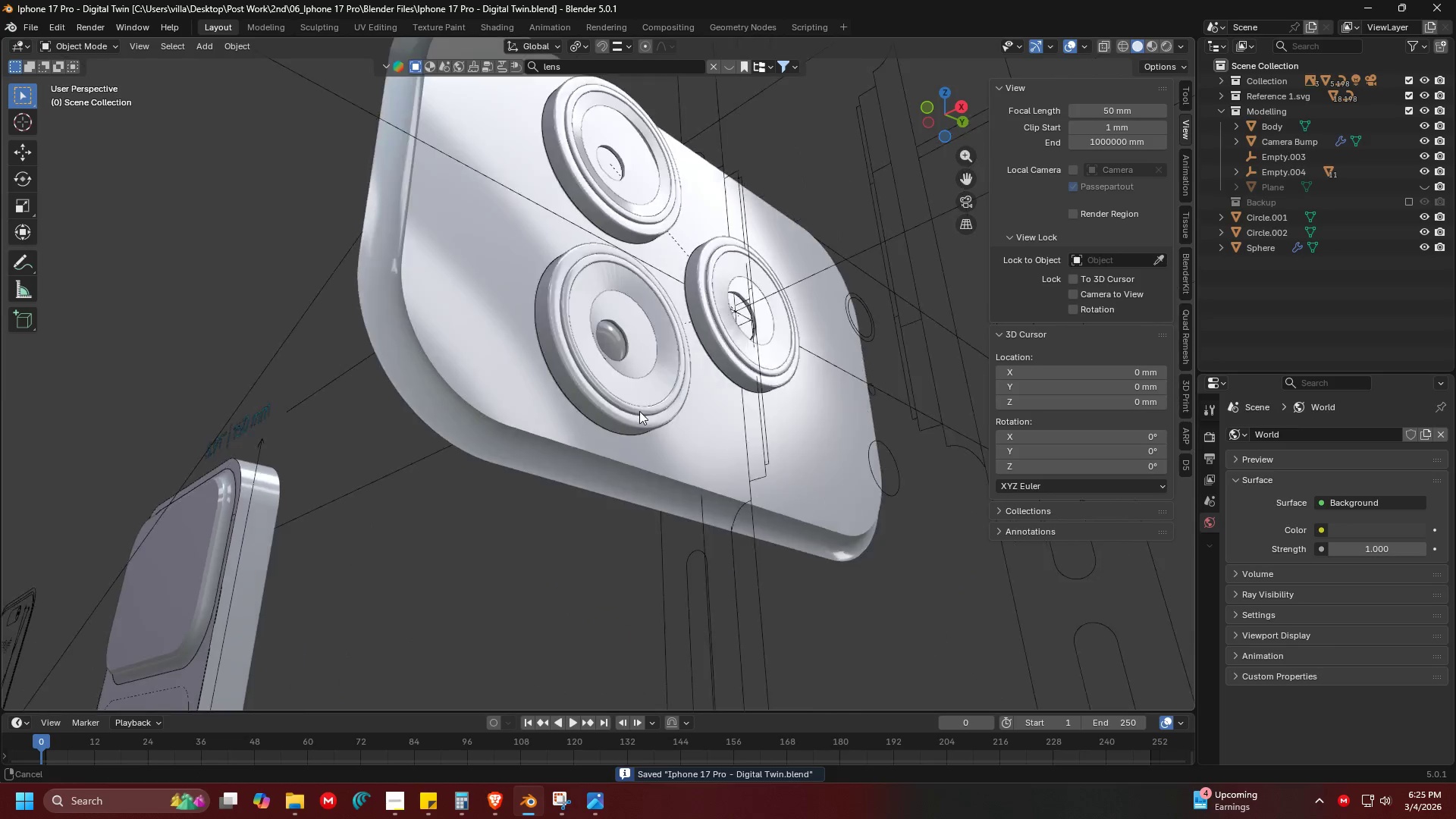 
left_click([464, 422])
 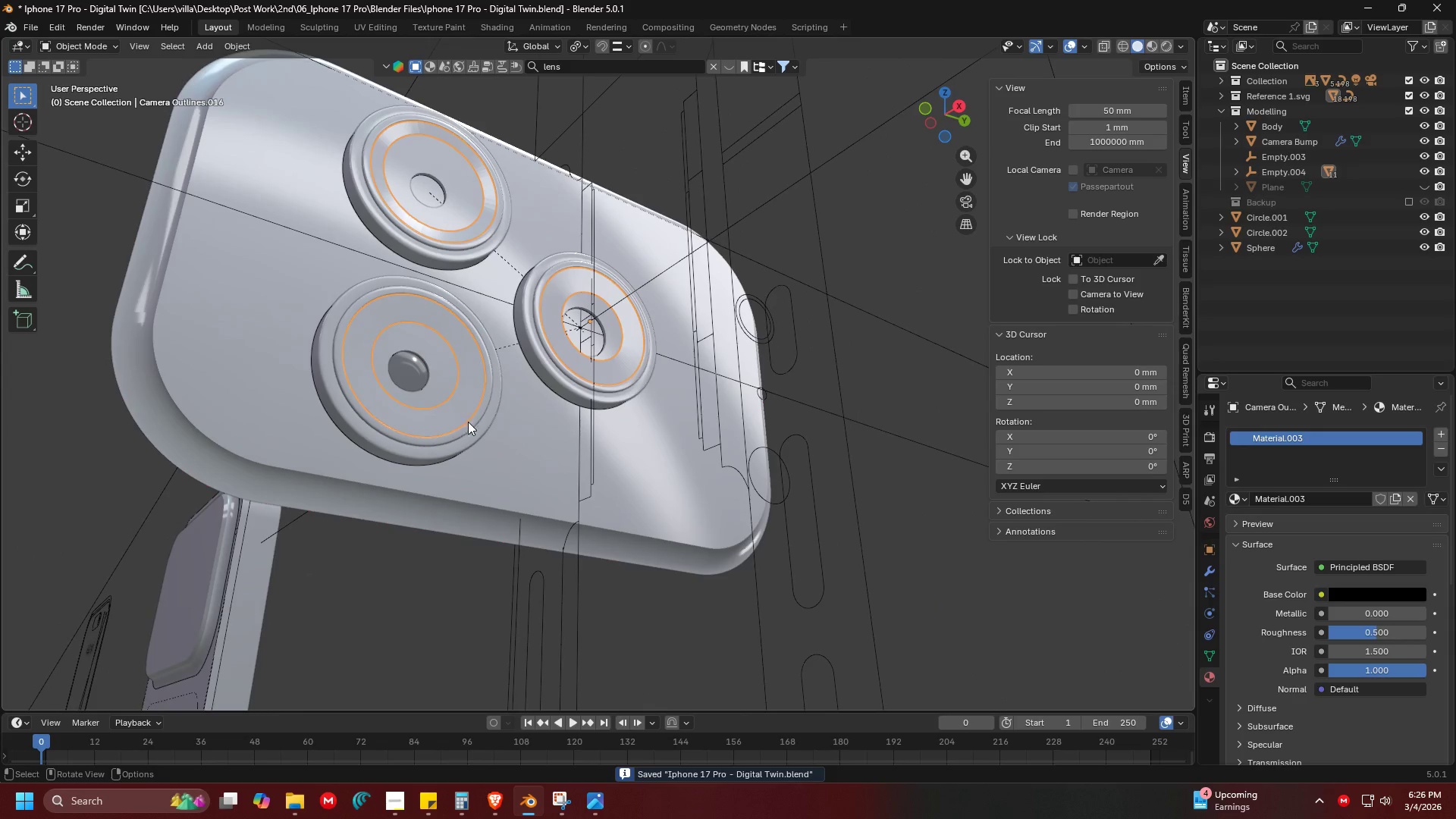 
key(Shift+ShiftLeft)
 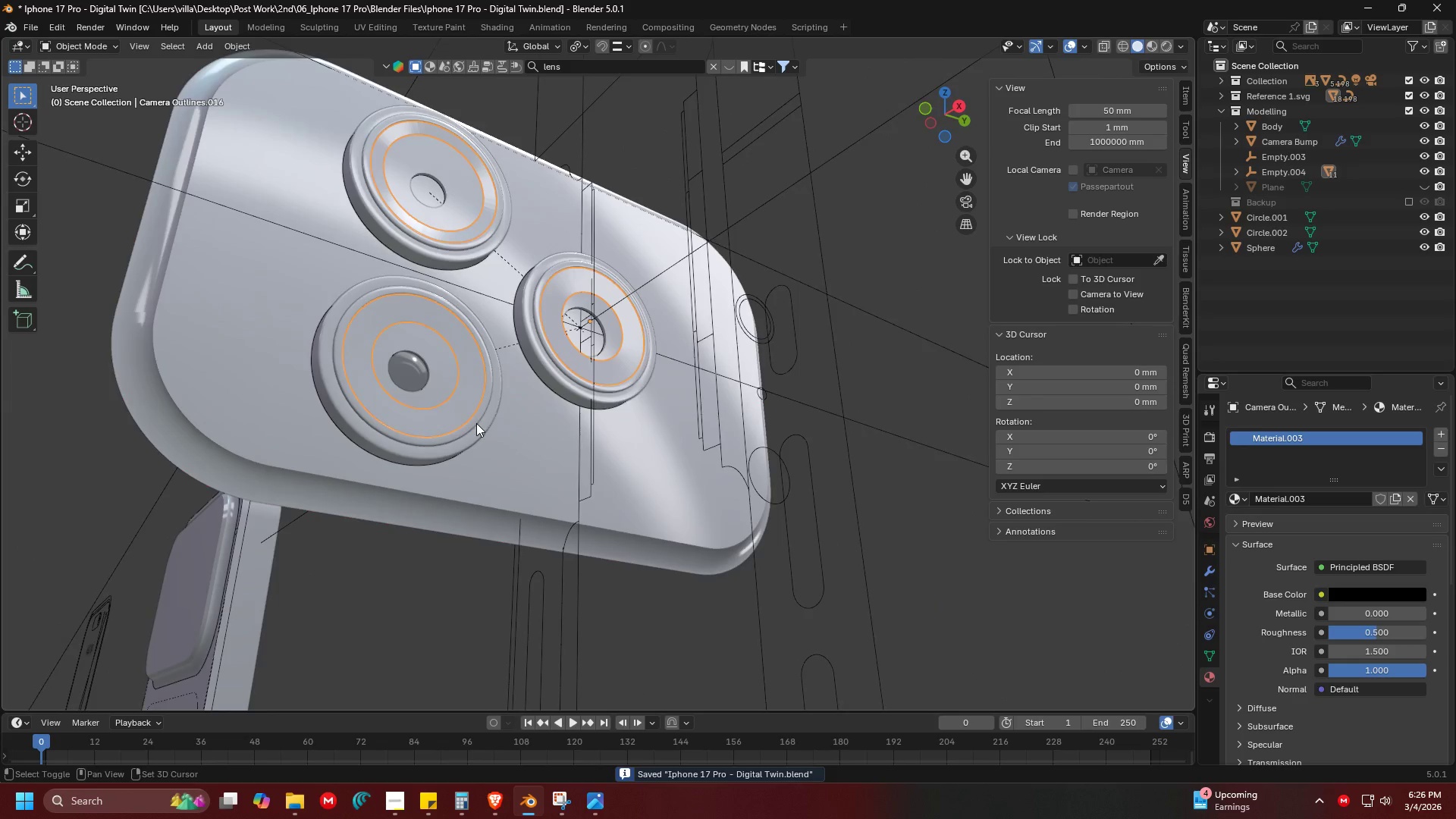 
key(Control+ControlLeft)
 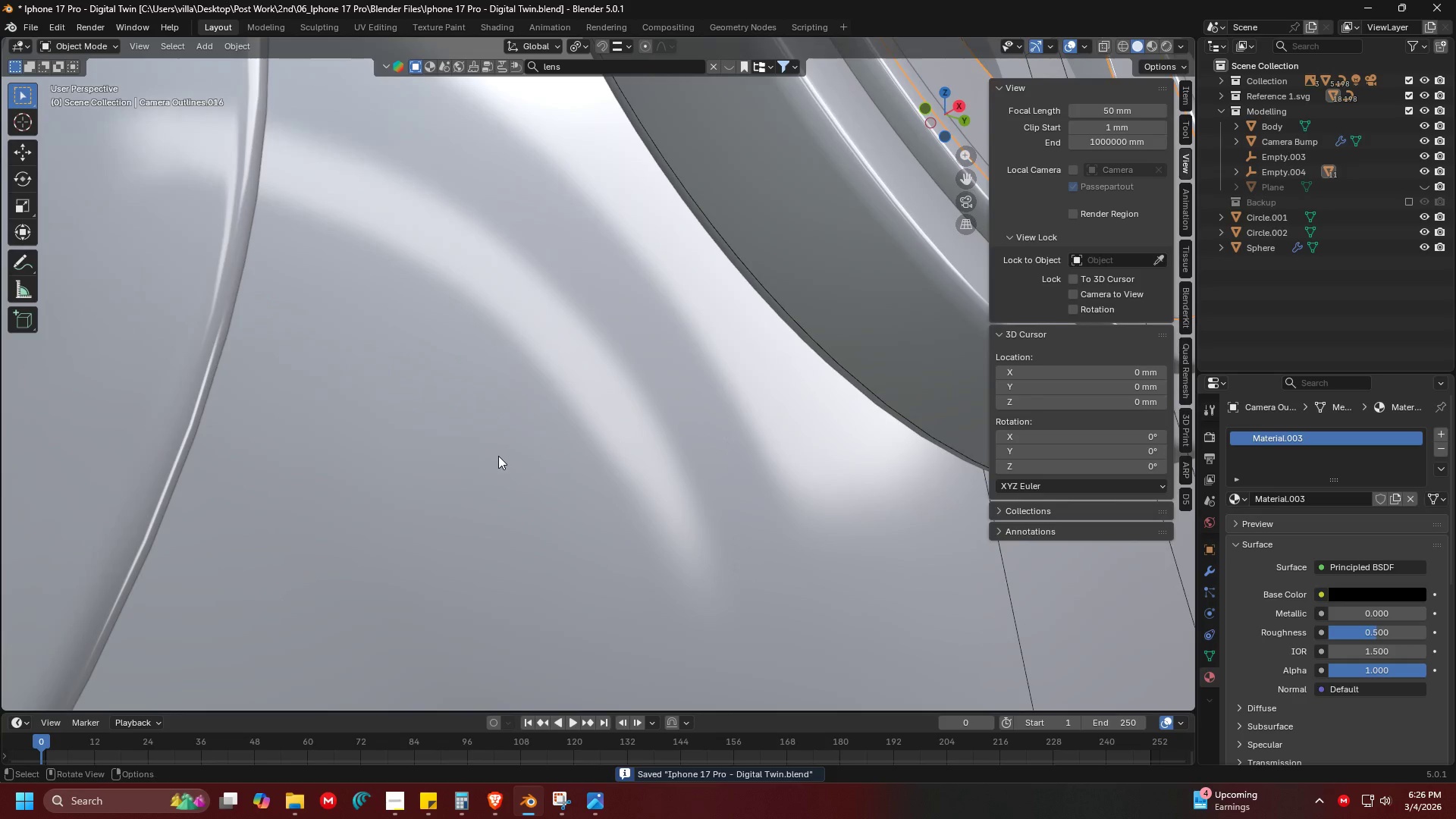 
hold_key(key=ControlLeft, duration=0.38)
 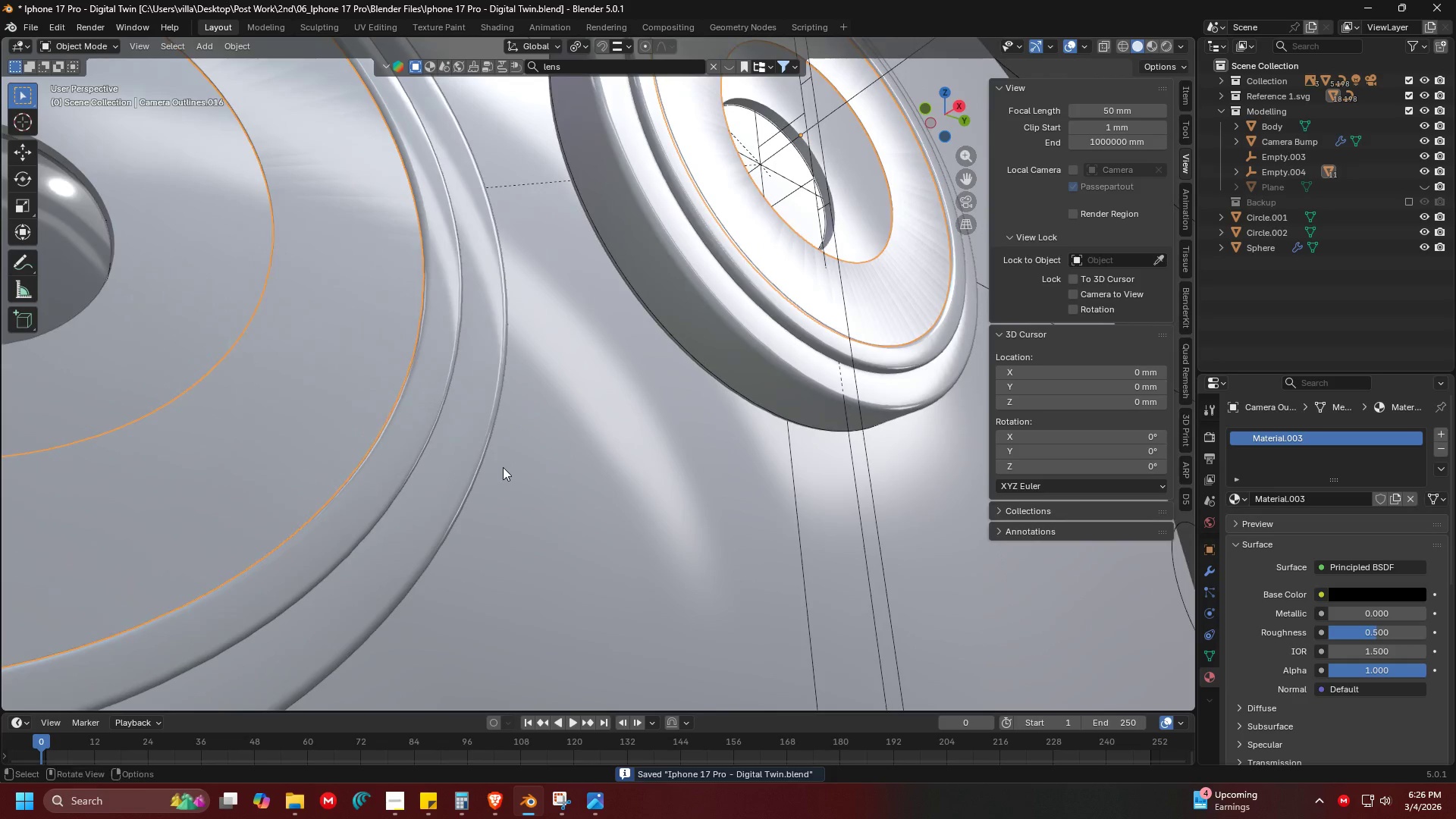 
scroll: coordinate [505, 416], scroll_direction: up, amount: 3.0
 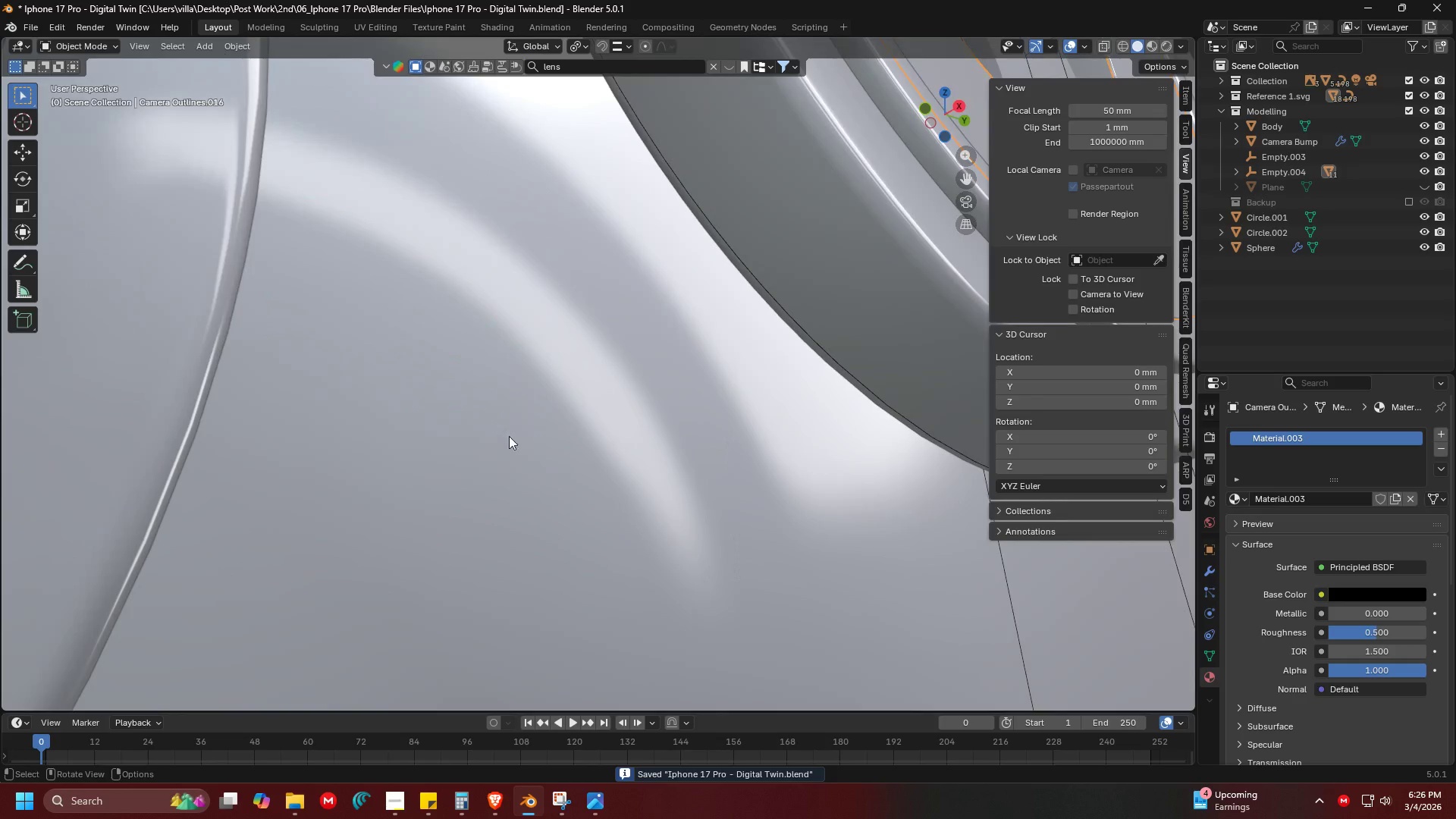 
key(Shift+ShiftLeft)
 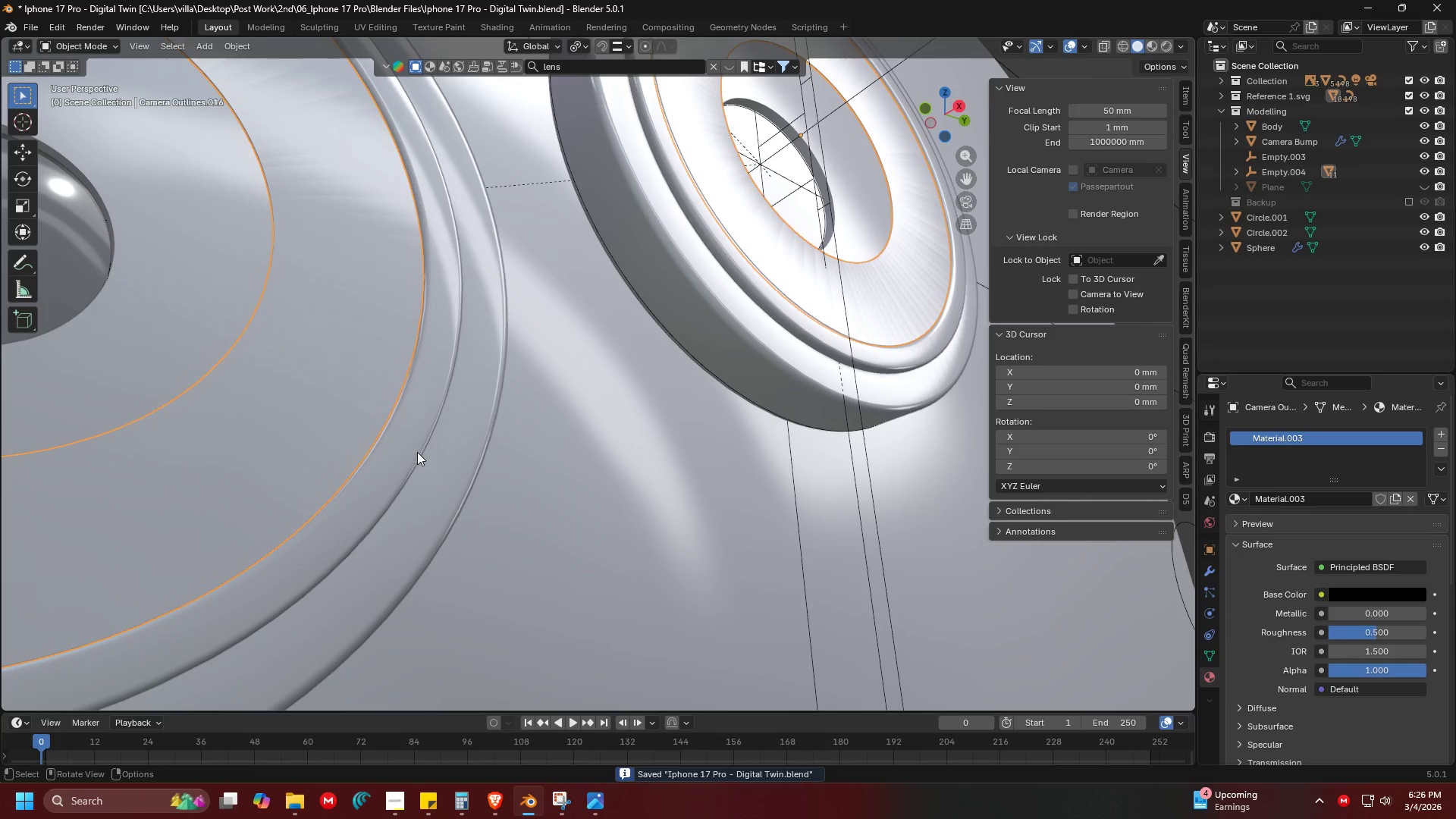 
left_click([410, 450])
 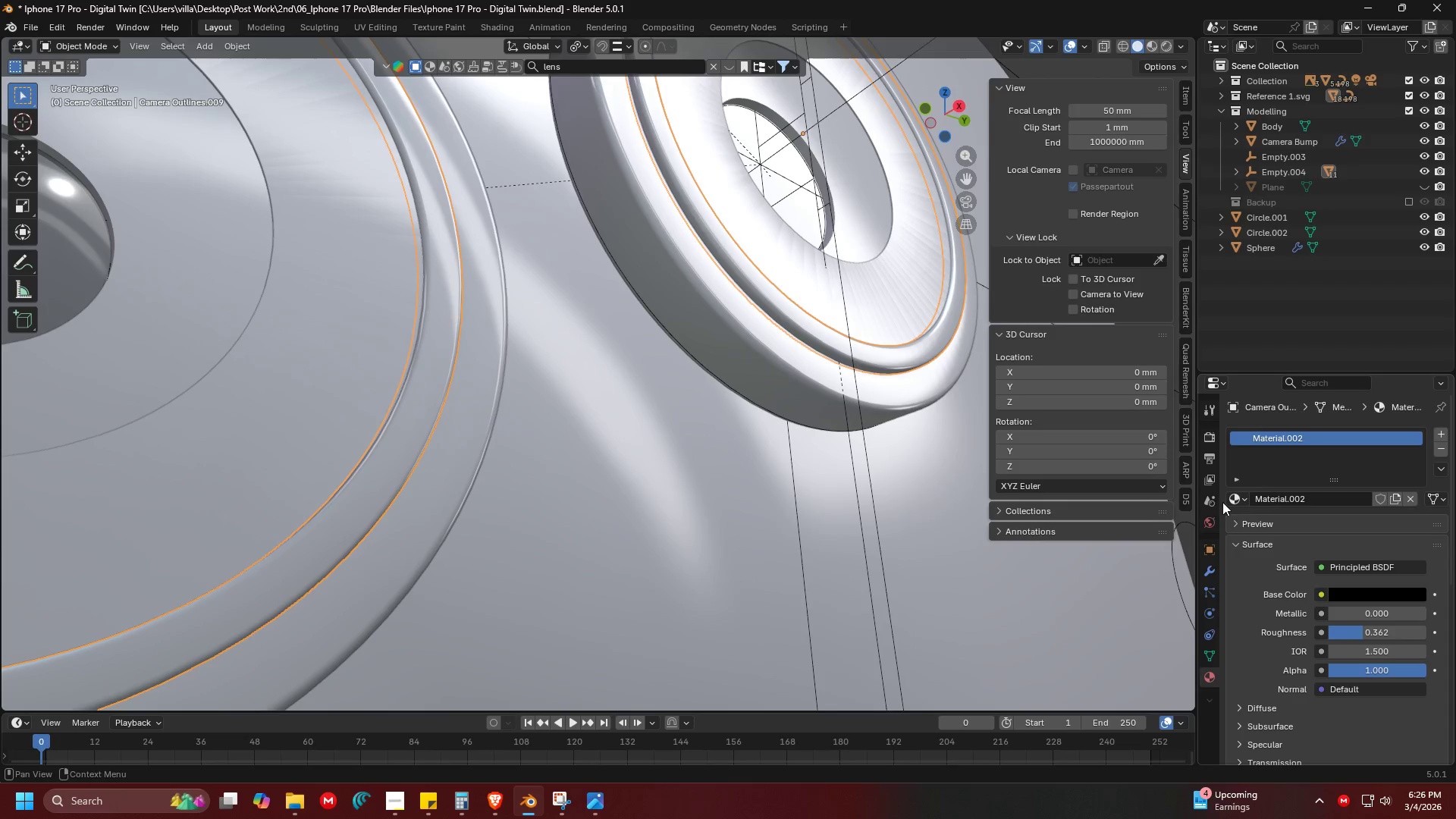 
left_click([1227, 503])
 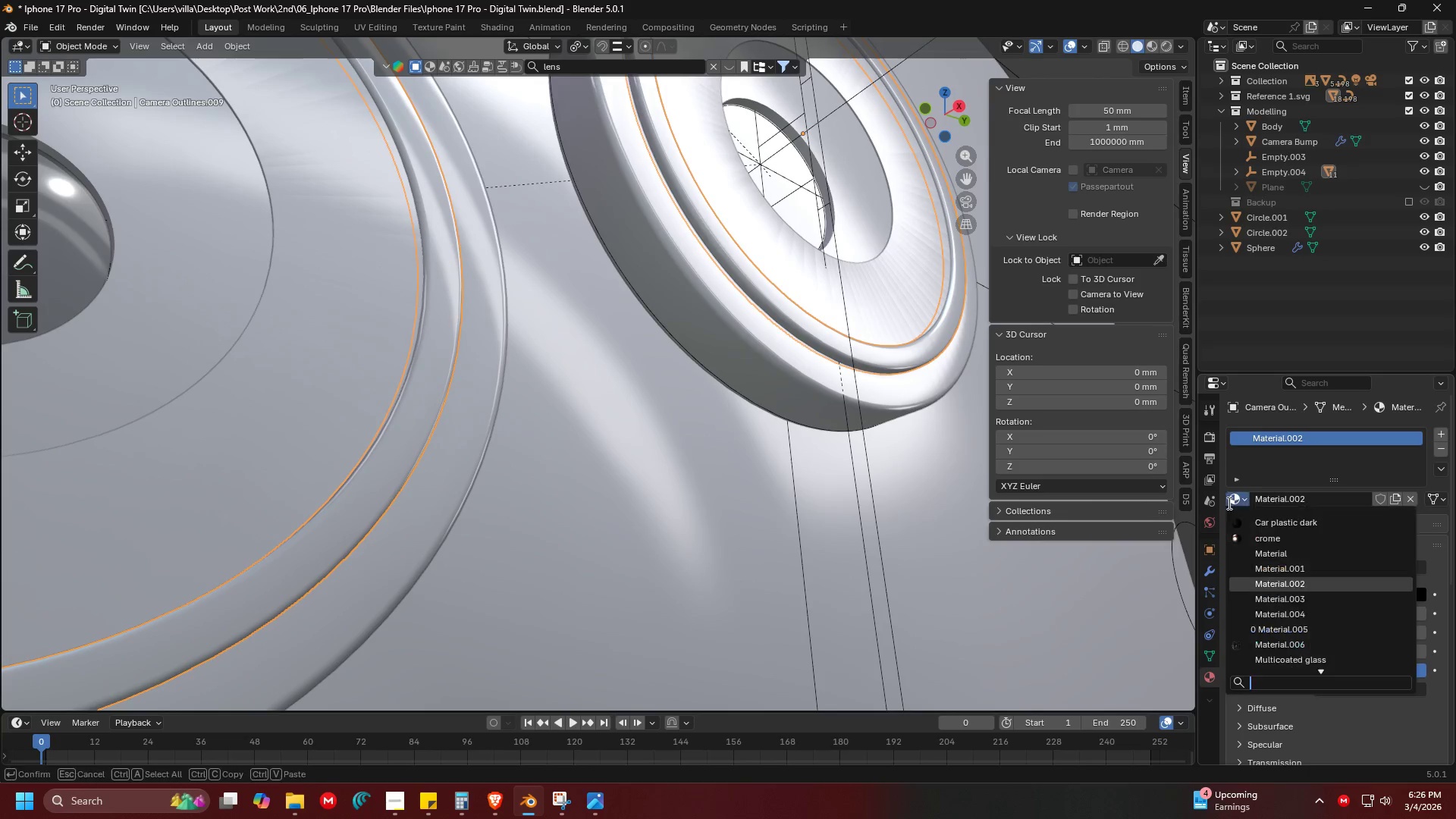 
type(car)
 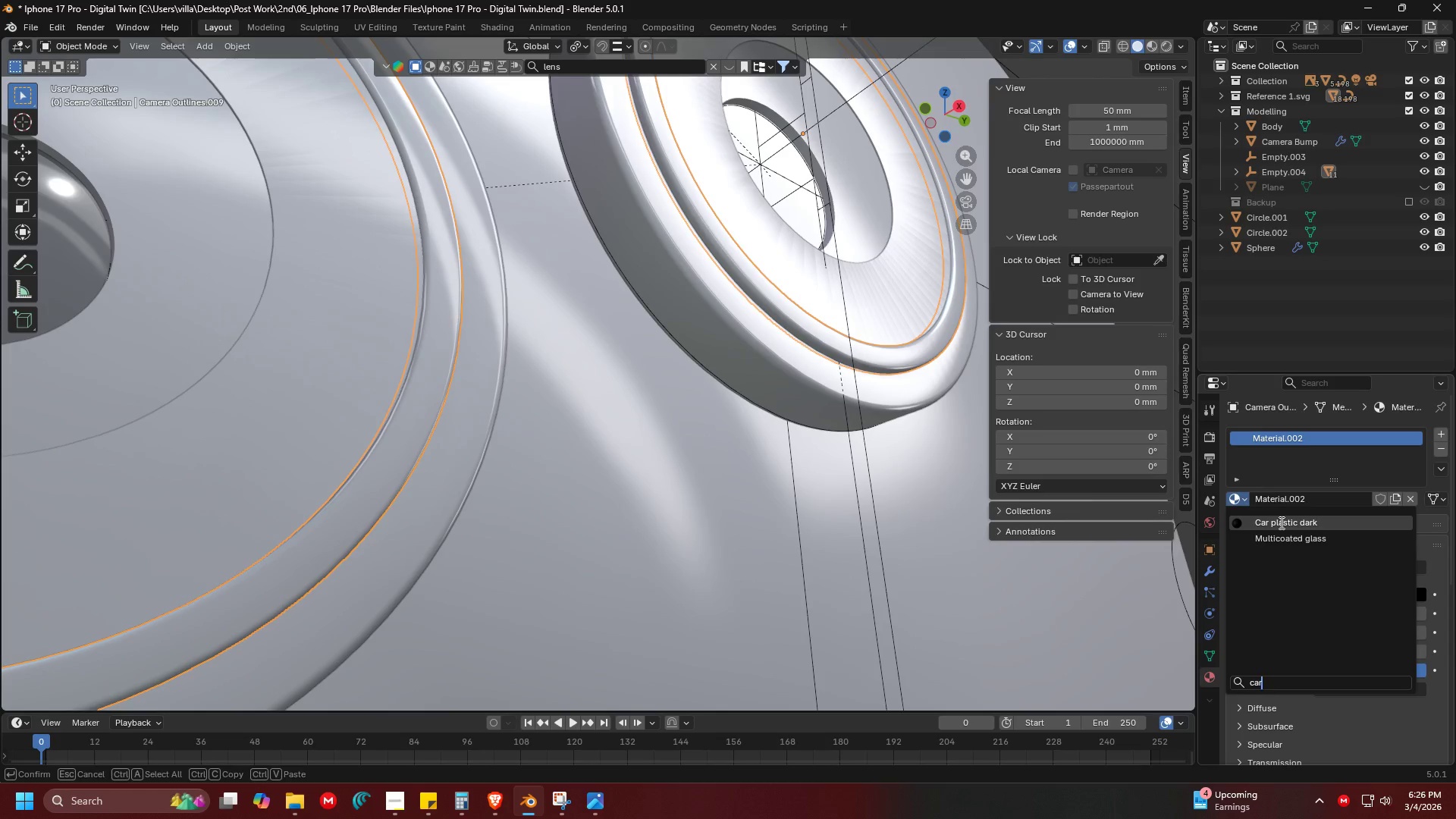 
left_click([1281, 522])
 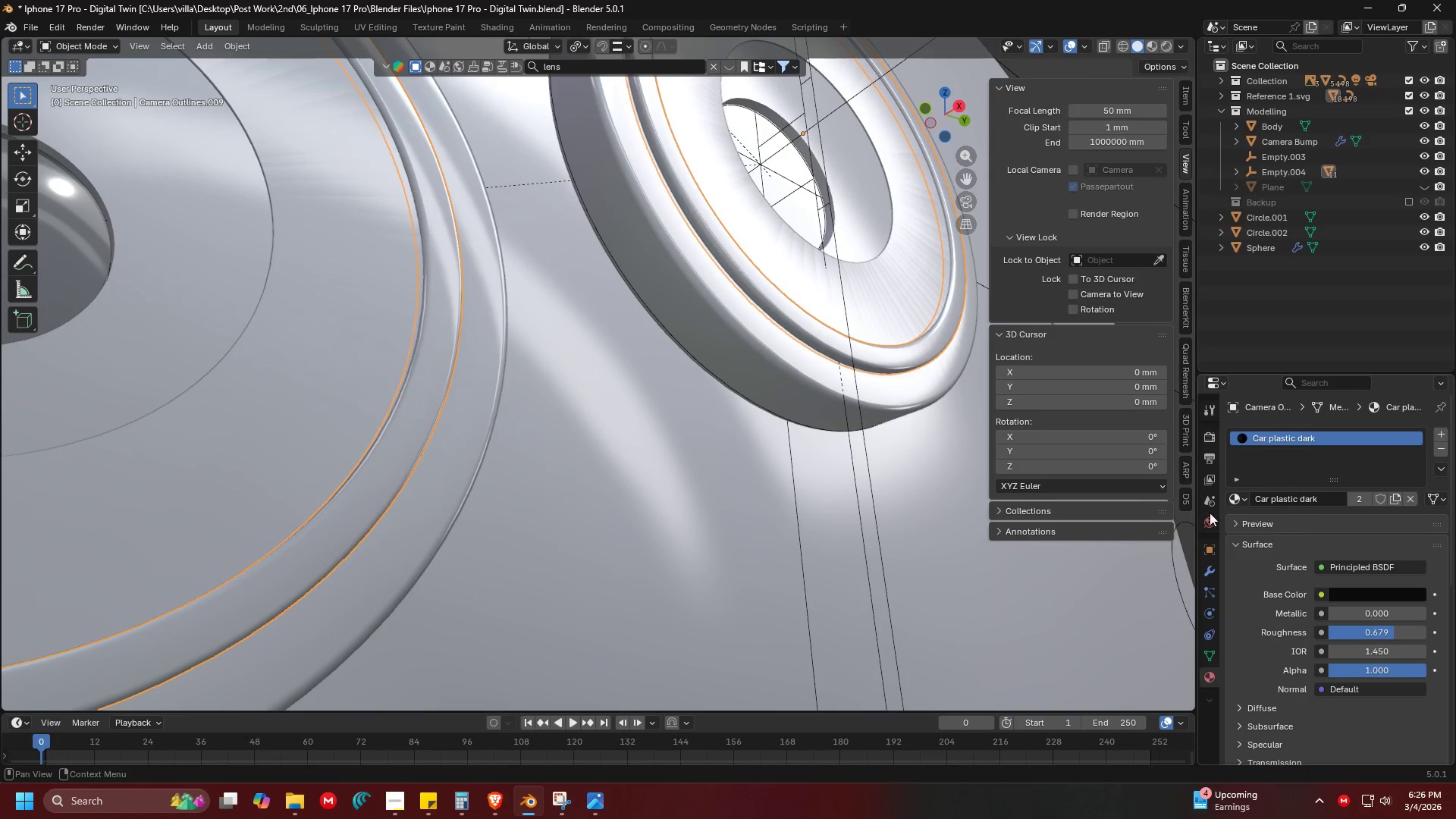 
hold_key(key=ShiftLeft, duration=0.31)
 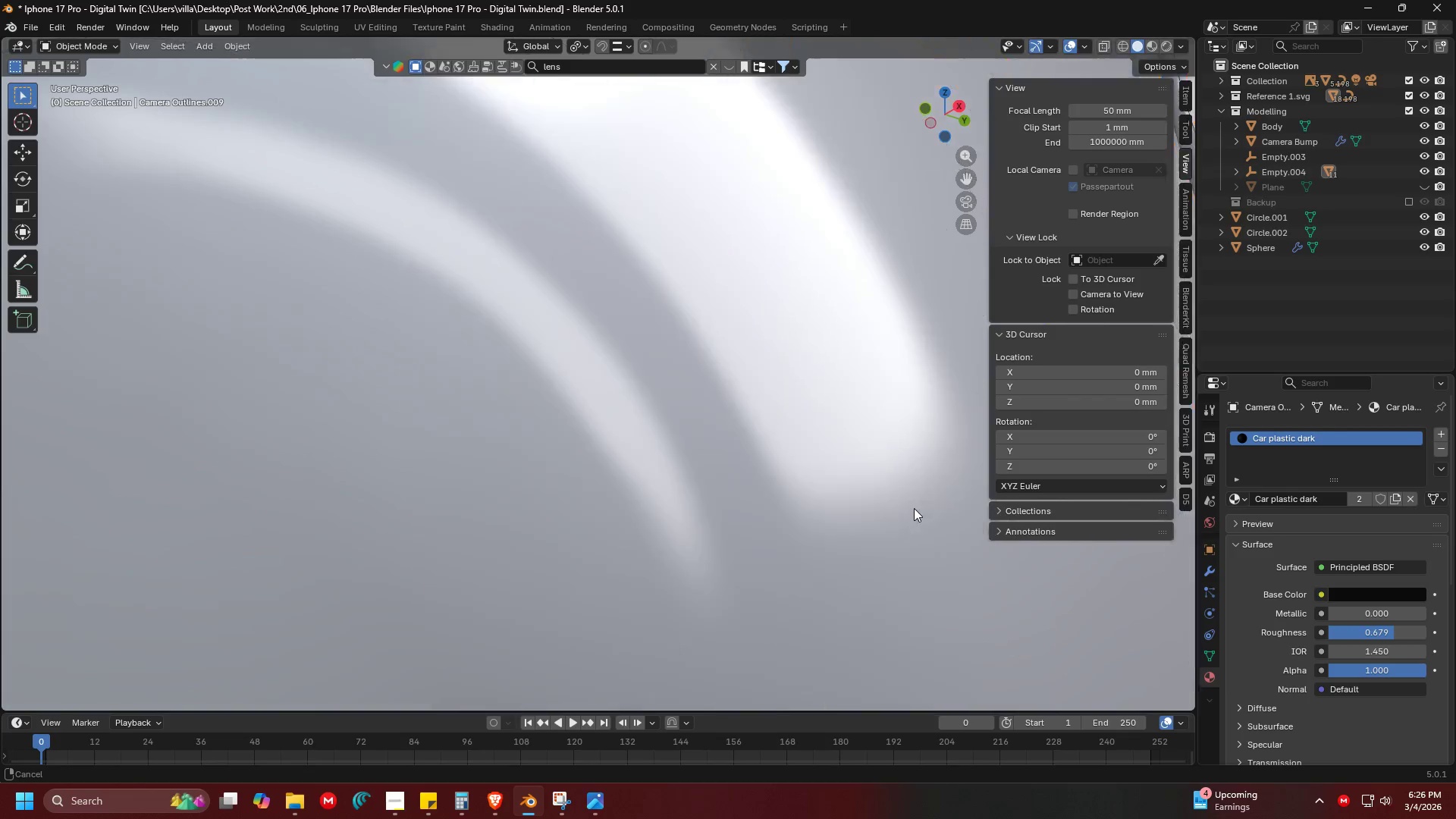 
key(Shift+ShiftLeft)
 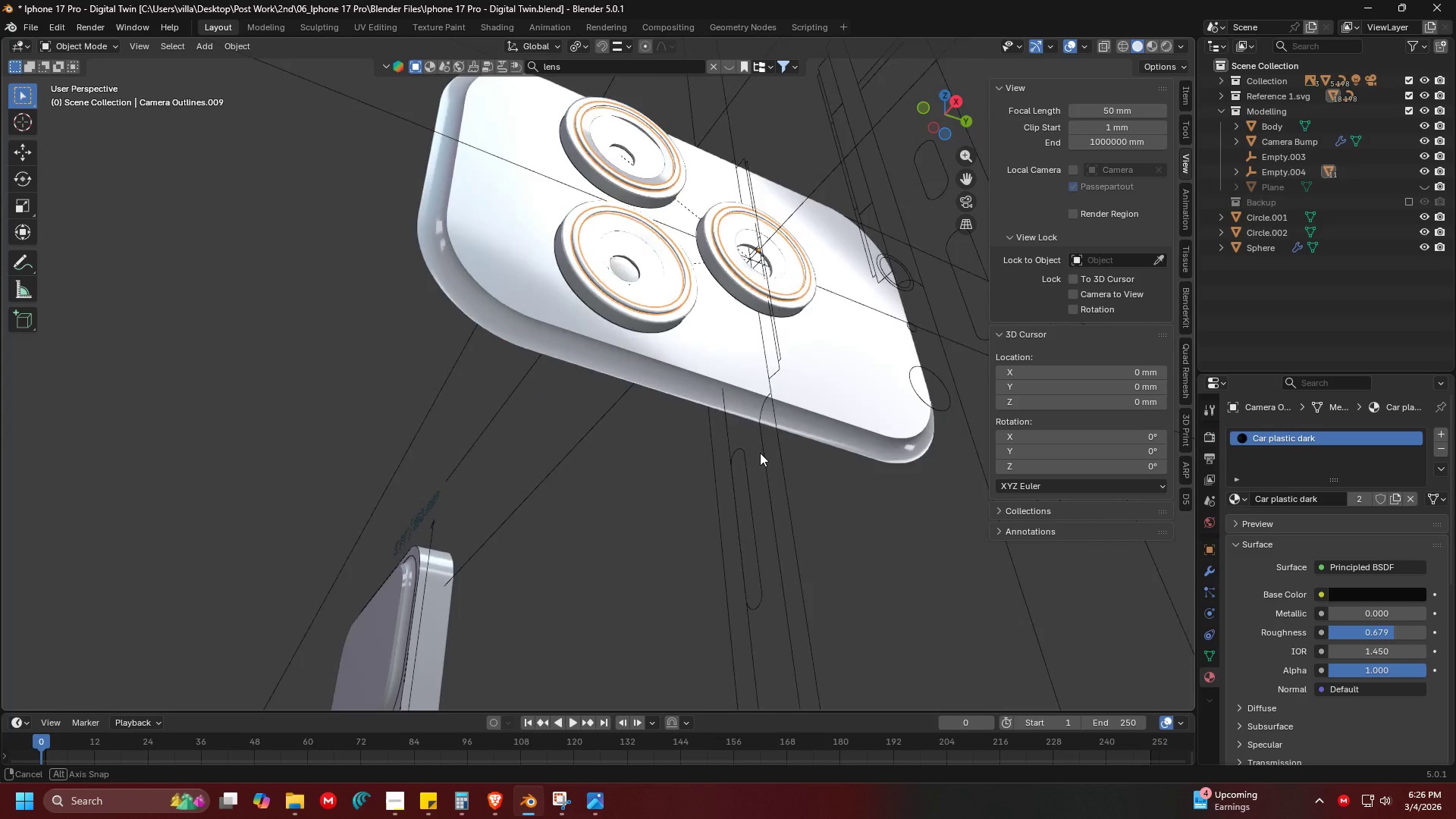 
scroll: coordinate [915, 507], scroll_direction: down, amount: 2.0
 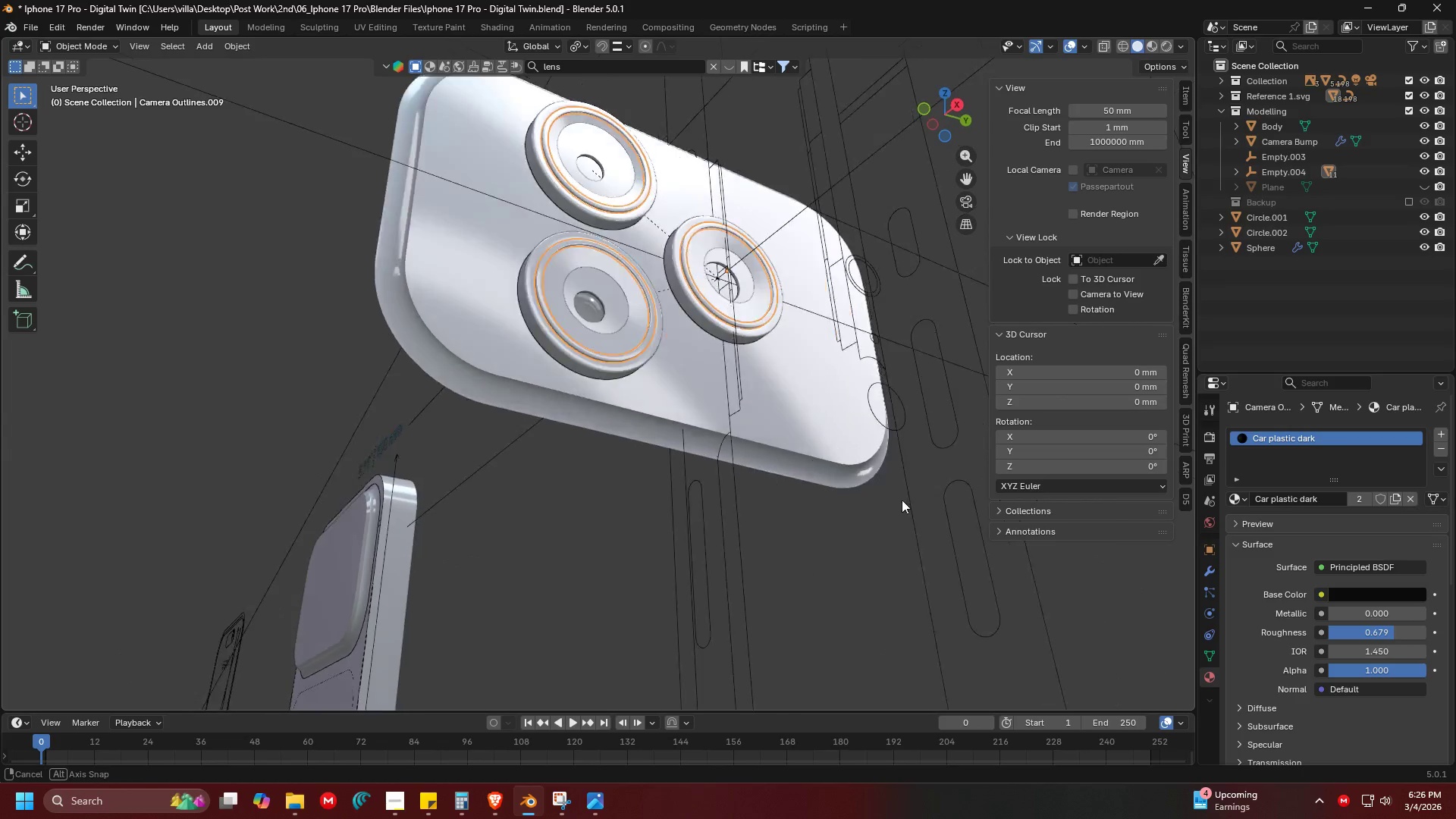 
key(Control+ControlLeft)
 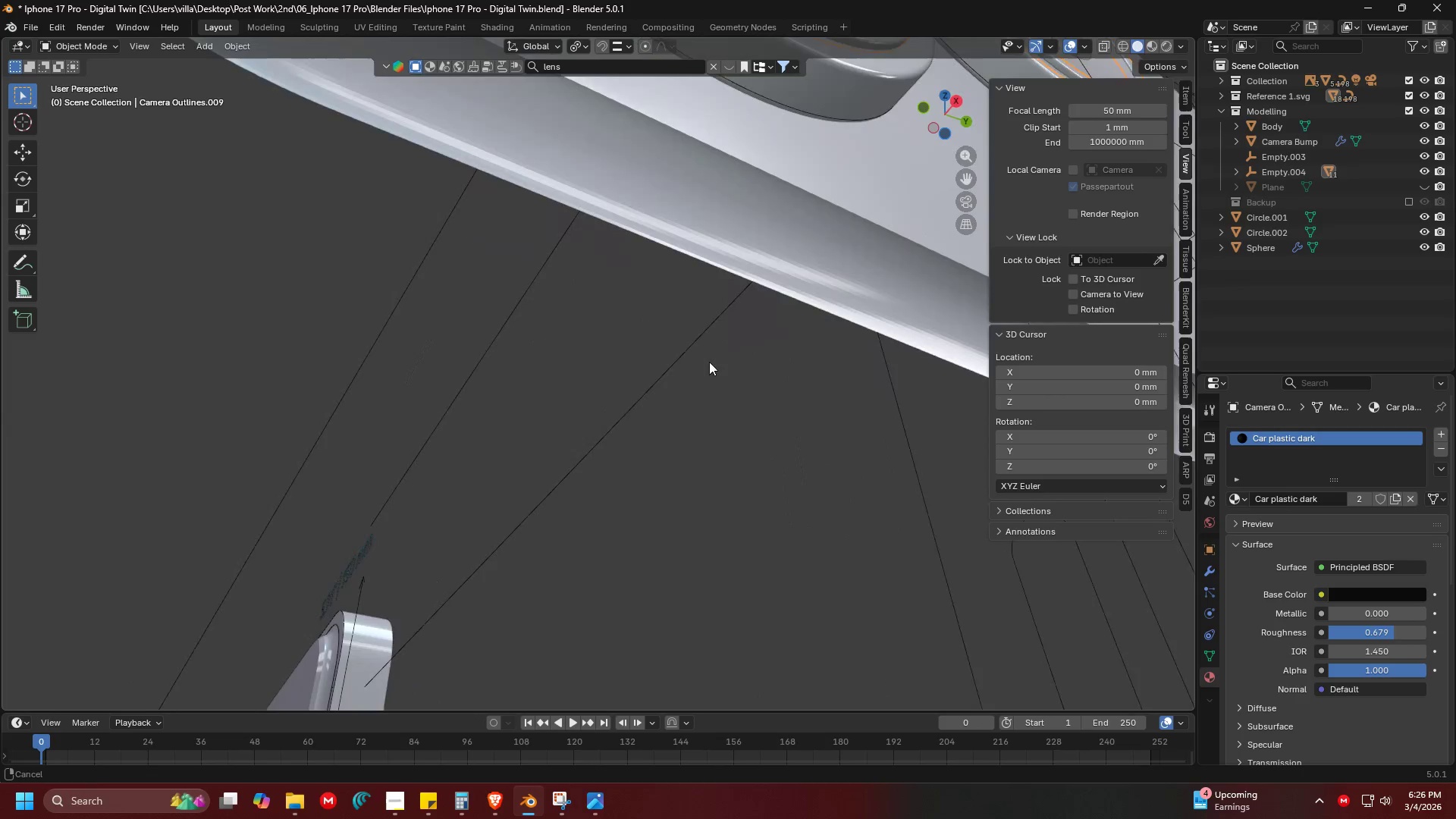 
key(Shift+ShiftLeft)
 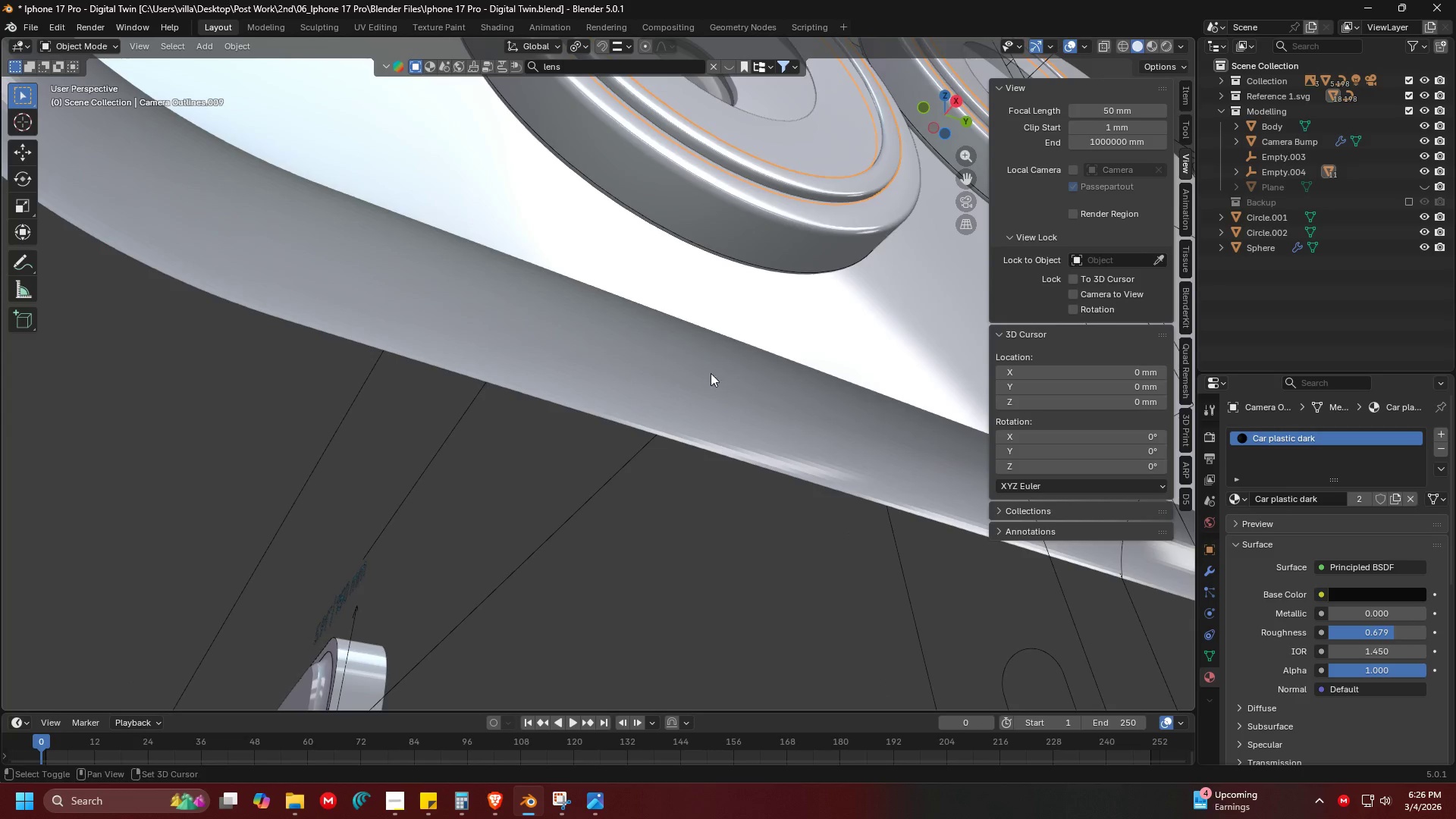 
left_click([667, 541])
 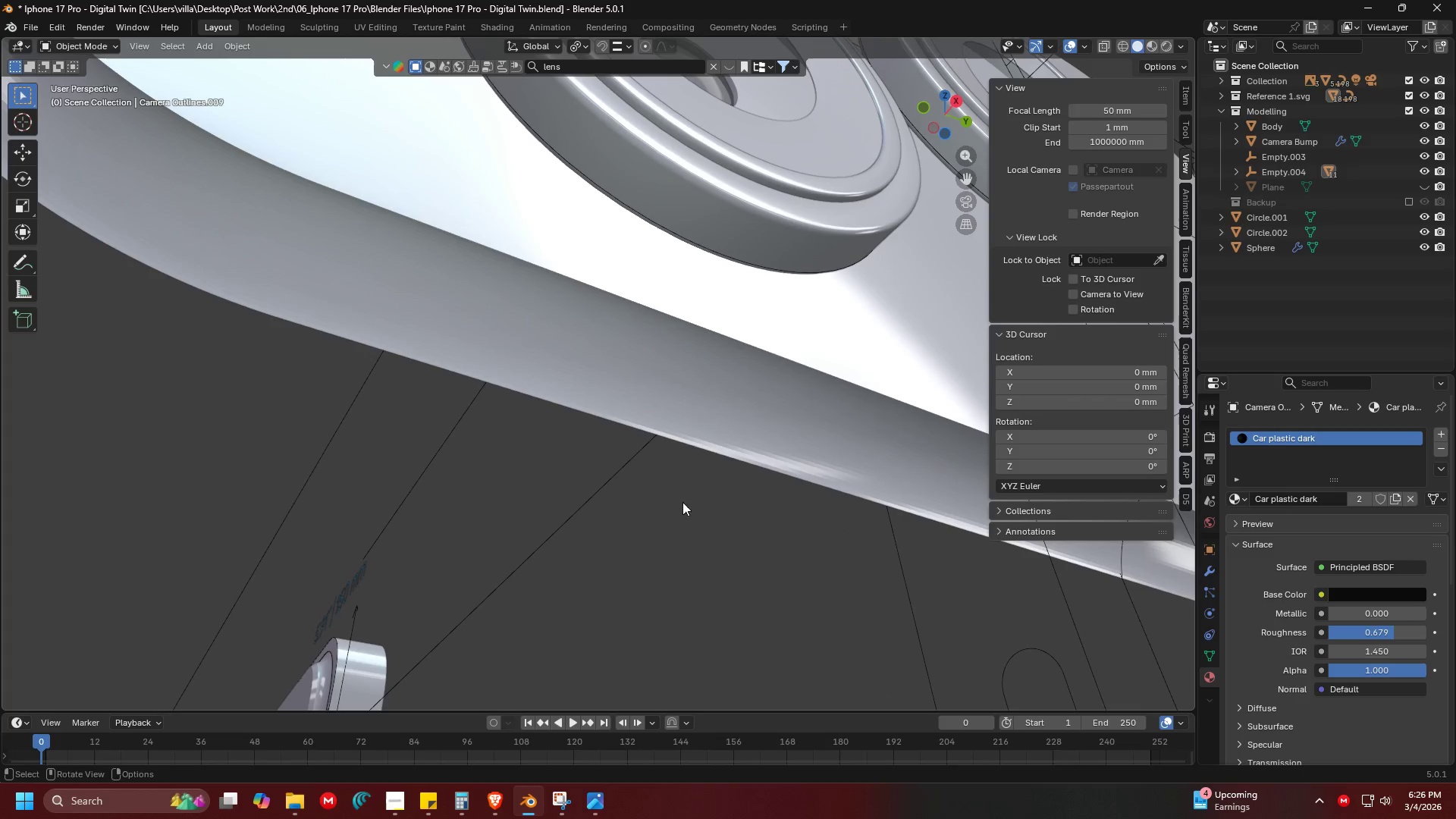 
key(Control+S)
 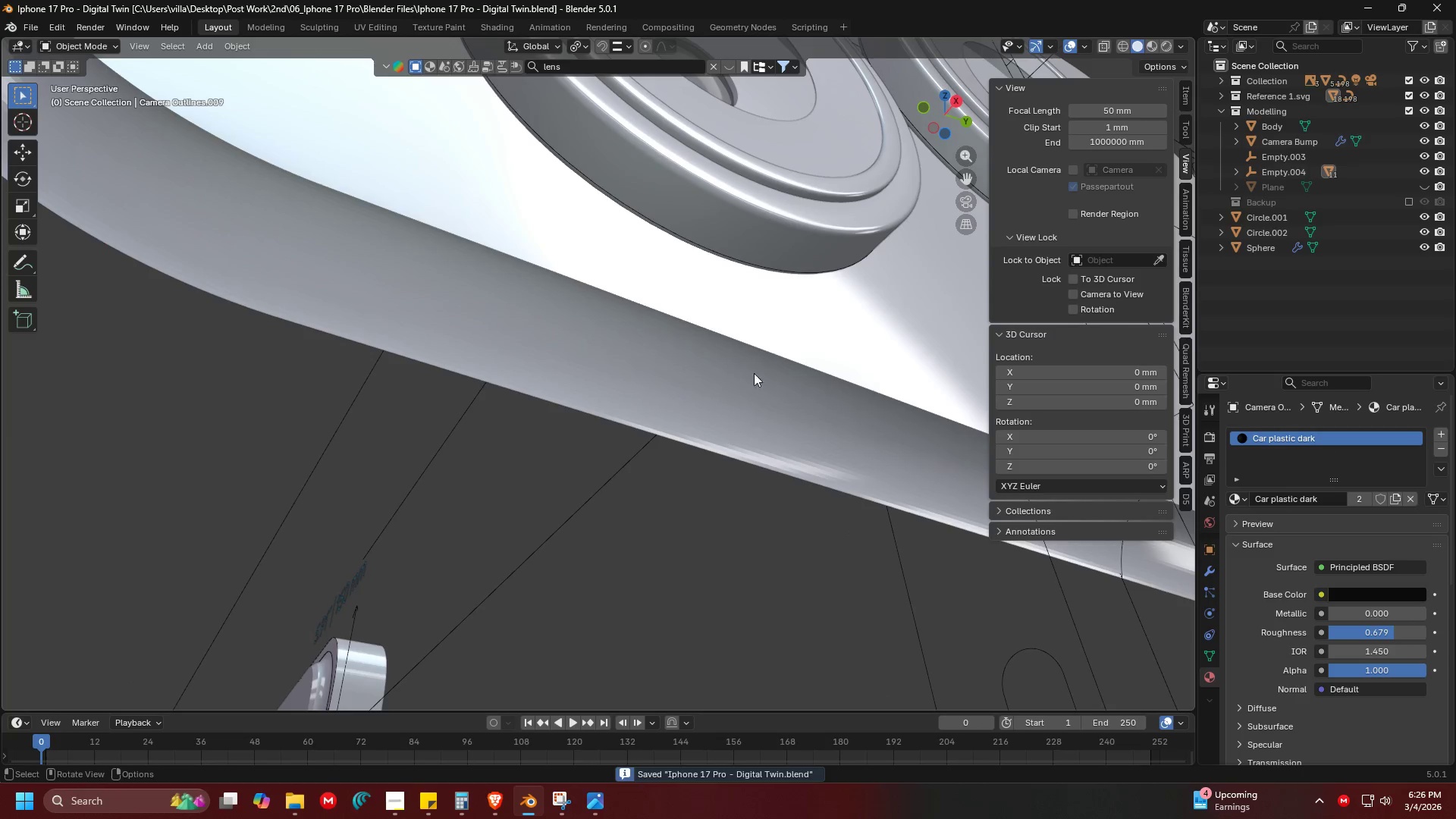 
hold_key(key=ShiftLeft, duration=0.44)
 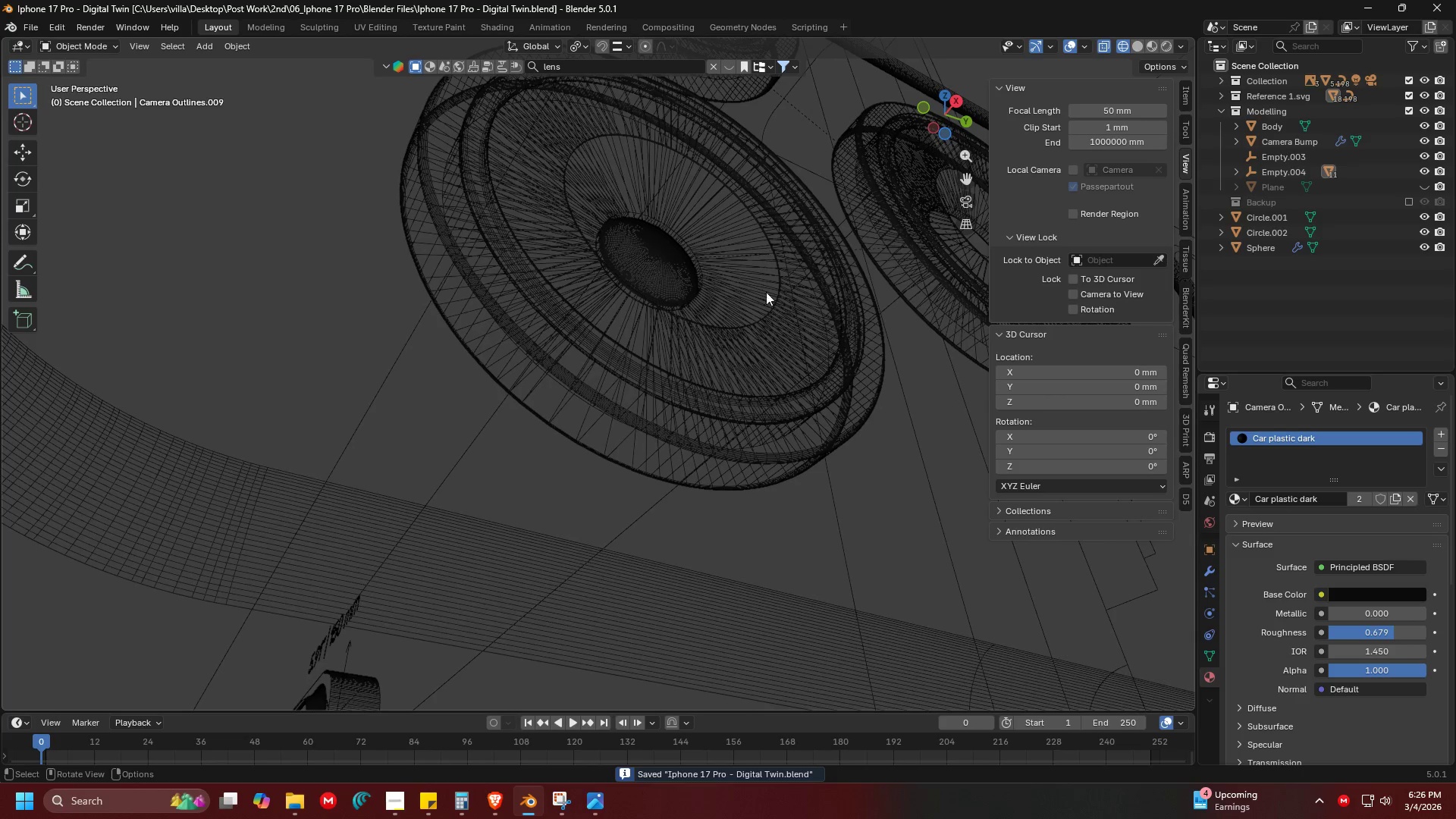 
hold_key(key=Z, duration=0.36)
 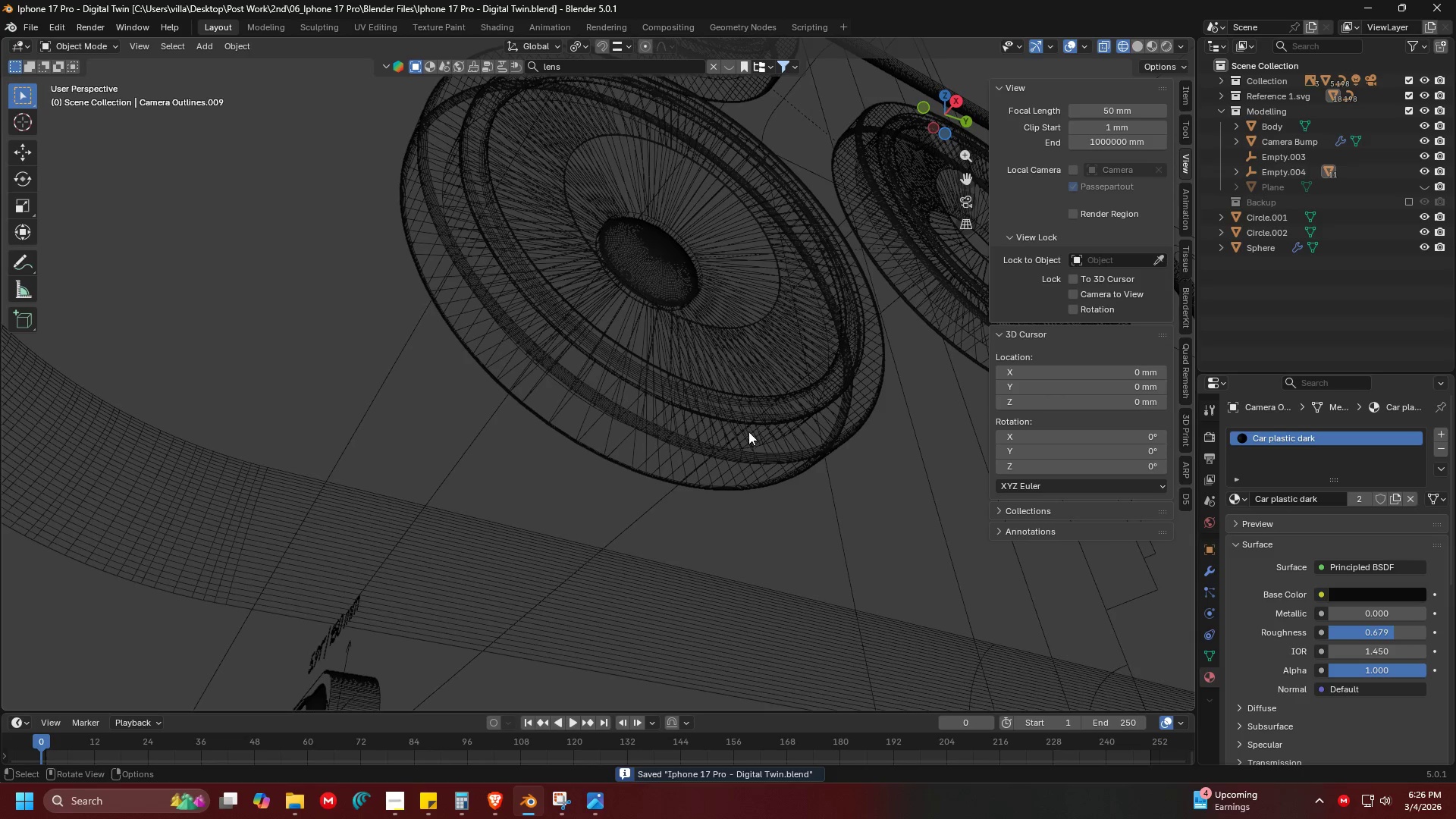 
hold_key(key=Z, duration=0.5)
 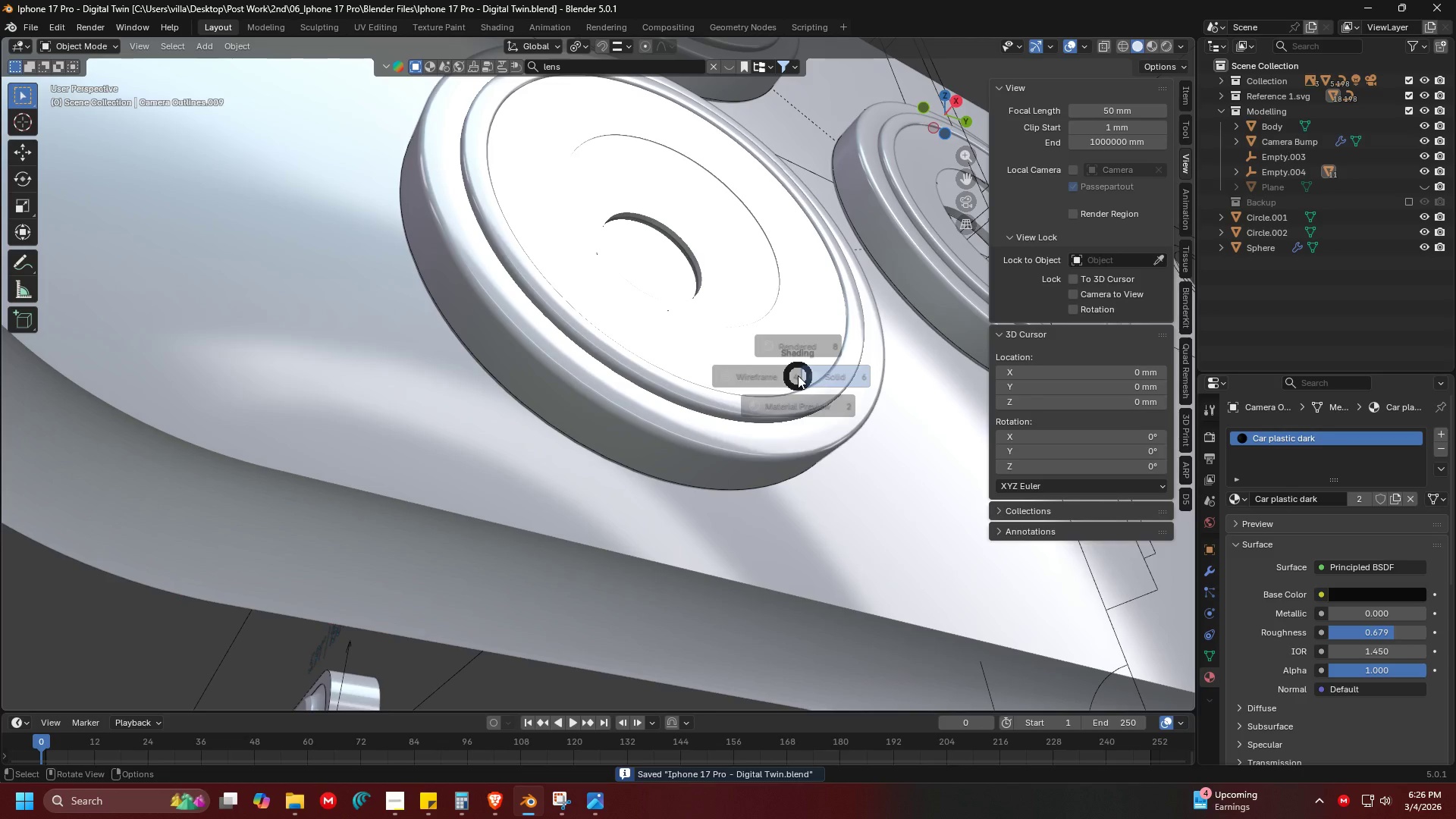 
left_click([890, 427])
 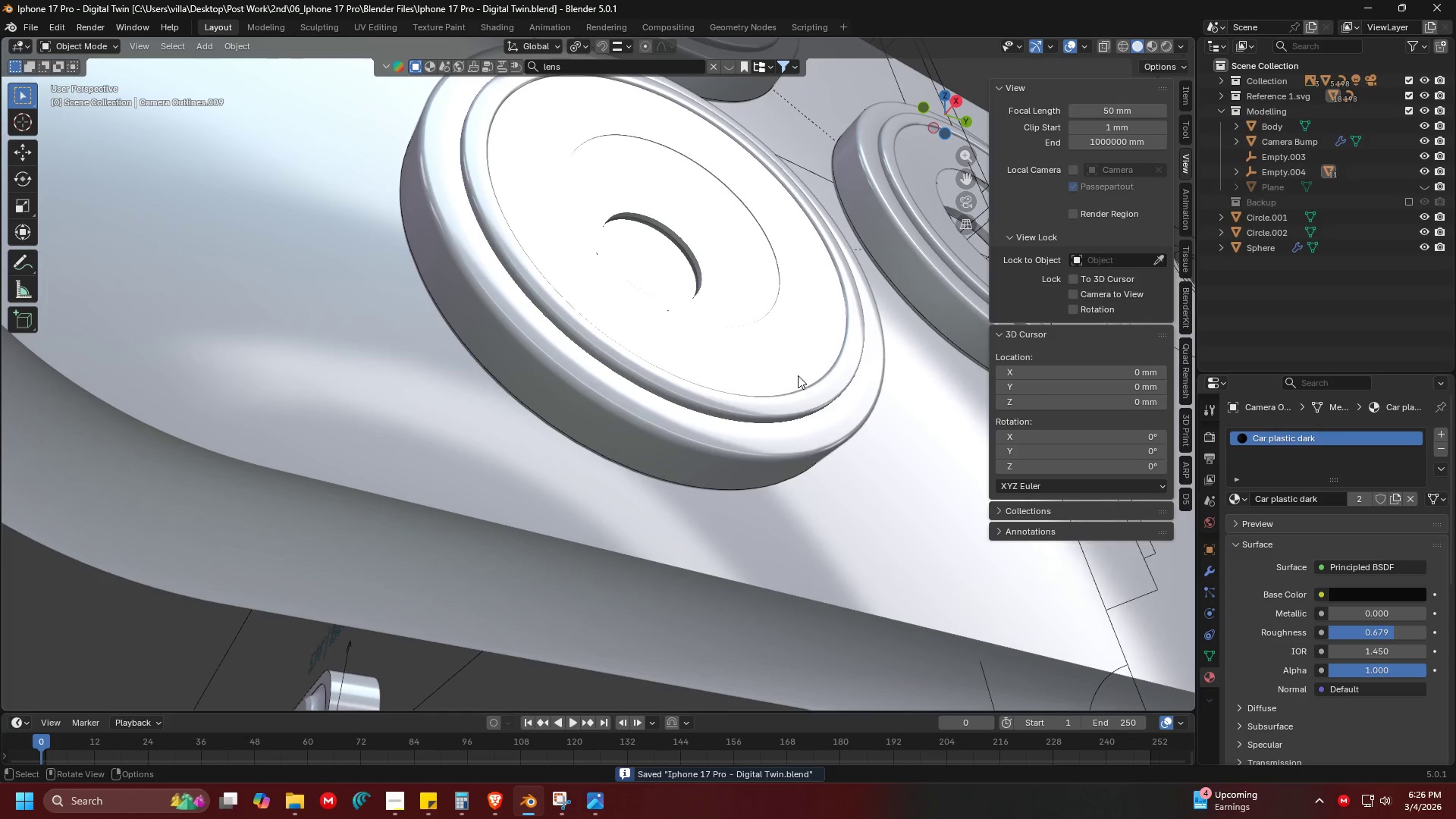 
key(Z)
 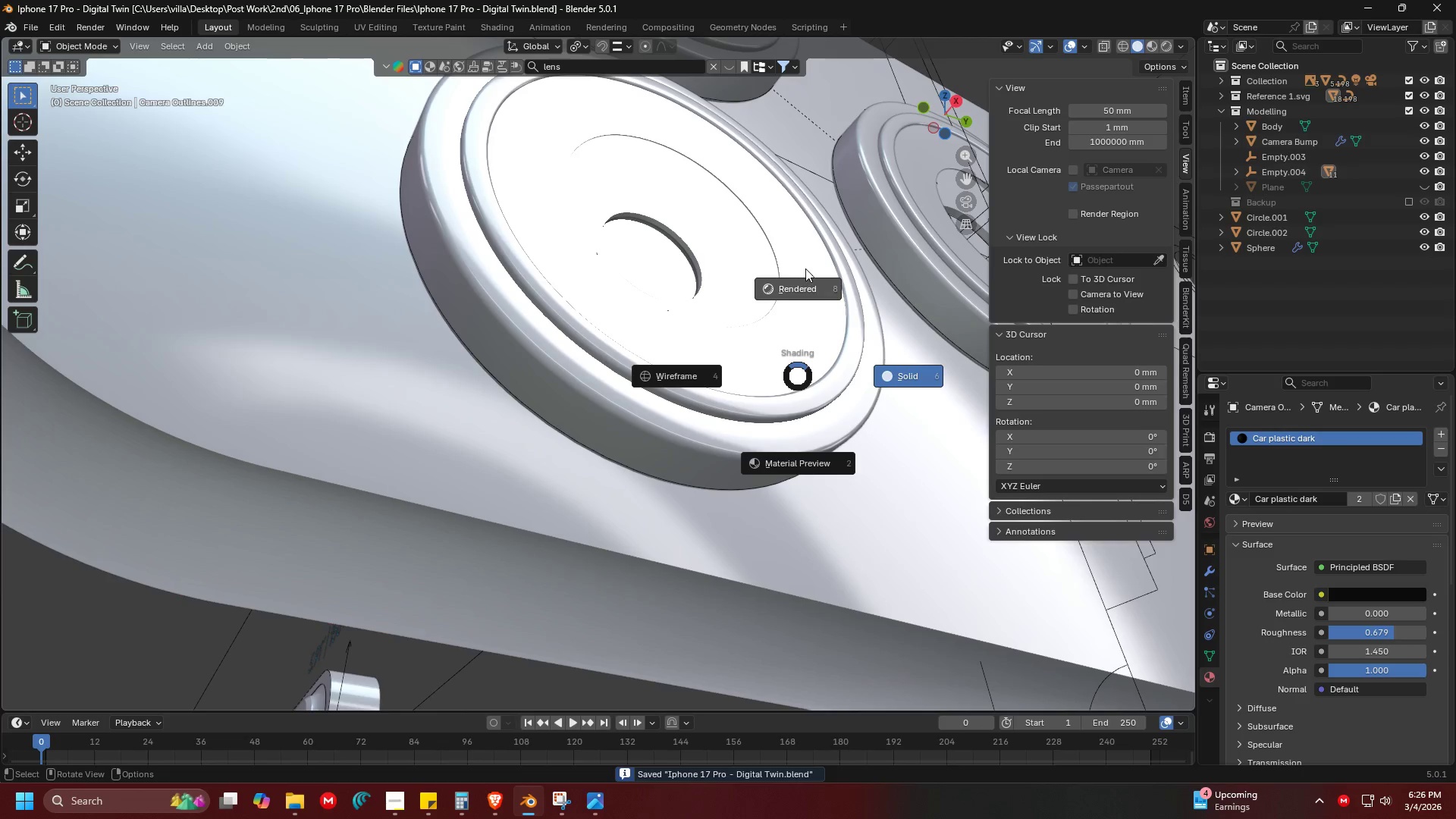 
left_click([805, 268])
 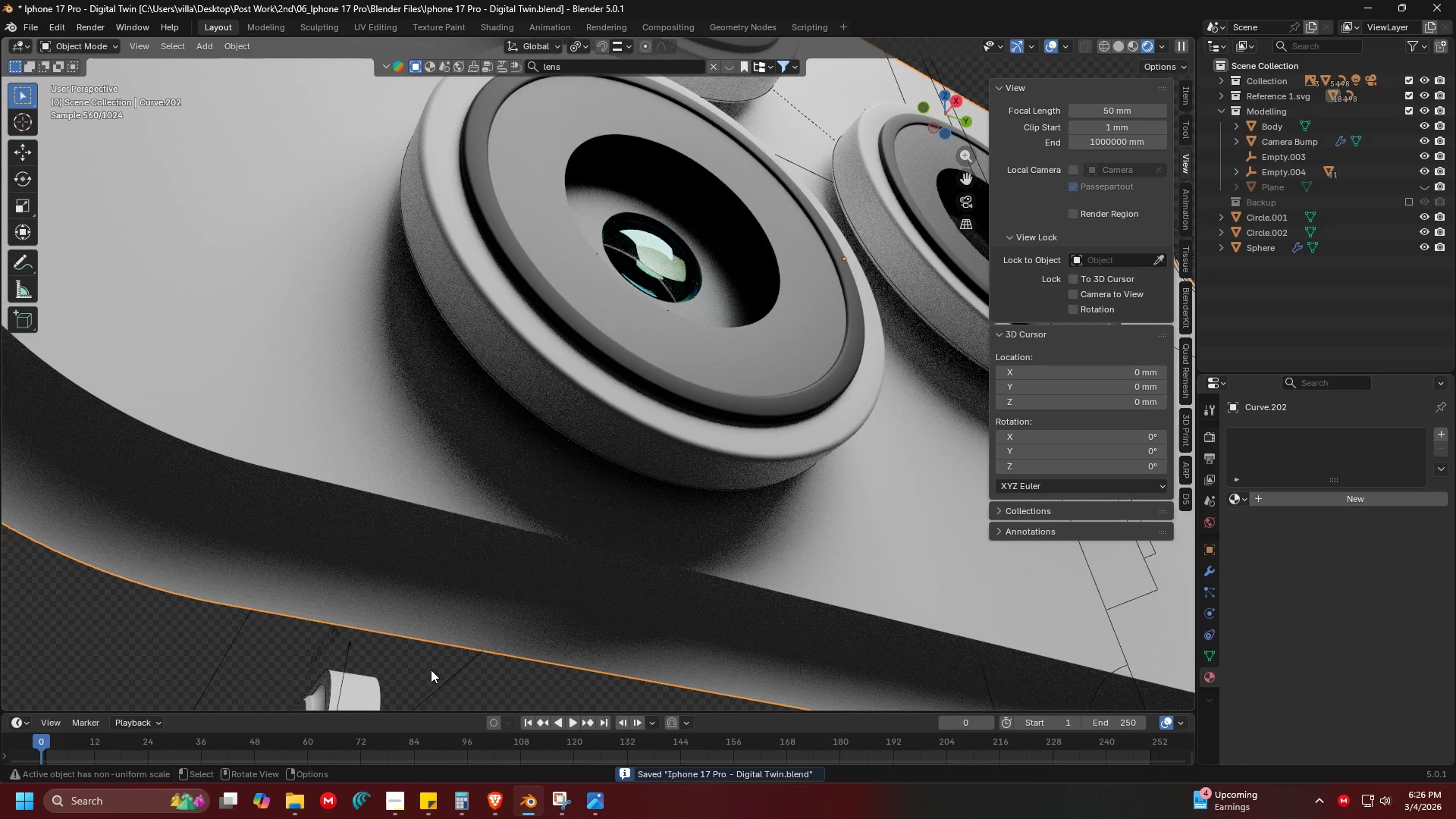 
left_click([754, 351])
 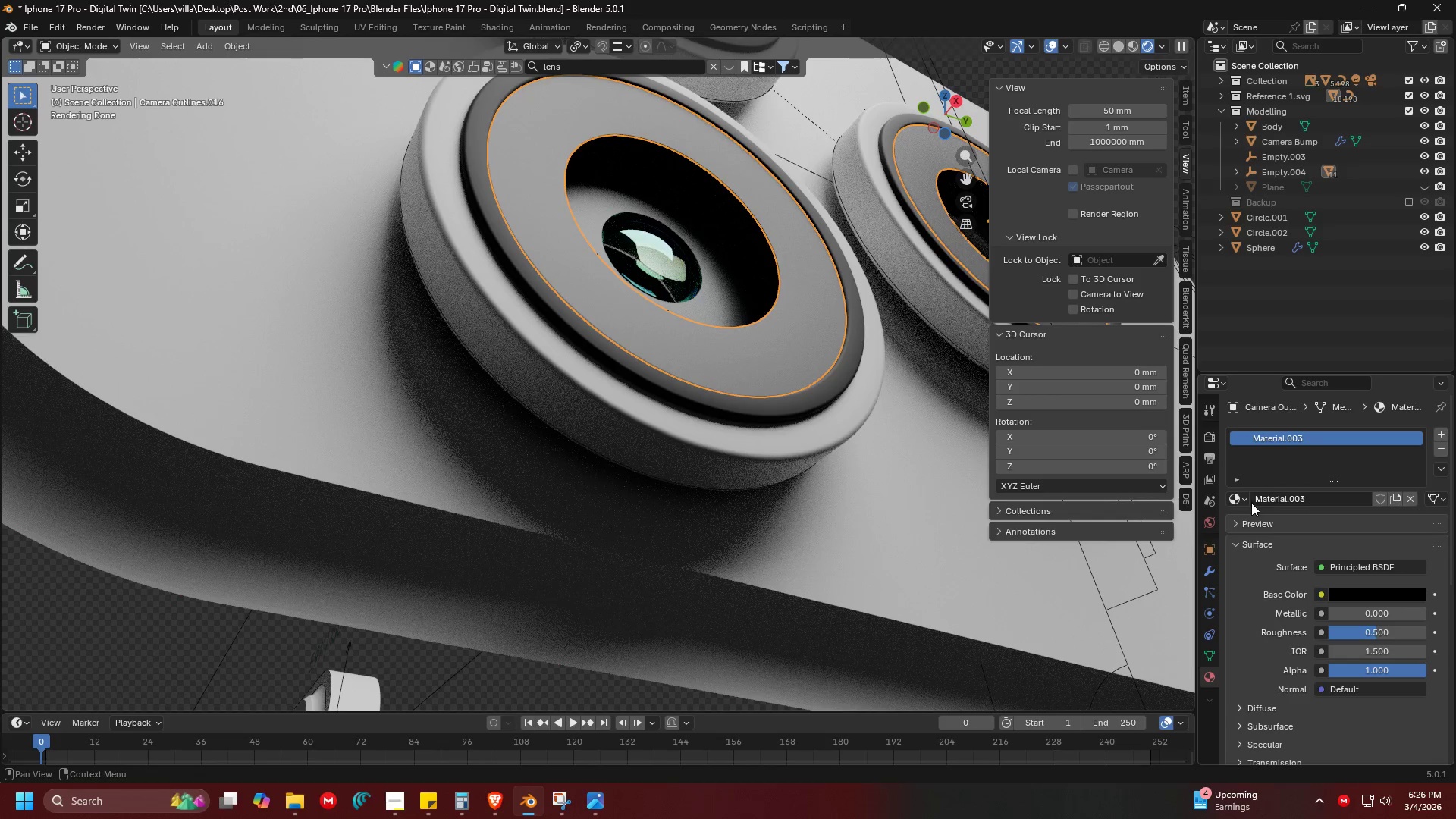 
left_click([1239, 504])
 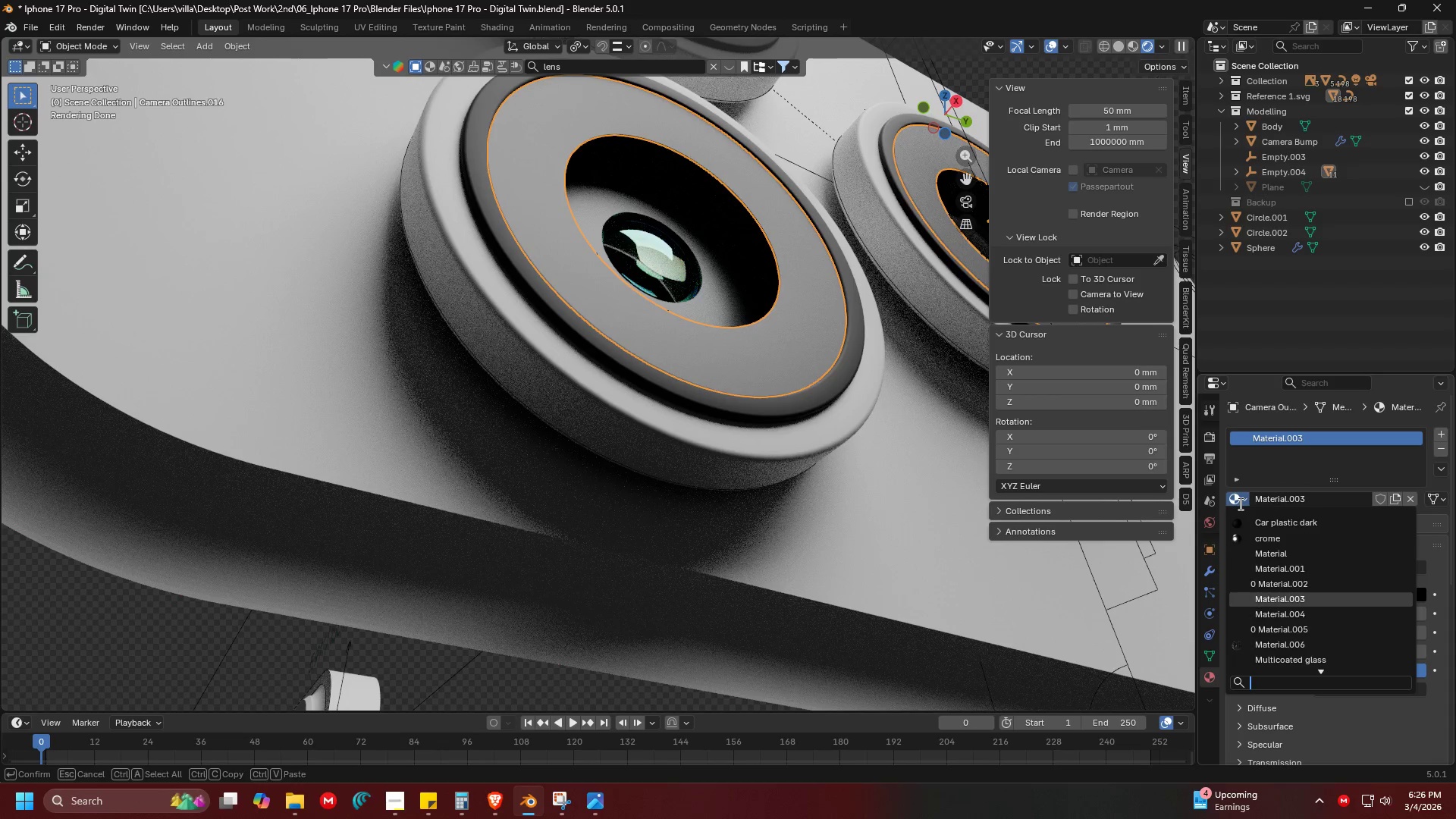 
type(car)
 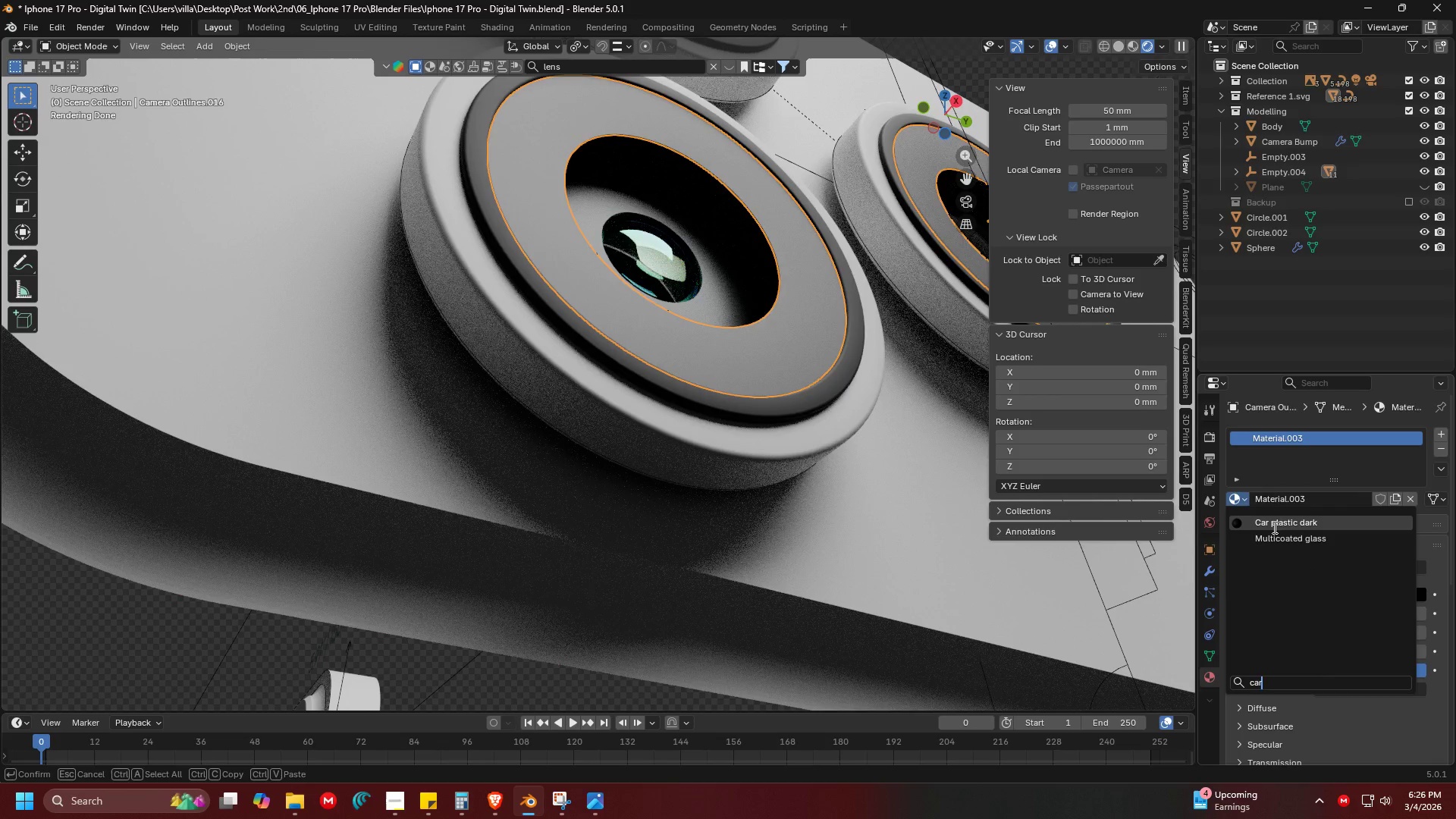 
left_click([1273, 527])
 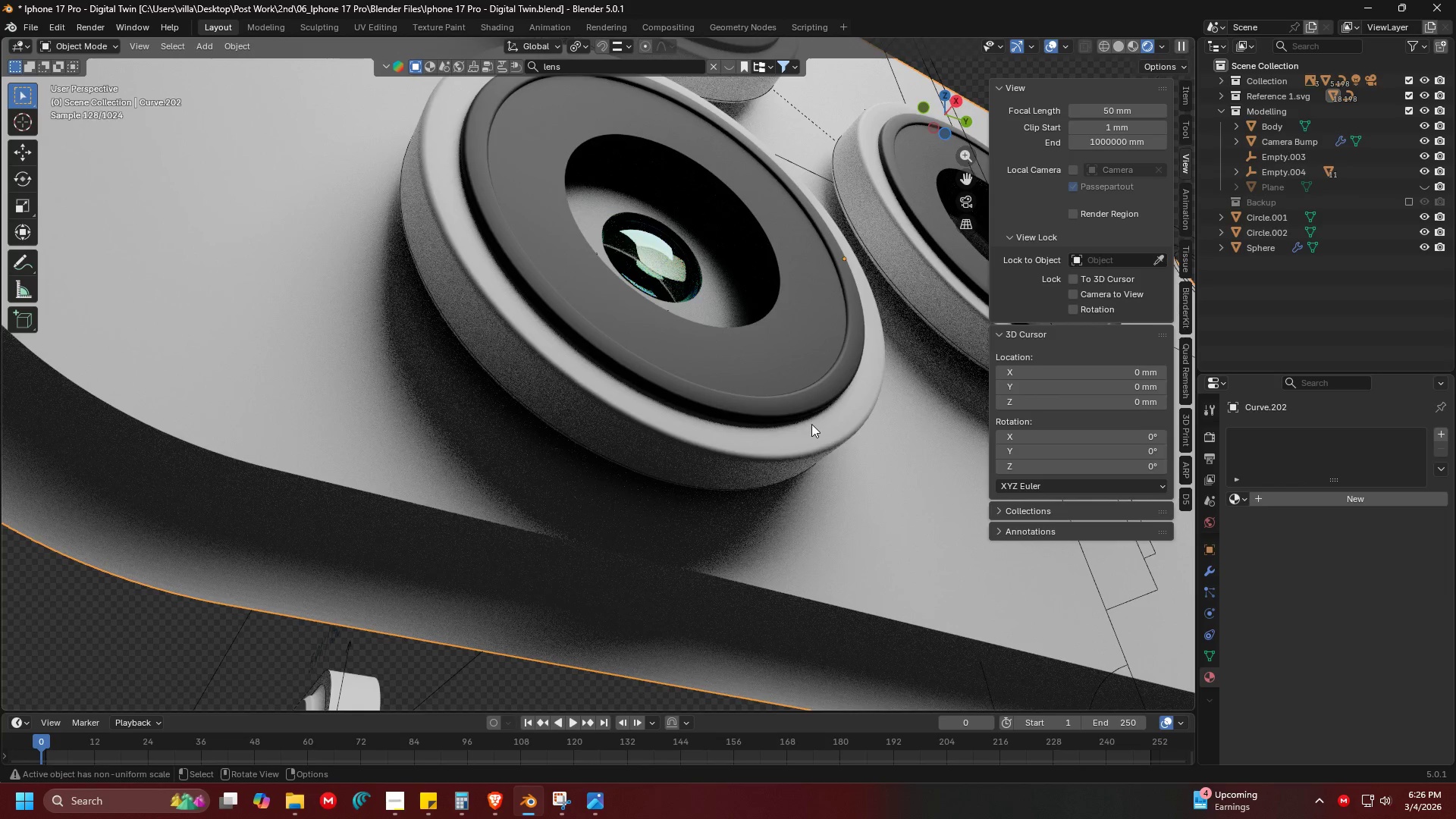 
key(Alt+H)
 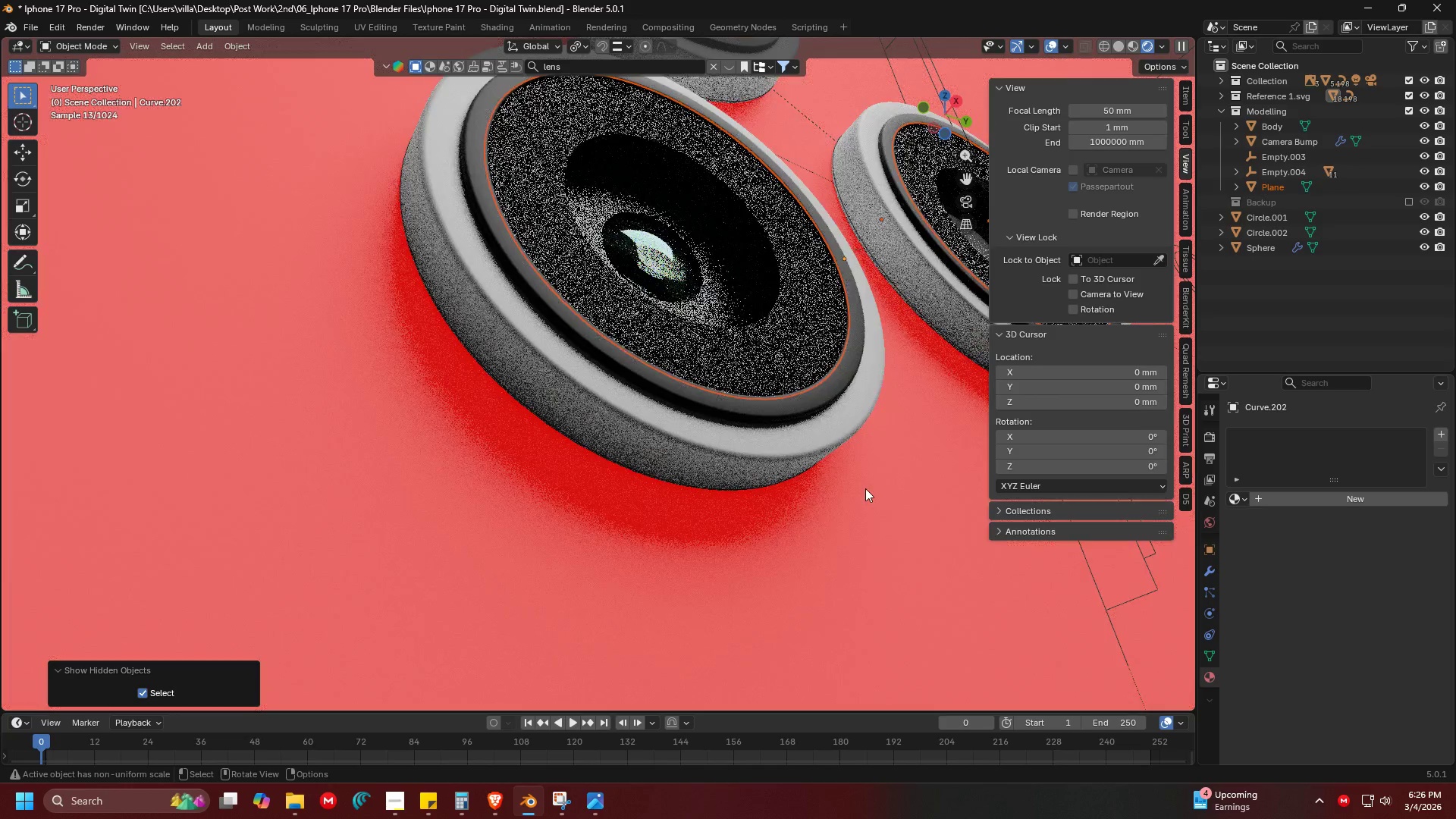 
left_click([870, 492])
 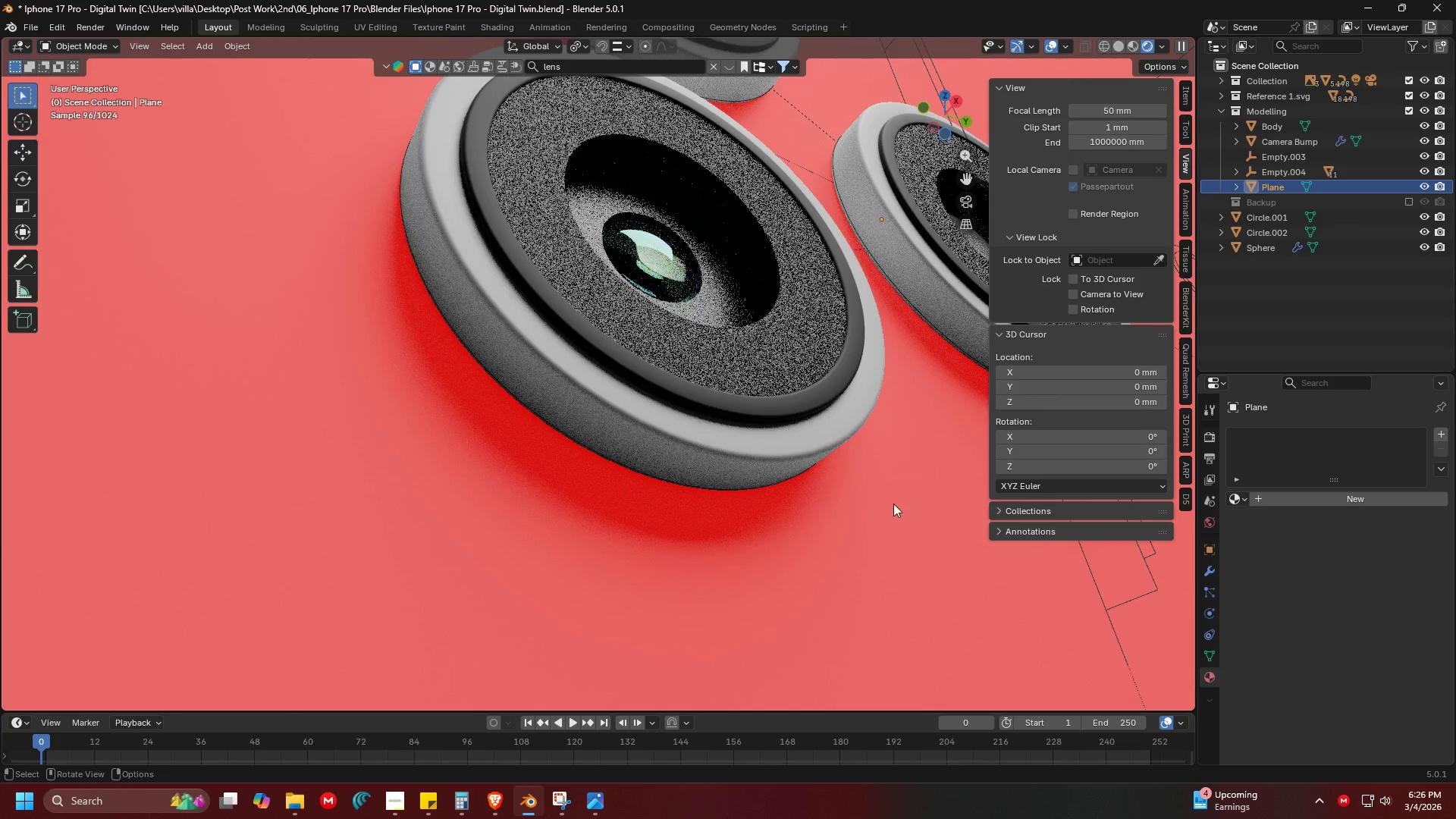 
left_click([896, 504])
 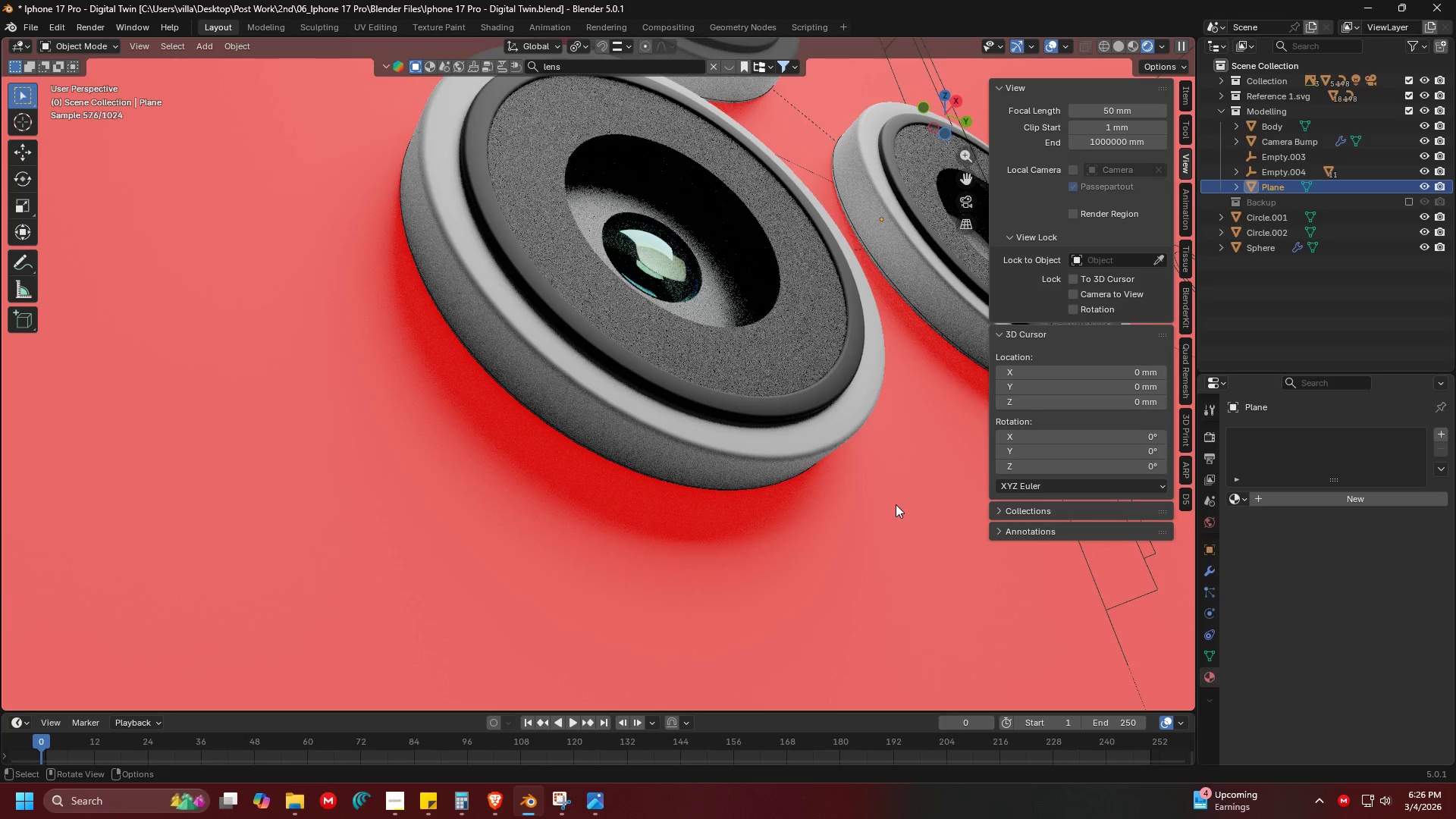 
key(H)
 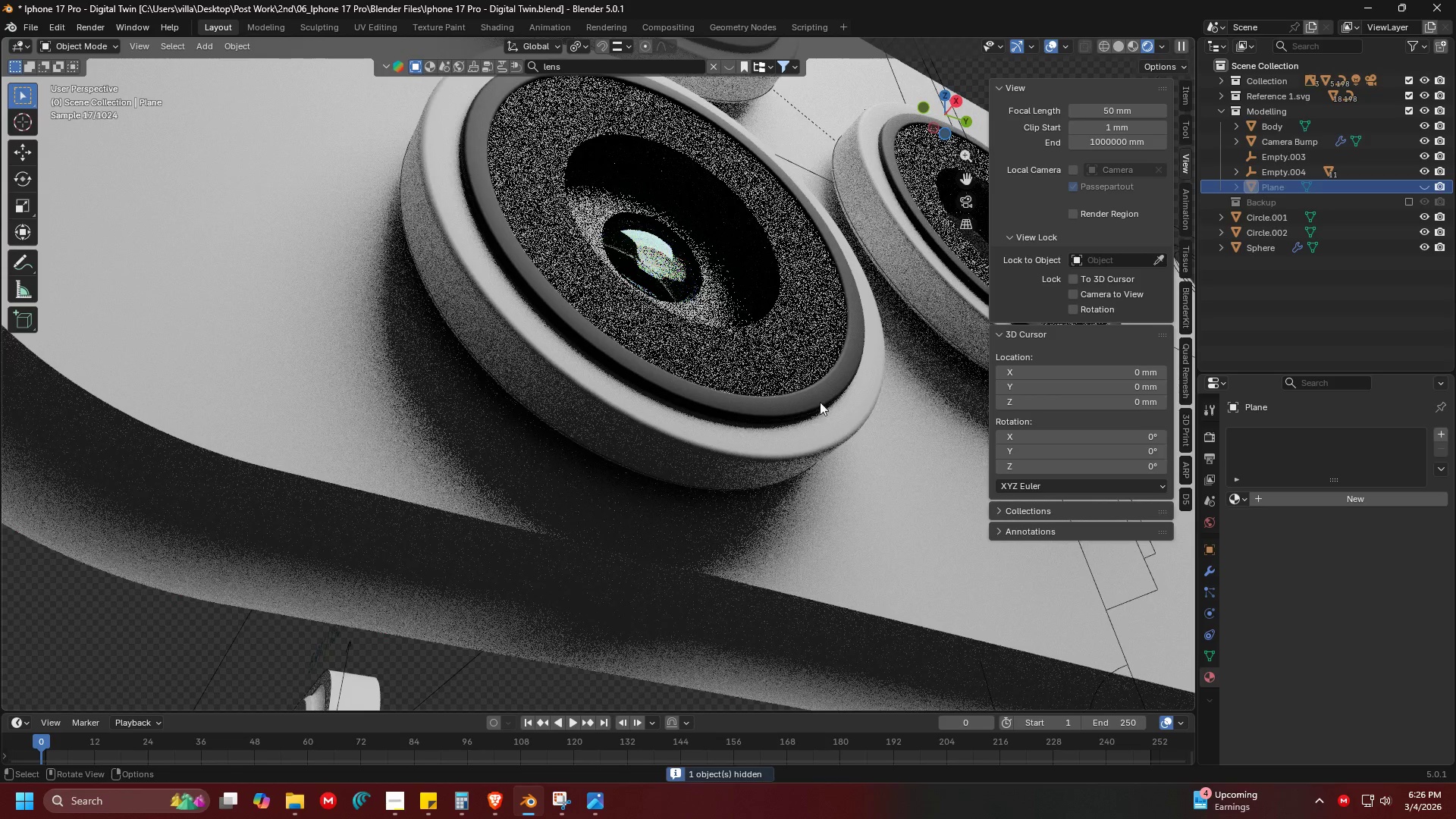 
left_click([773, 356])
 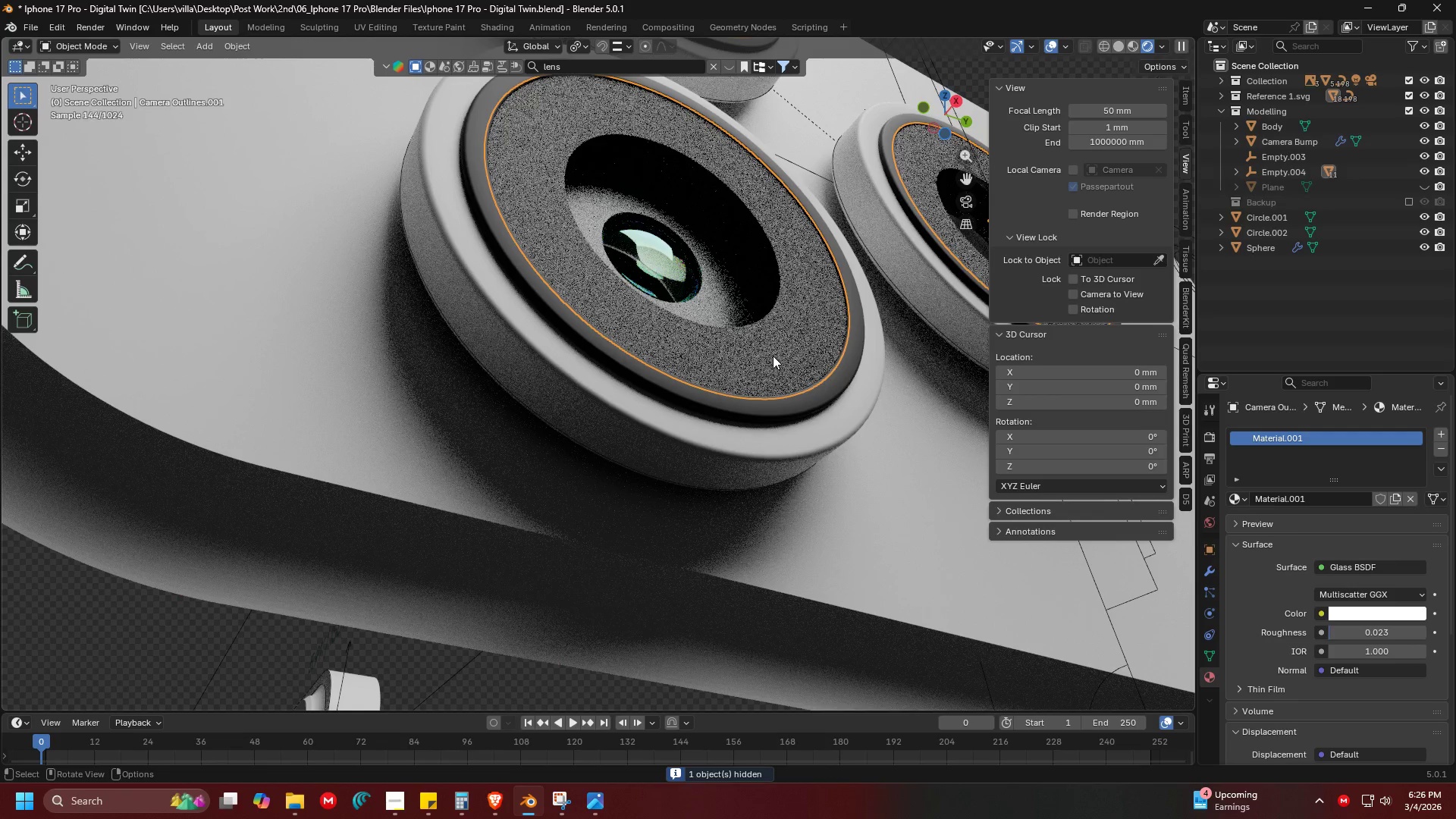 
key(Shift+ShiftLeft)
 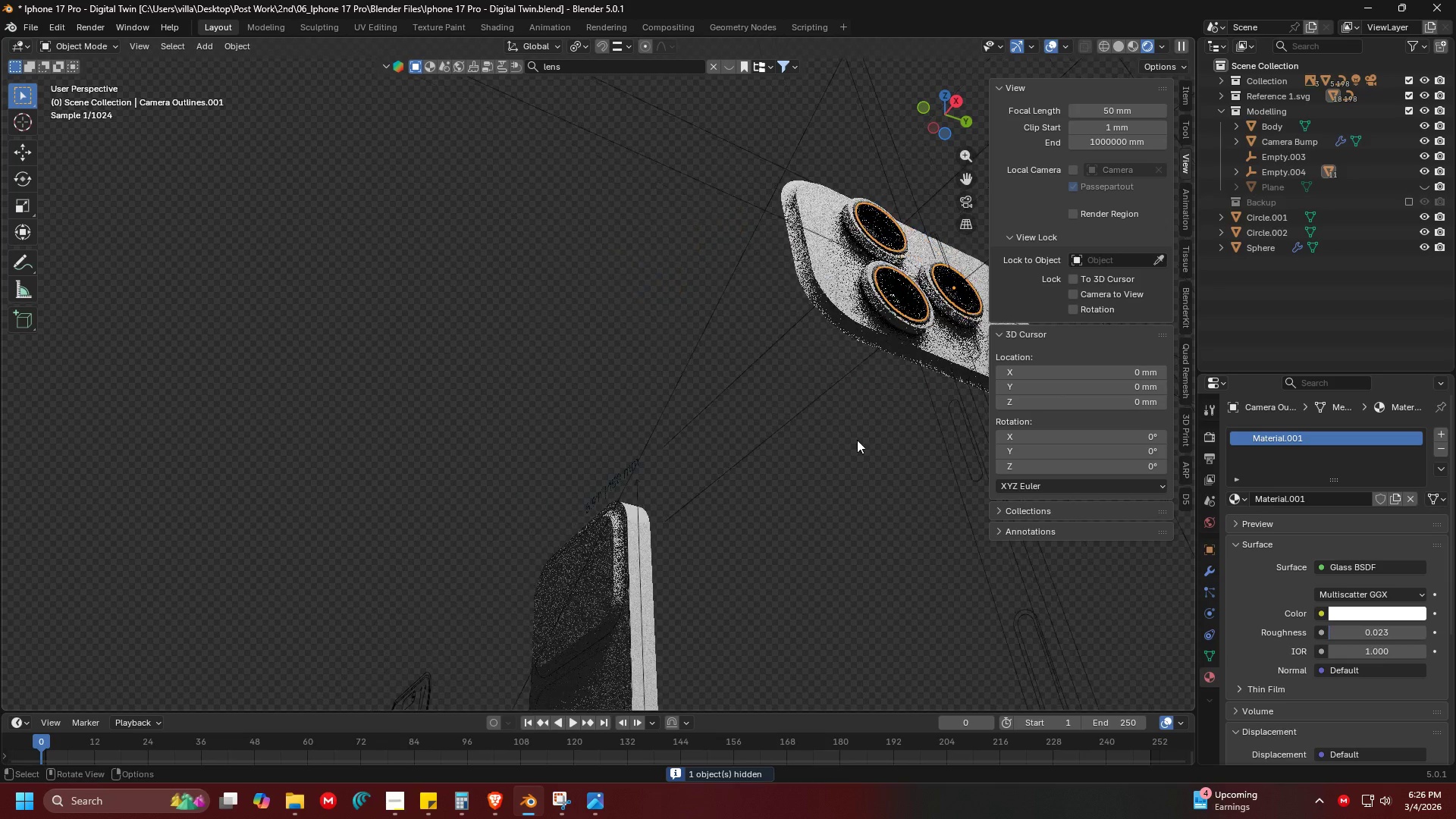 
left_click([817, 519])
 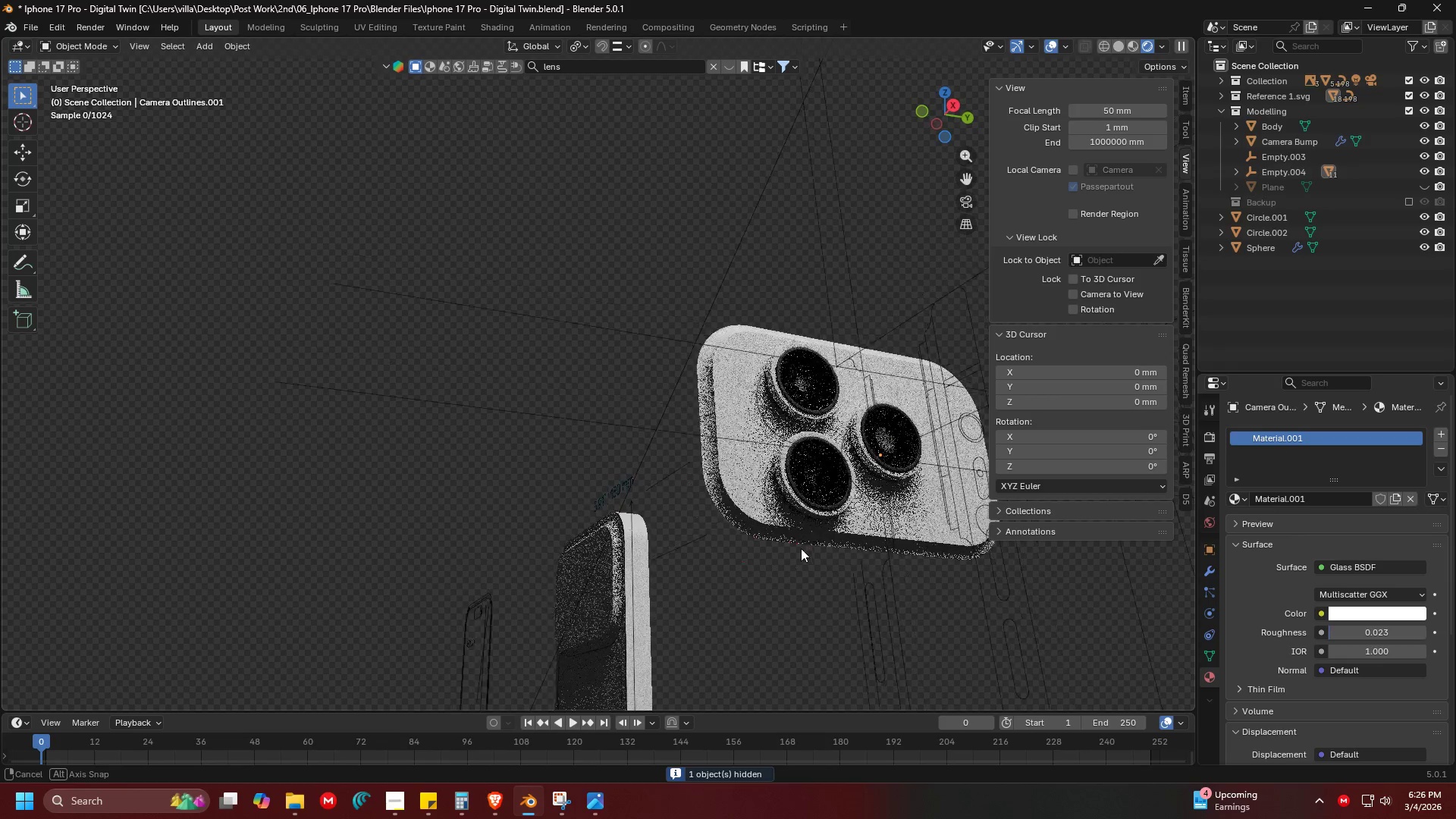 
scroll: coordinate [720, 470], scroll_direction: down, amount: 4.0
 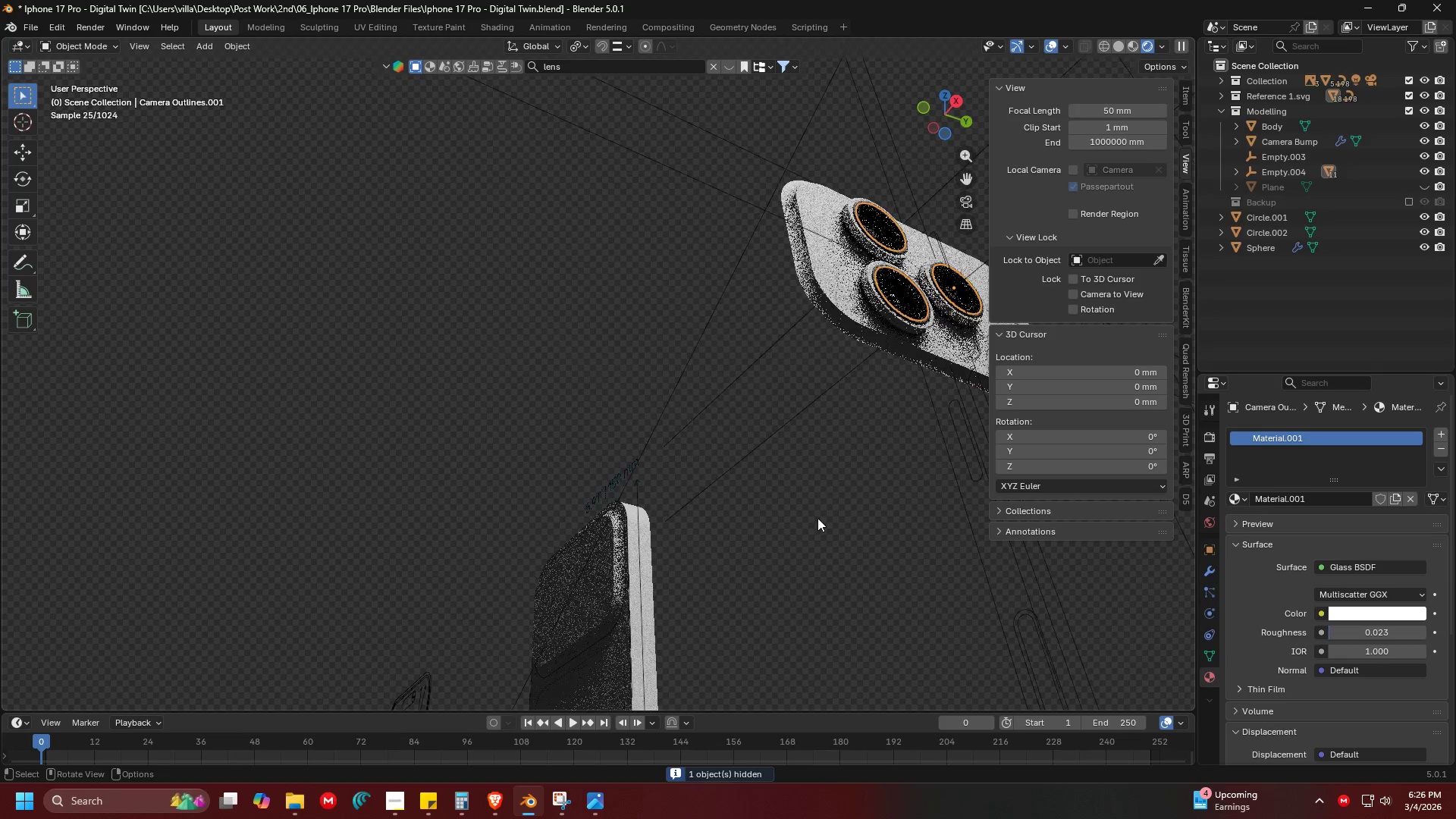 
hold_key(key=ShiftLeft, duration=0.36)
scroll: coordinate [830, 571], scroll_direction: up, amount: 2.0
 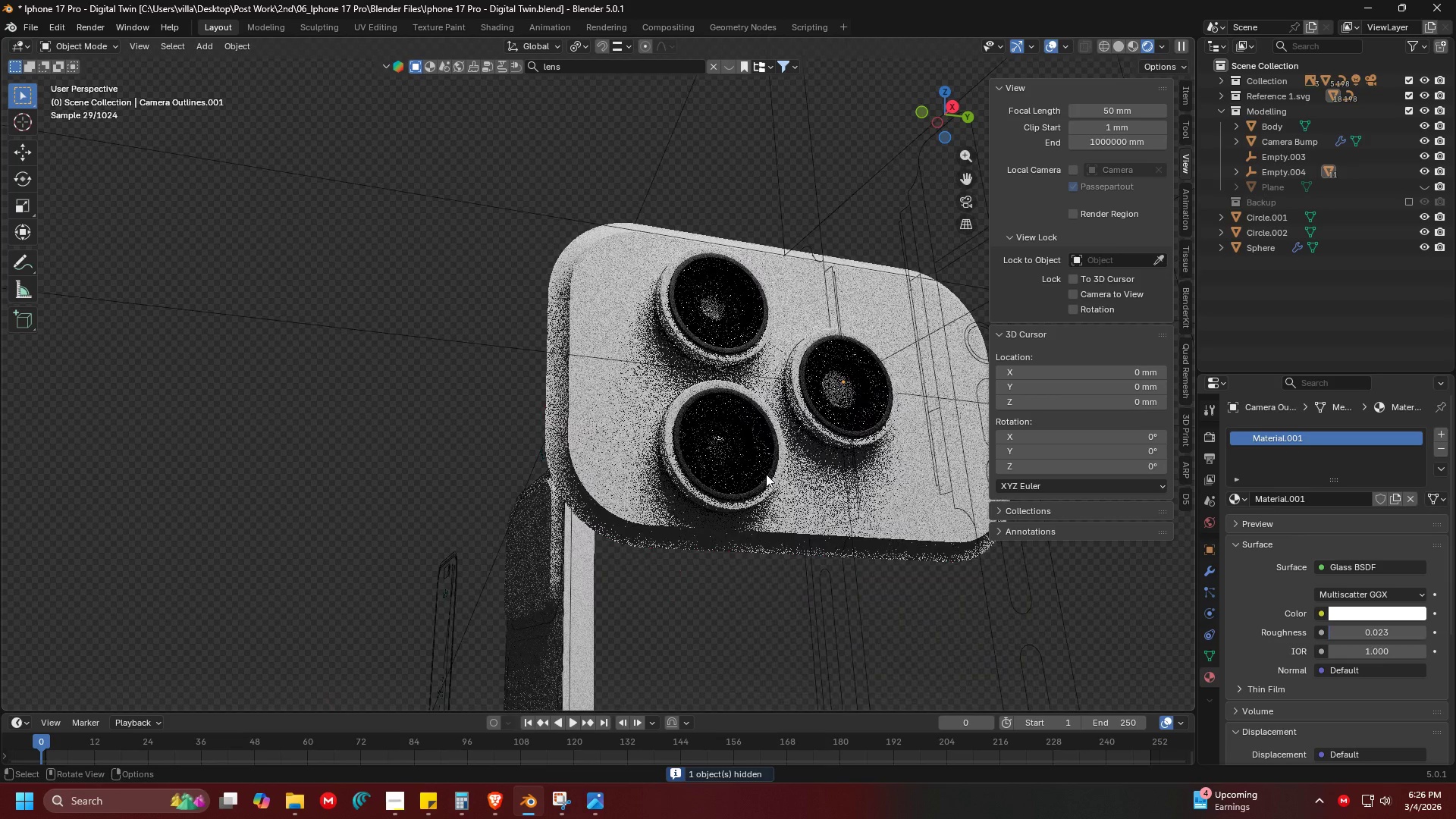 
key(Z)
 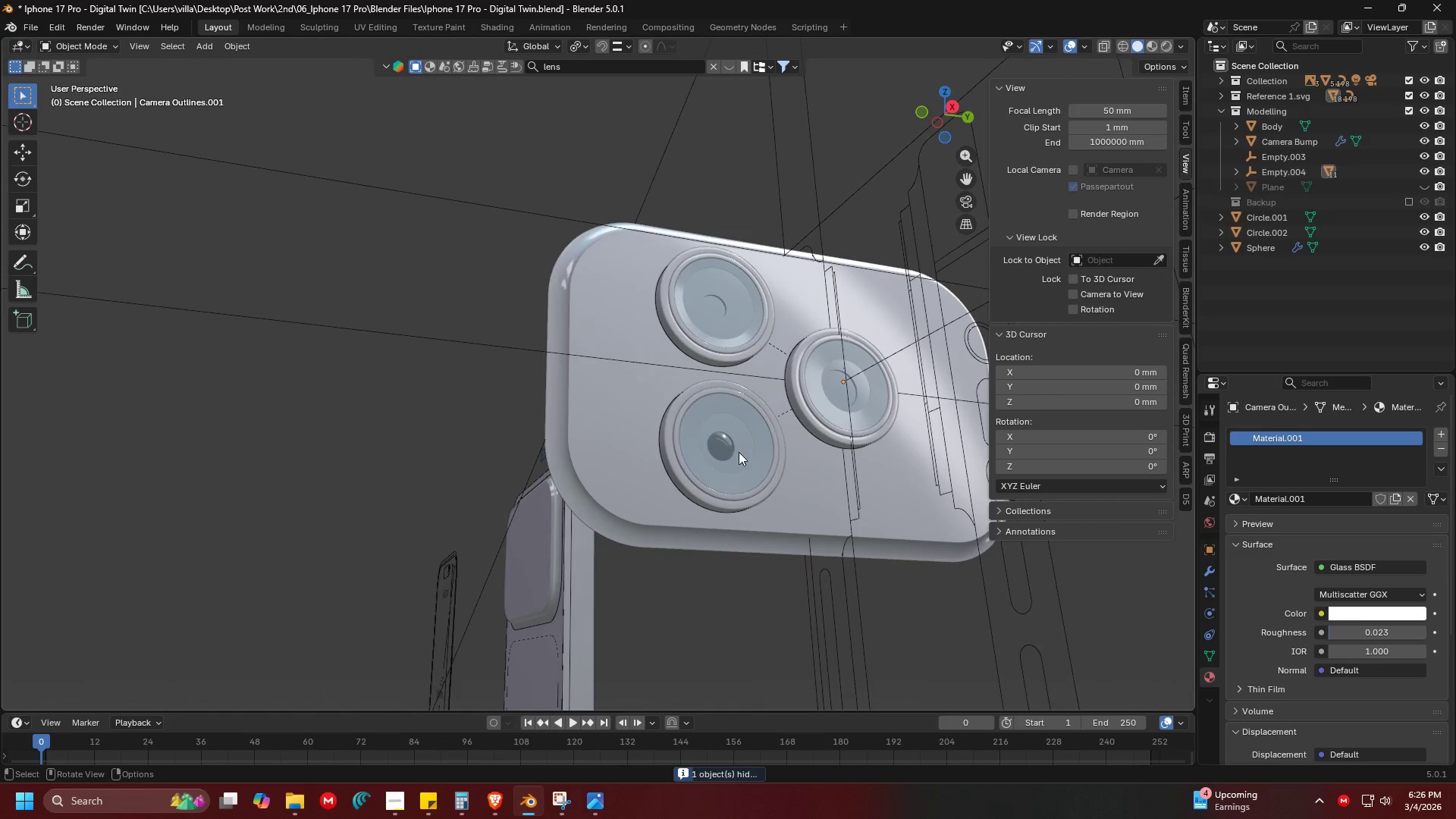 
left_click([758, 463])
 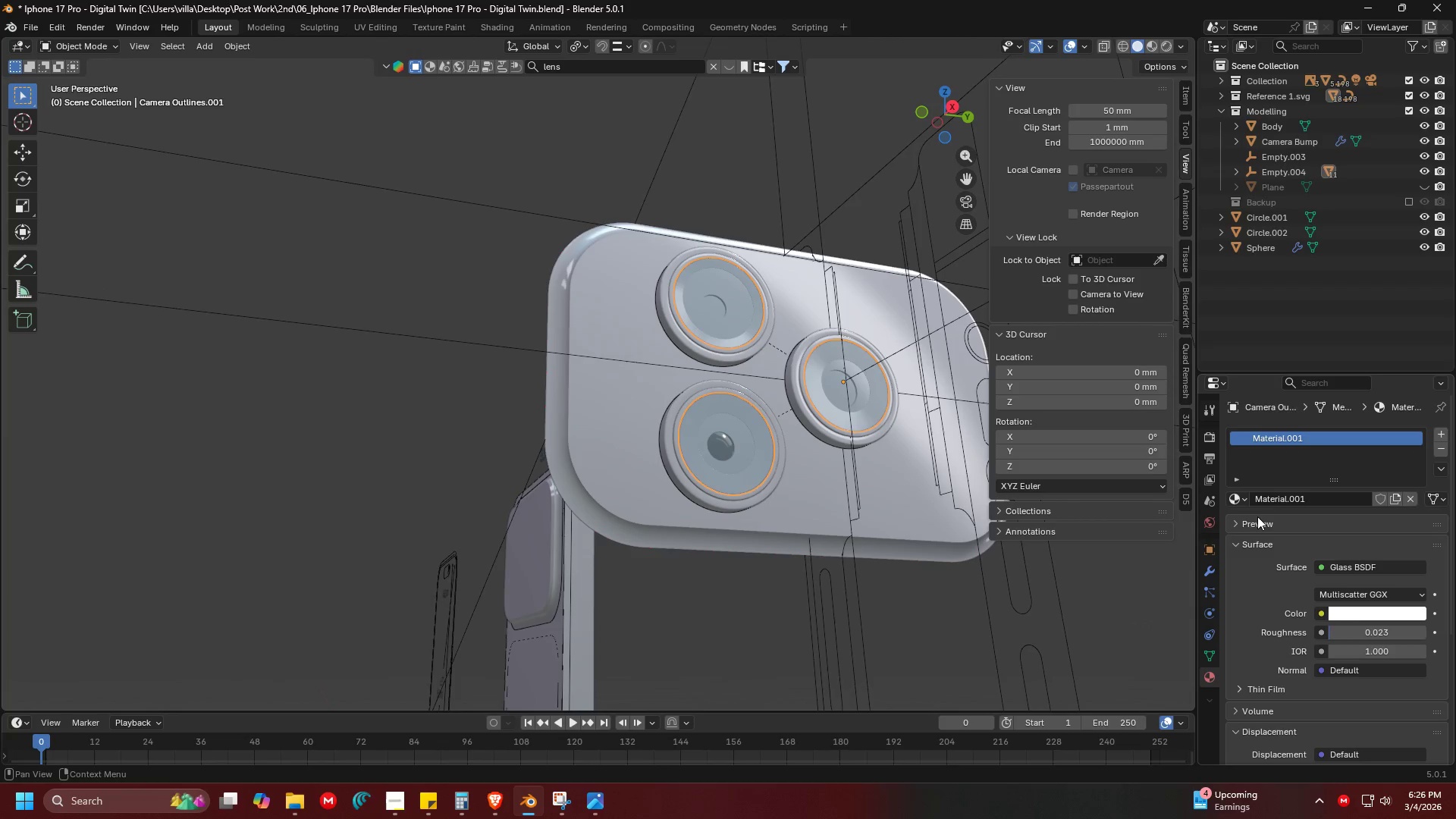 
left_click([1247, 497])
 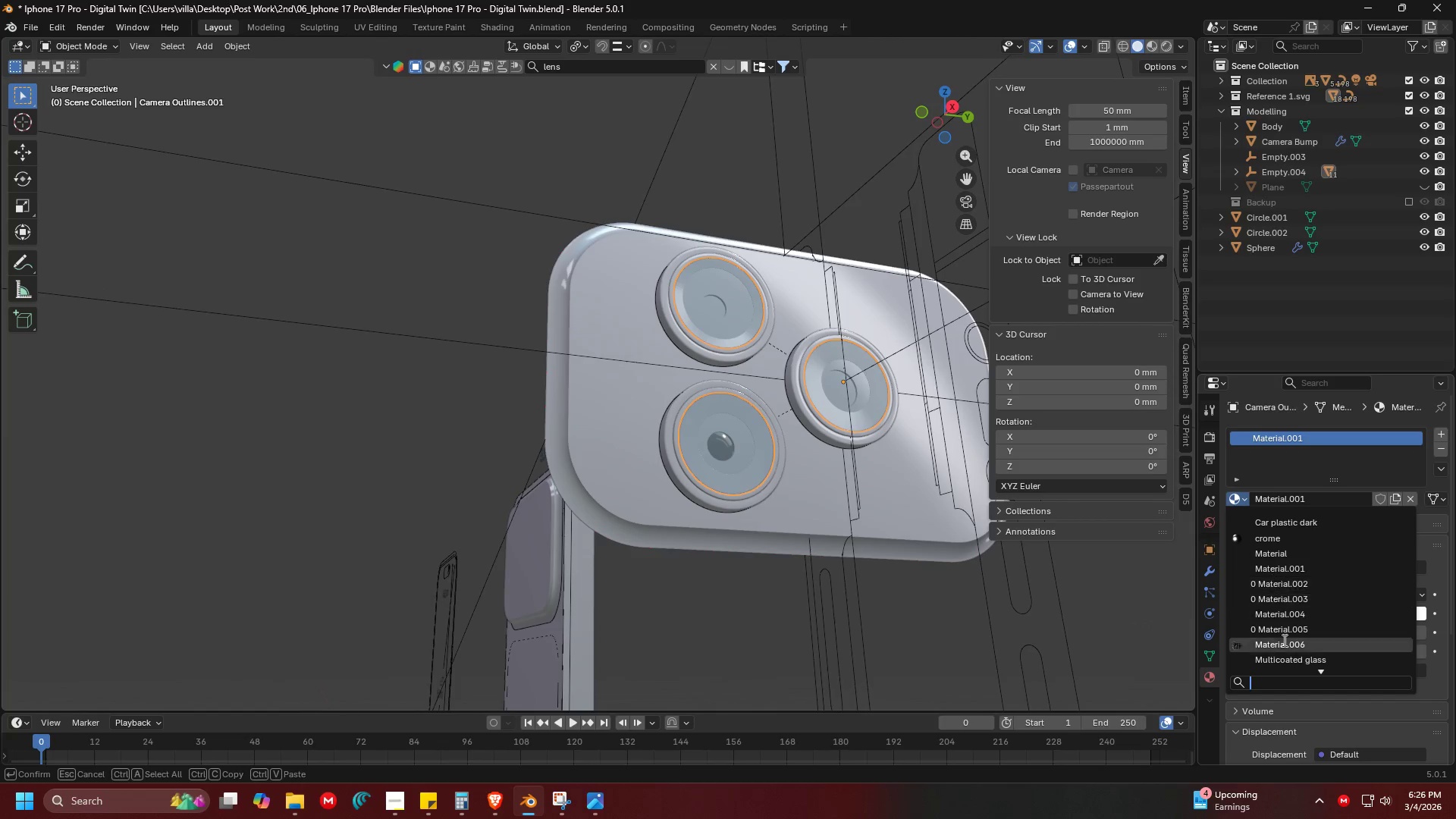 
scroll: coordinate [1285, 534], scroll_direction: up, amount: 11.0
 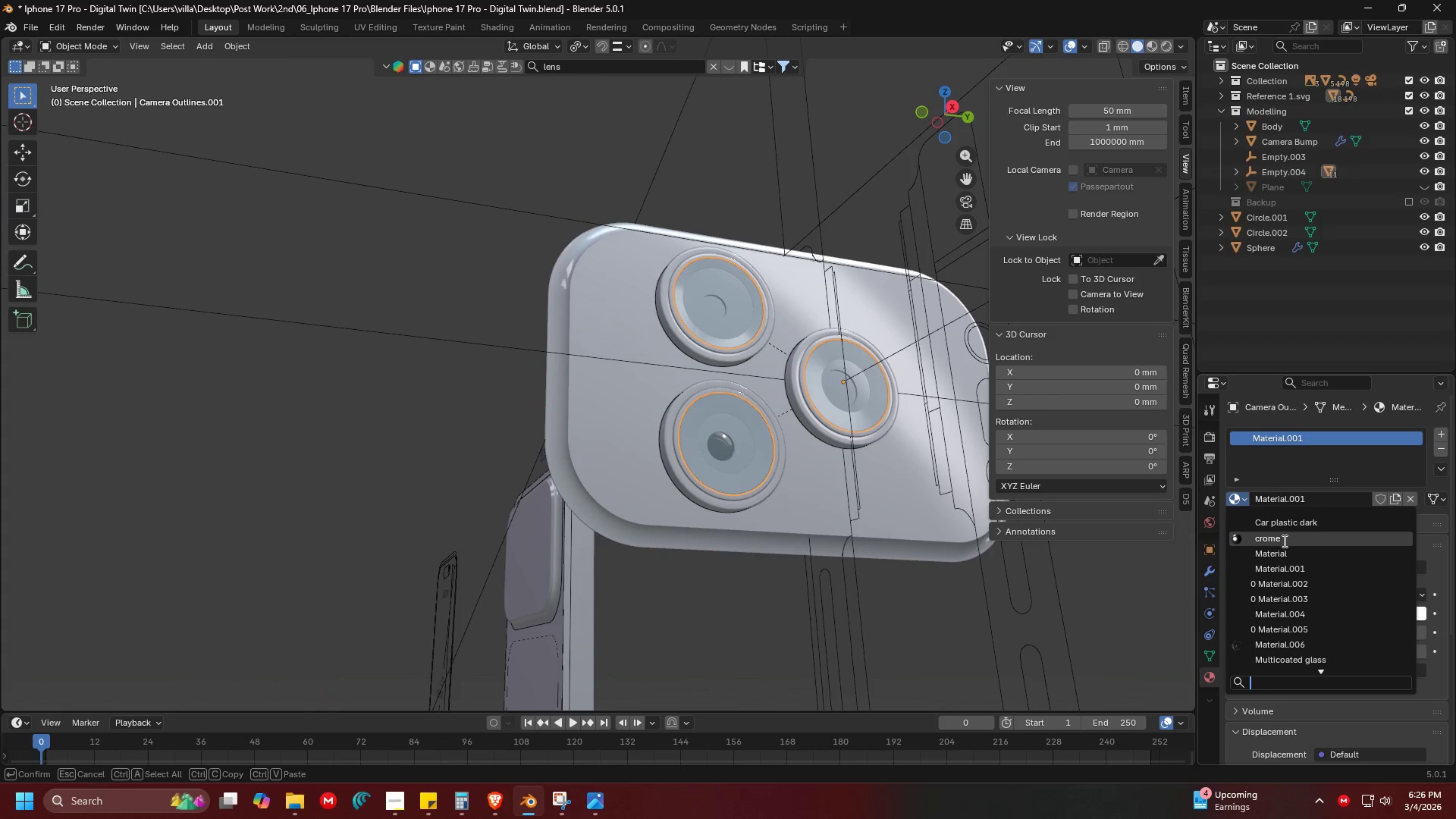 
left_click([1283, 541])
 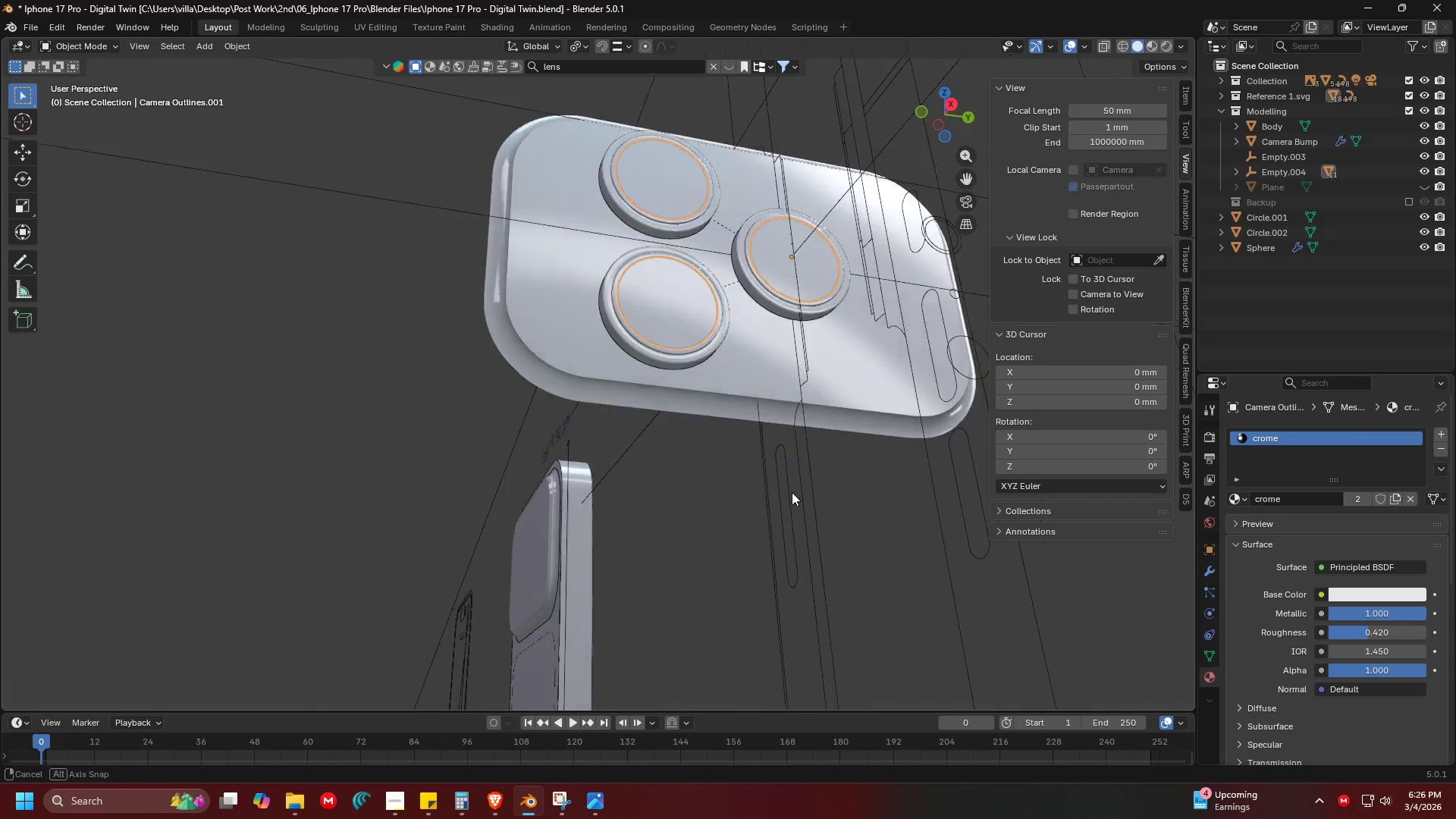 
key(Z)
 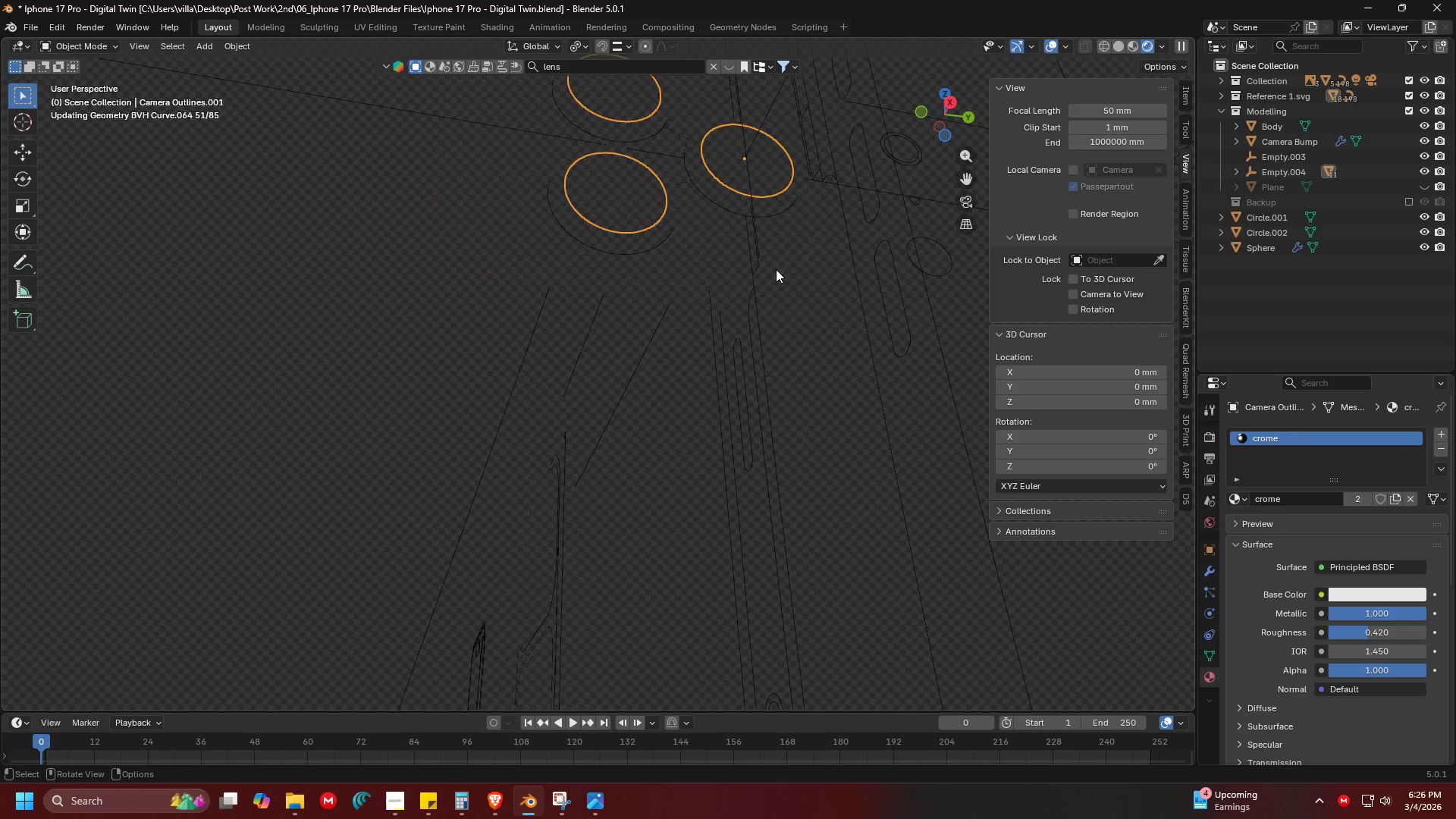 
hold_key(key=ShiftLeft, duration=0.39)
 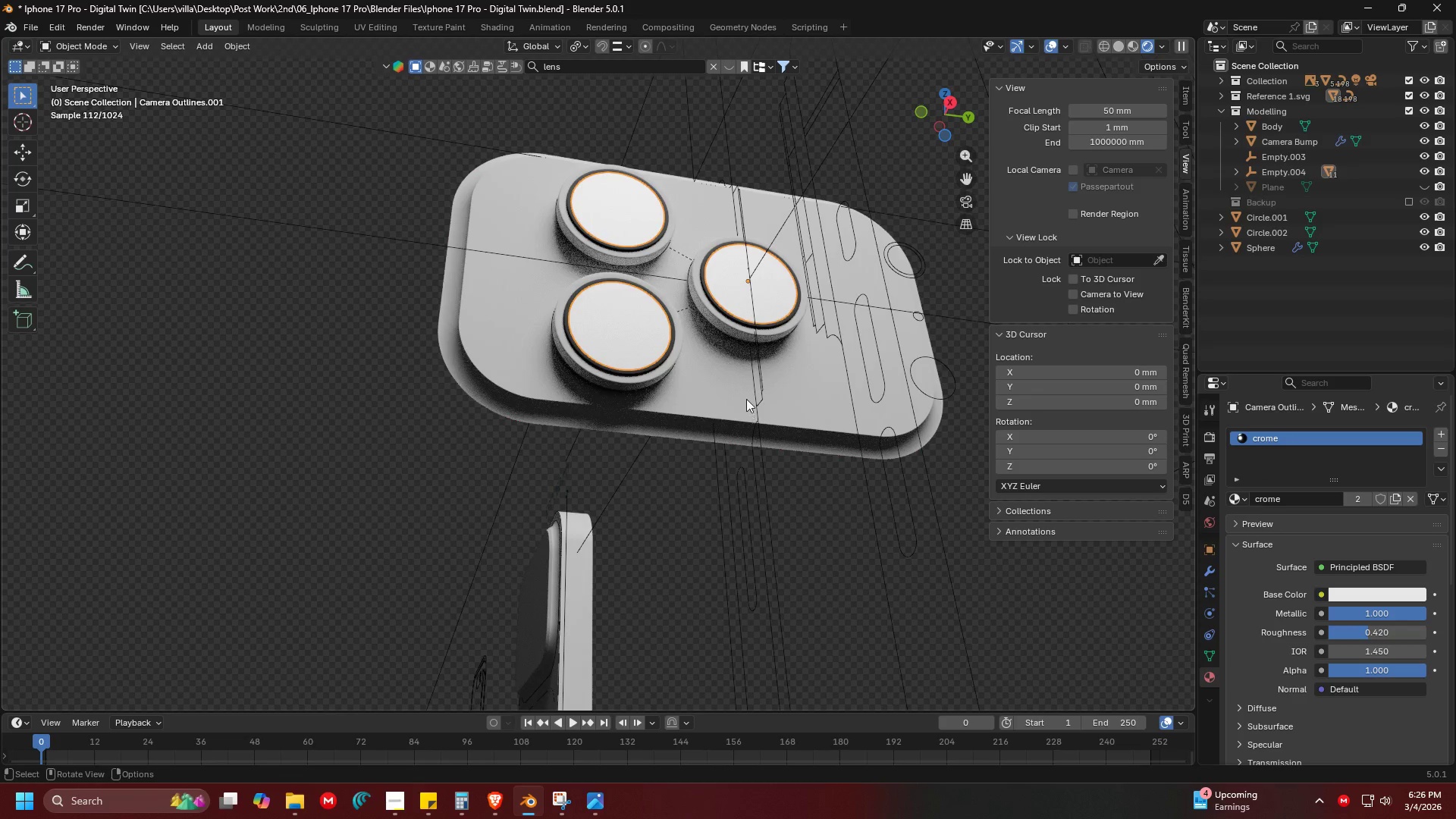 
key(Control+Z)
 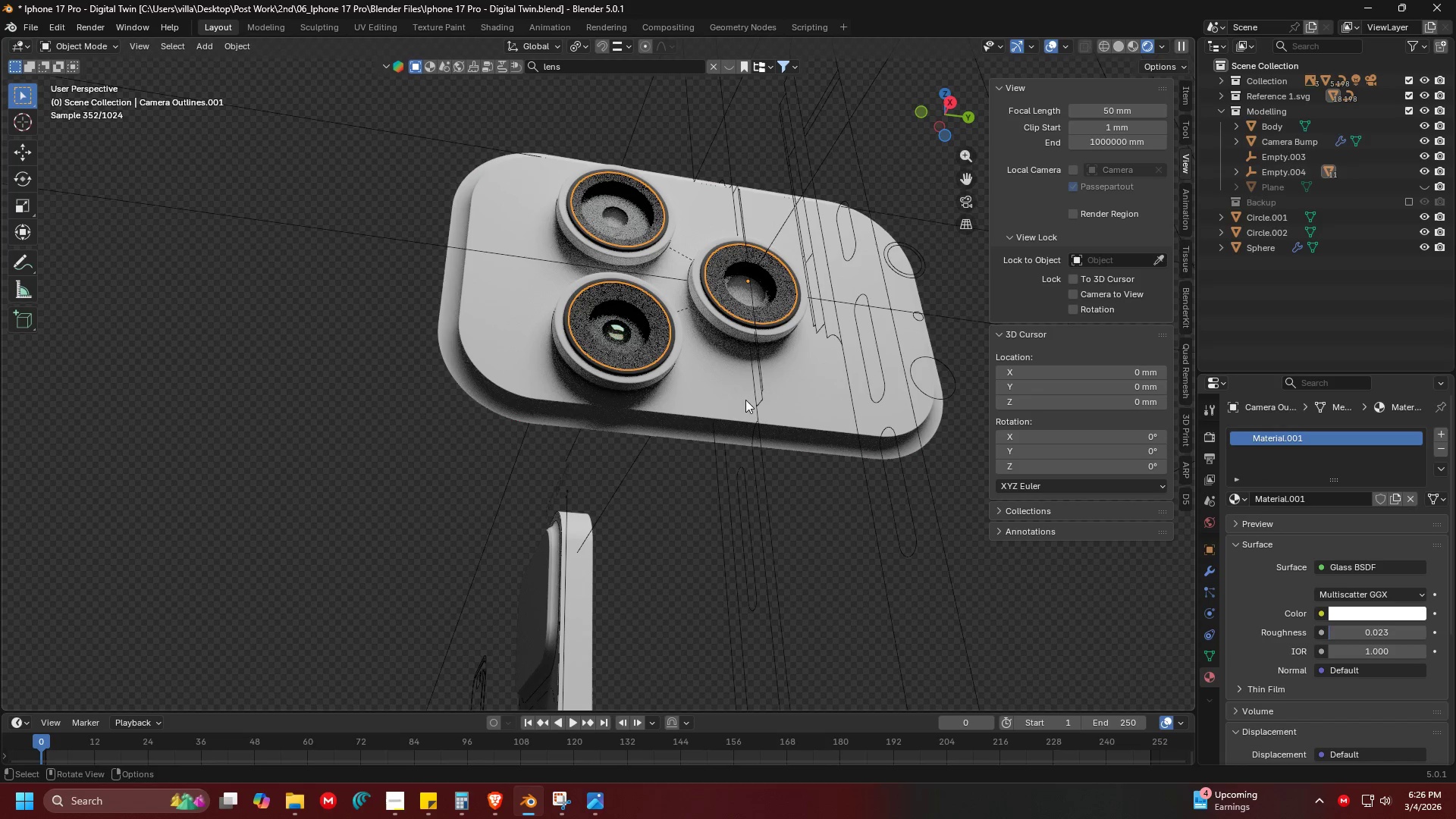 
left_click([657, 491])
 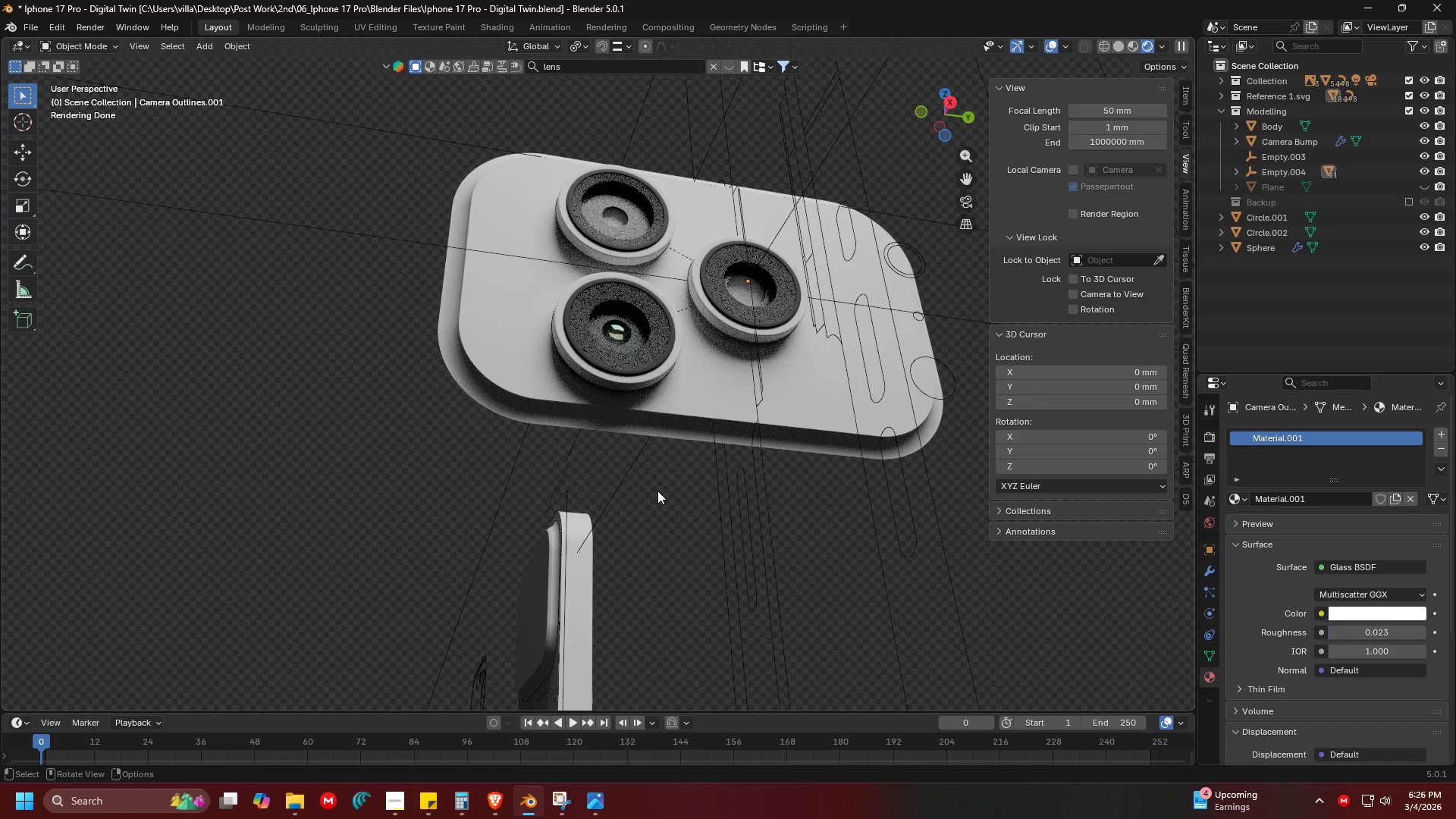 
hold_key(key=Z, duration=0.41)
 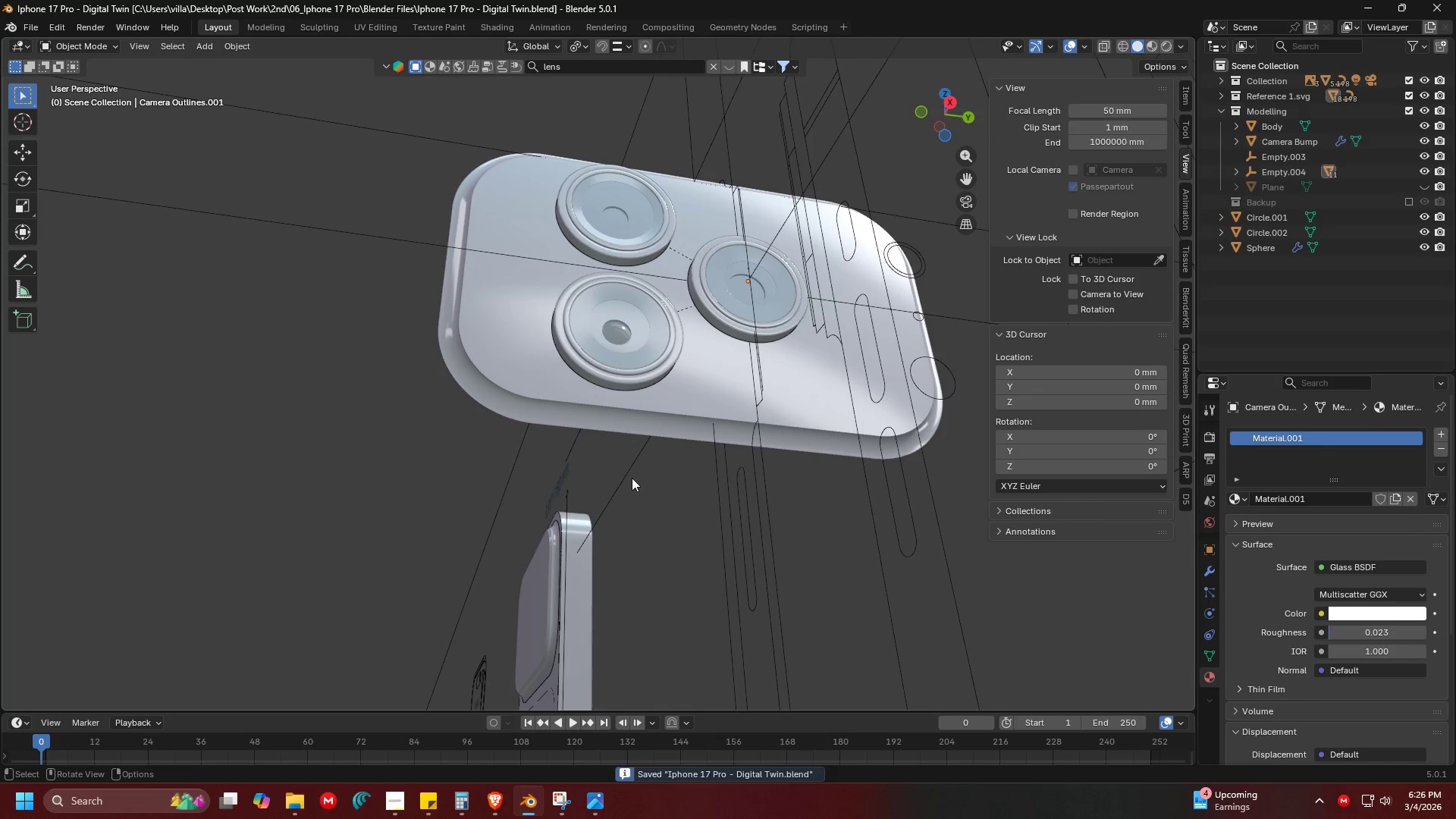 
left_click([768, 484])
 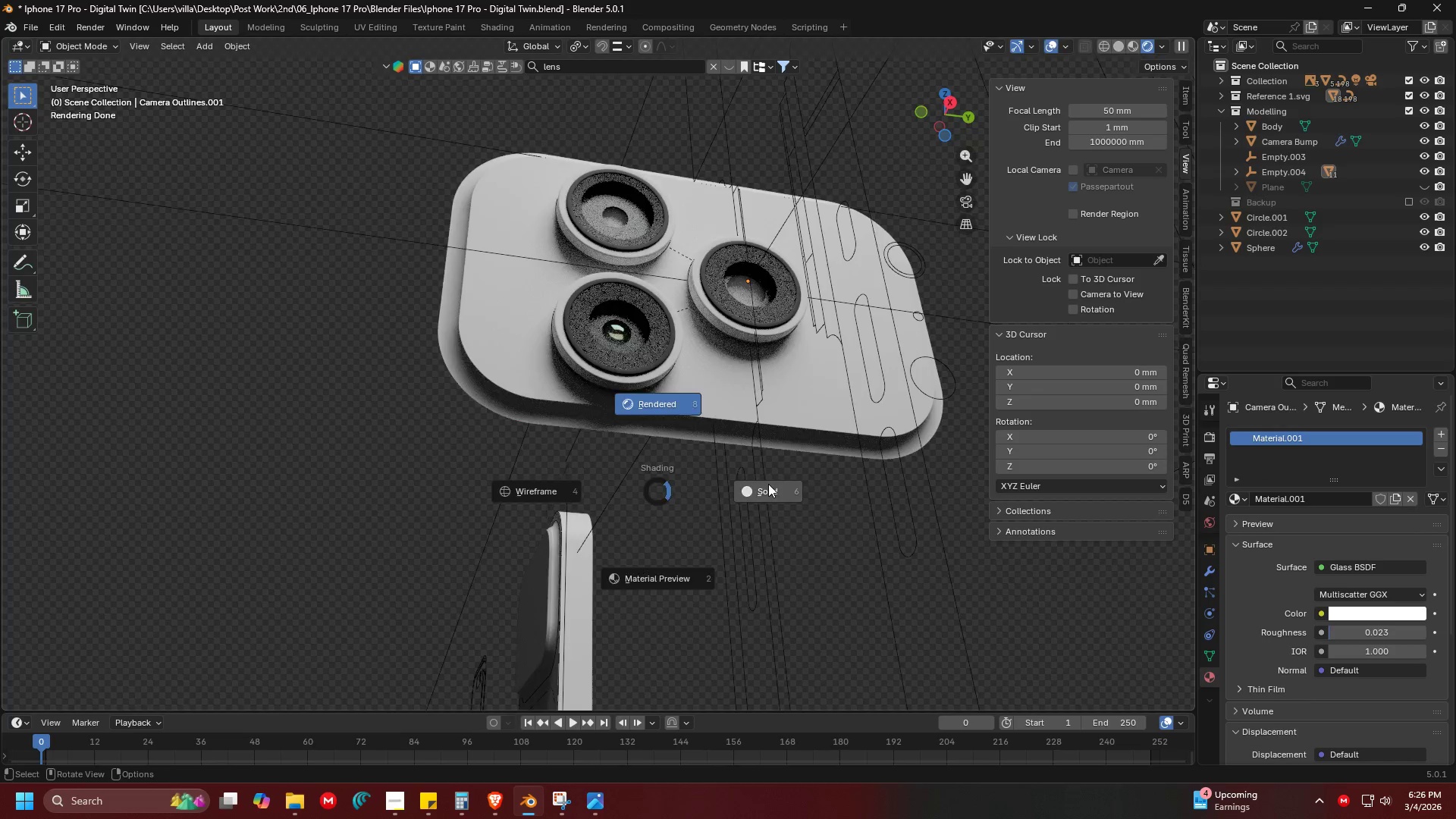 
key(Control+ControlLeft)
 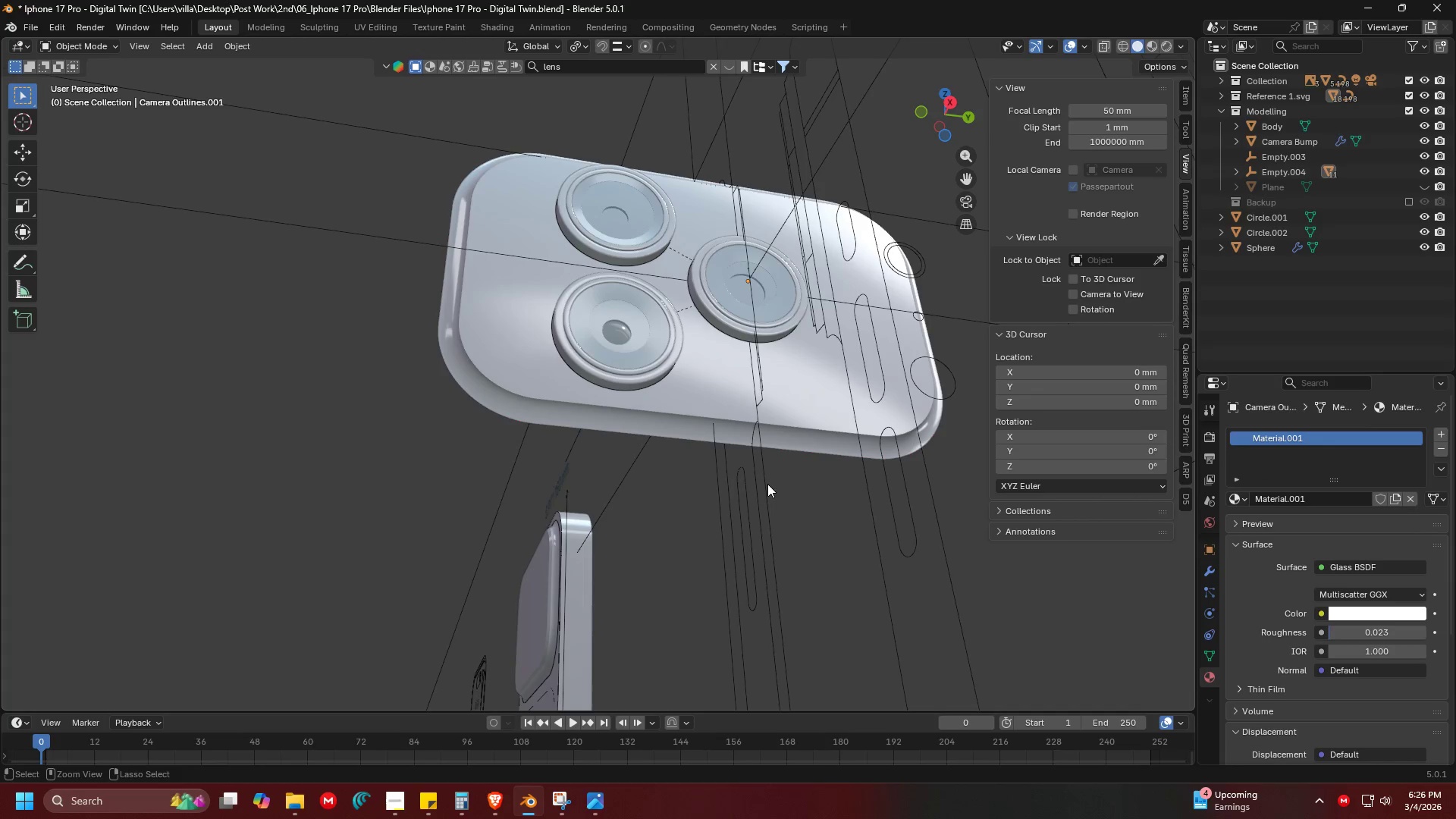 
key(Control+S)
 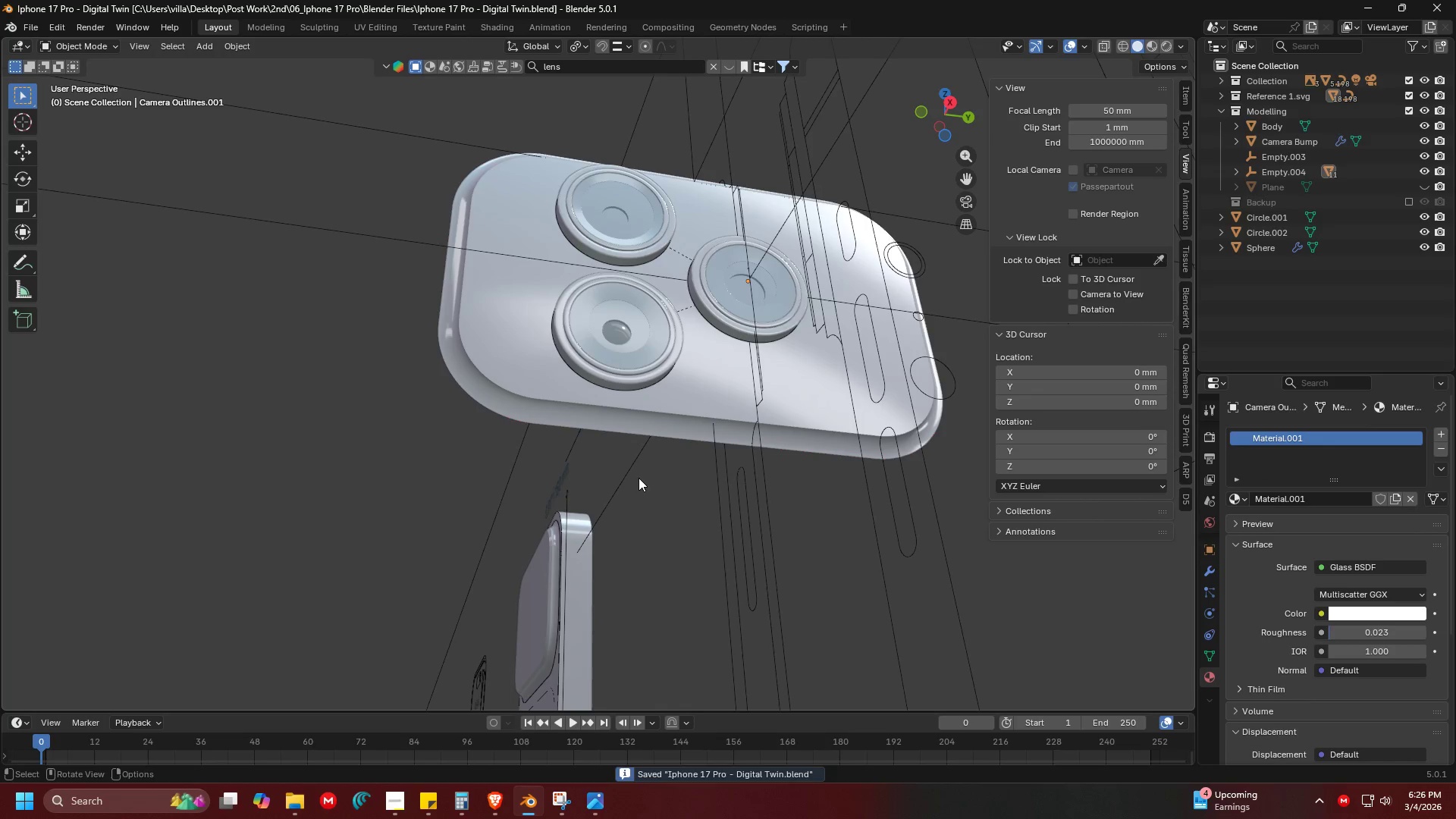 
key(Shift+ShiftLeft)
 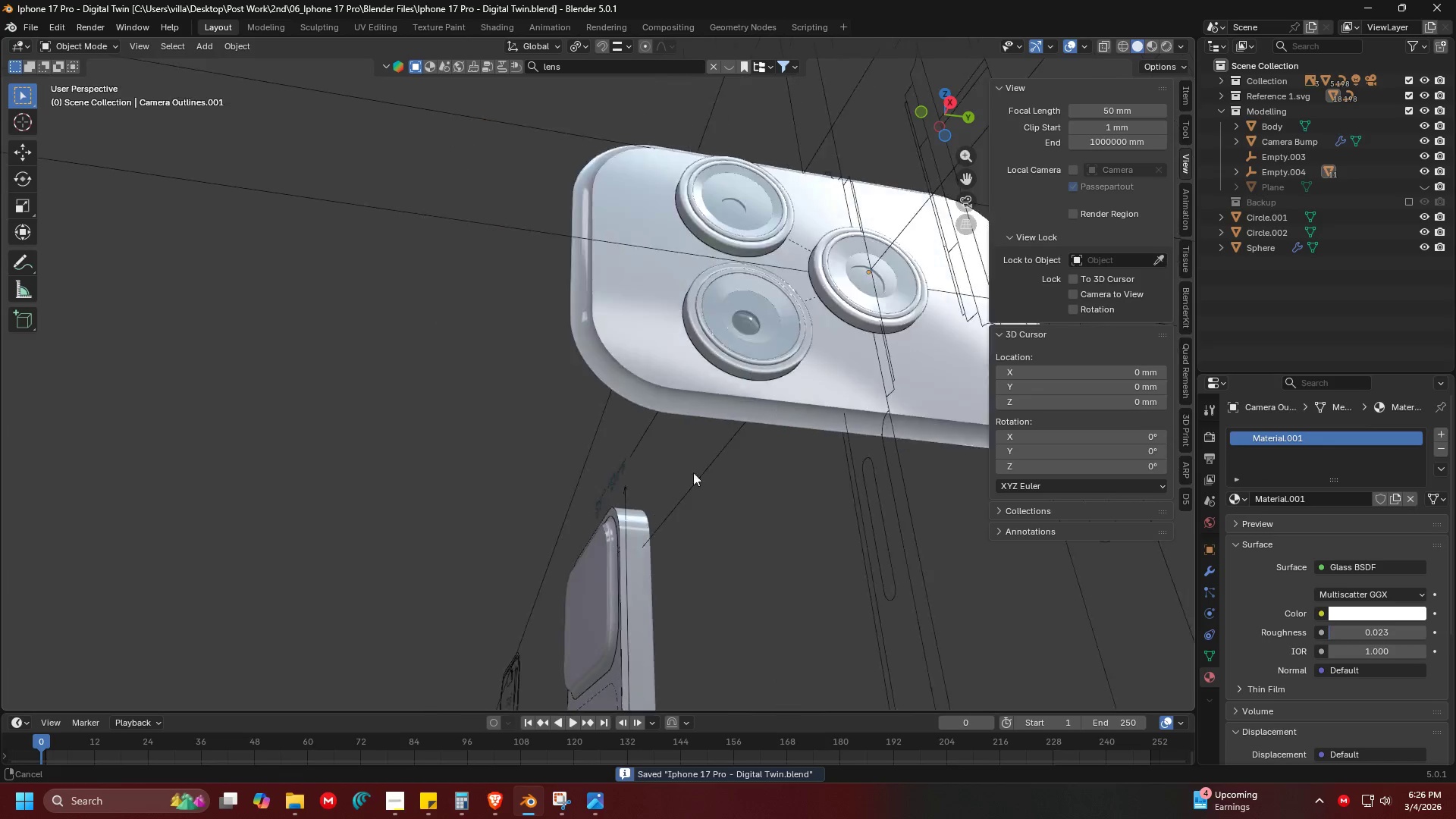 
scroll: coordinate [844, 444], scroll_direction: down, amount: 2.0
 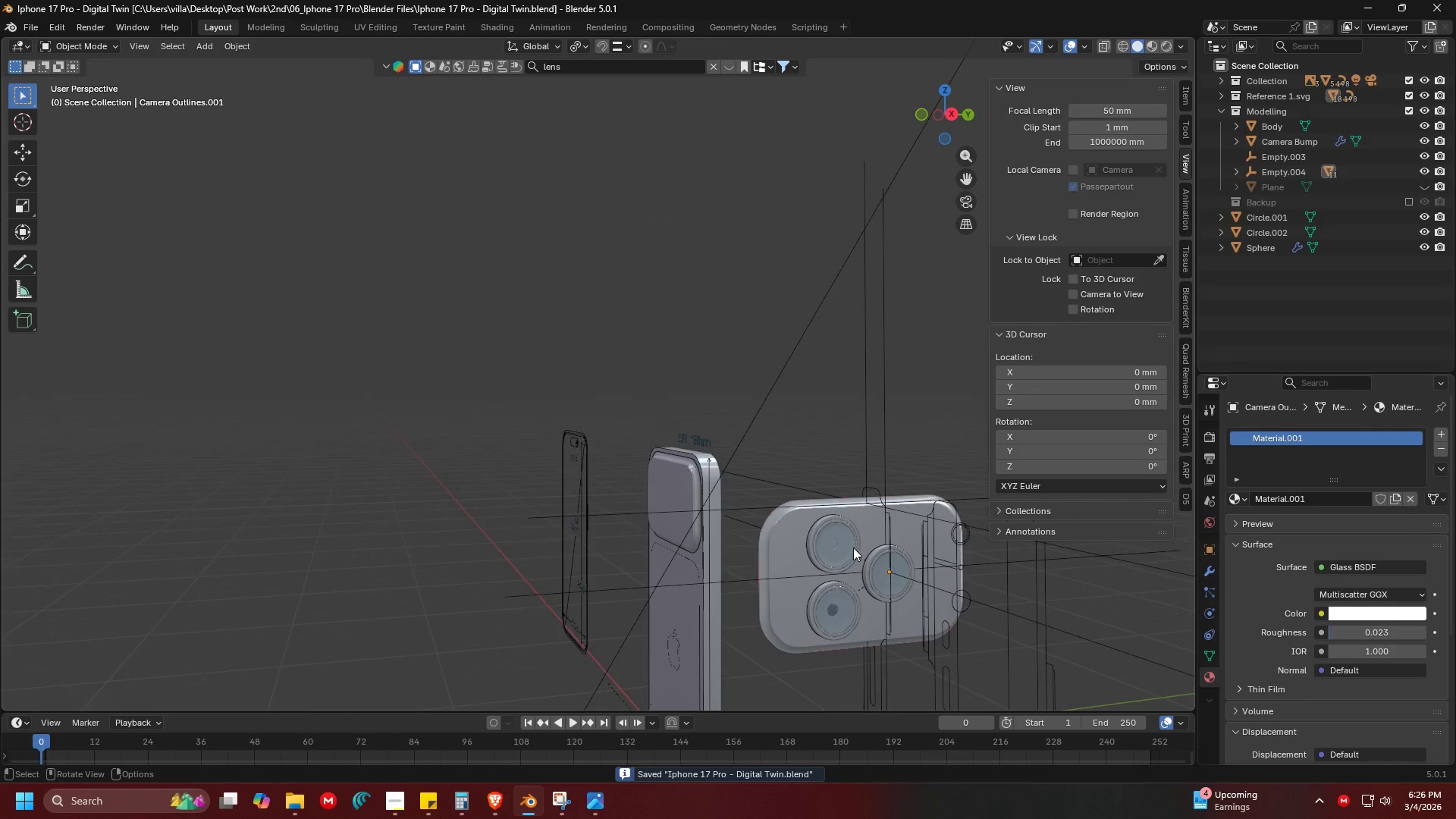 
key(Shift+ShiftLeft)
 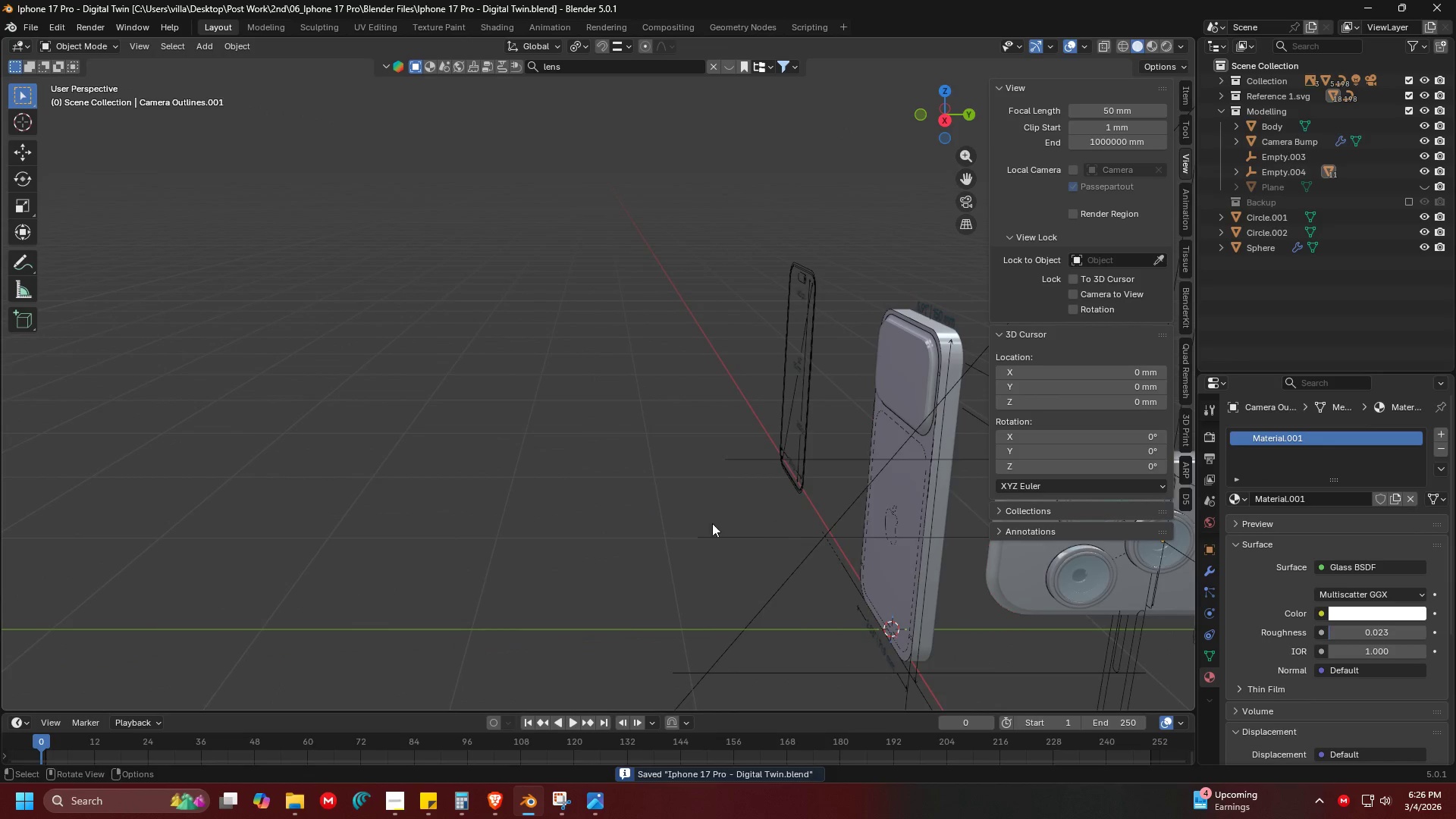 
left_click([601, 518])
 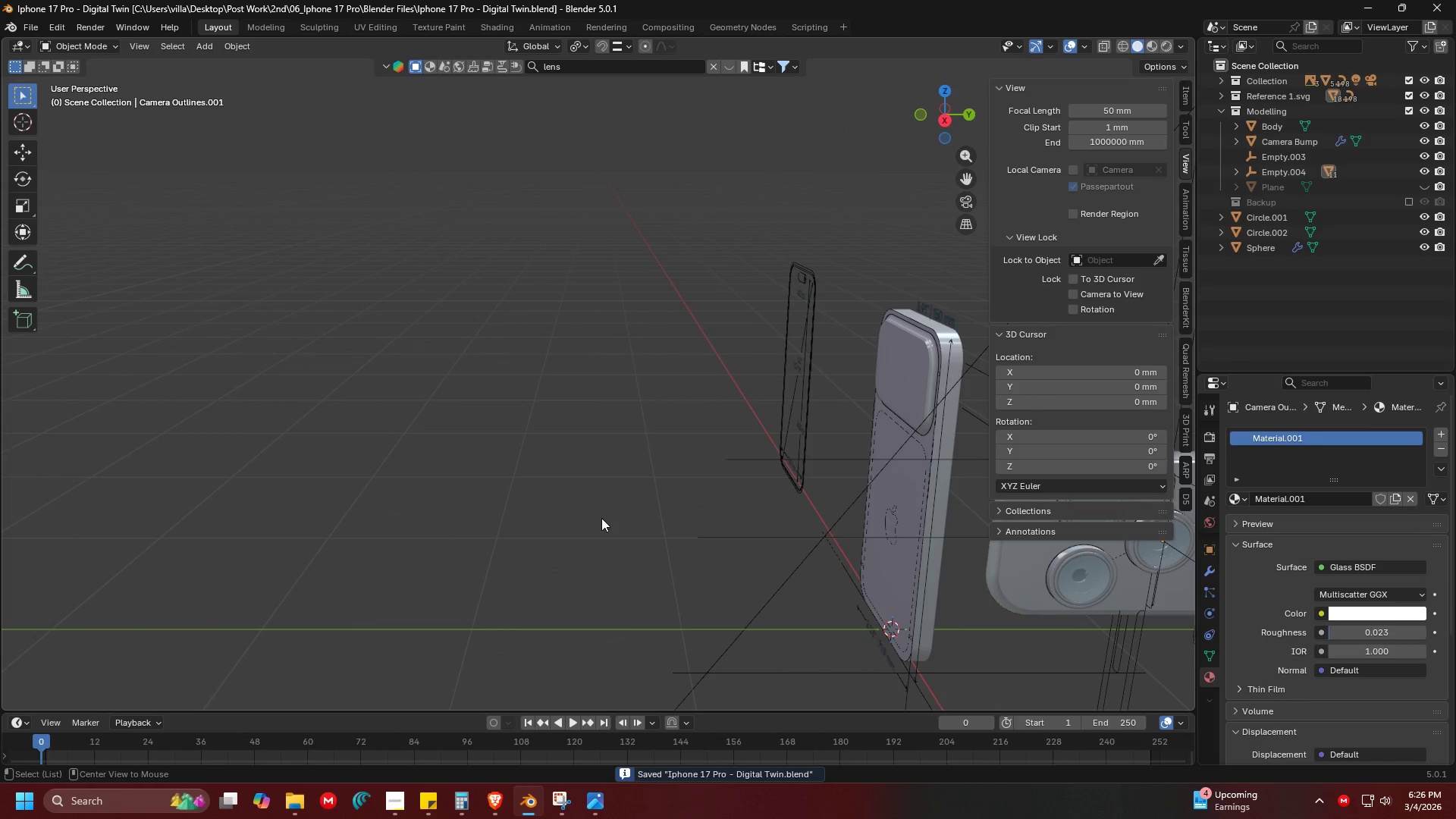 
hold_key(key=AltLeft, duration=0.45)
 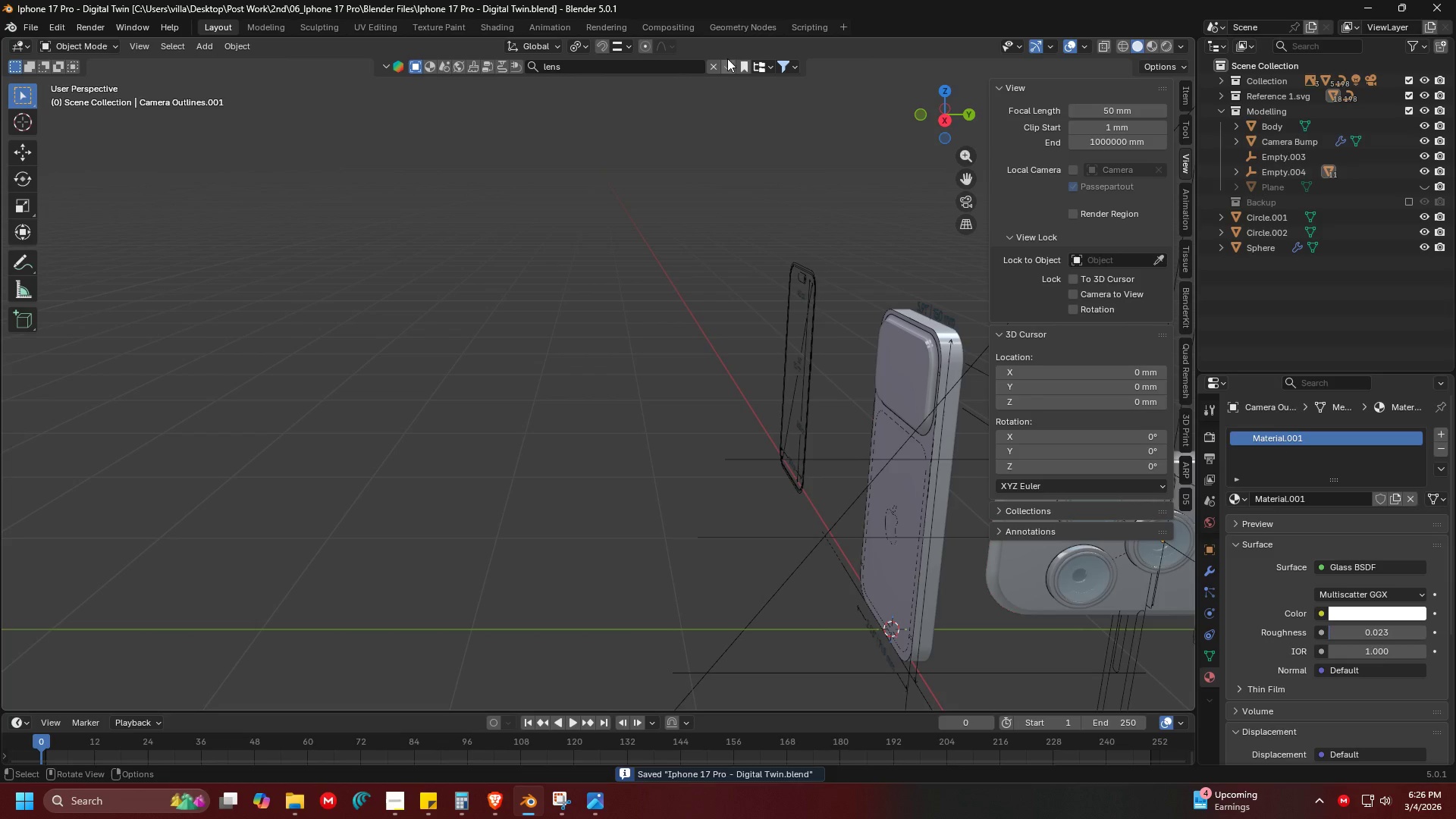 
left_click([733, 65])
 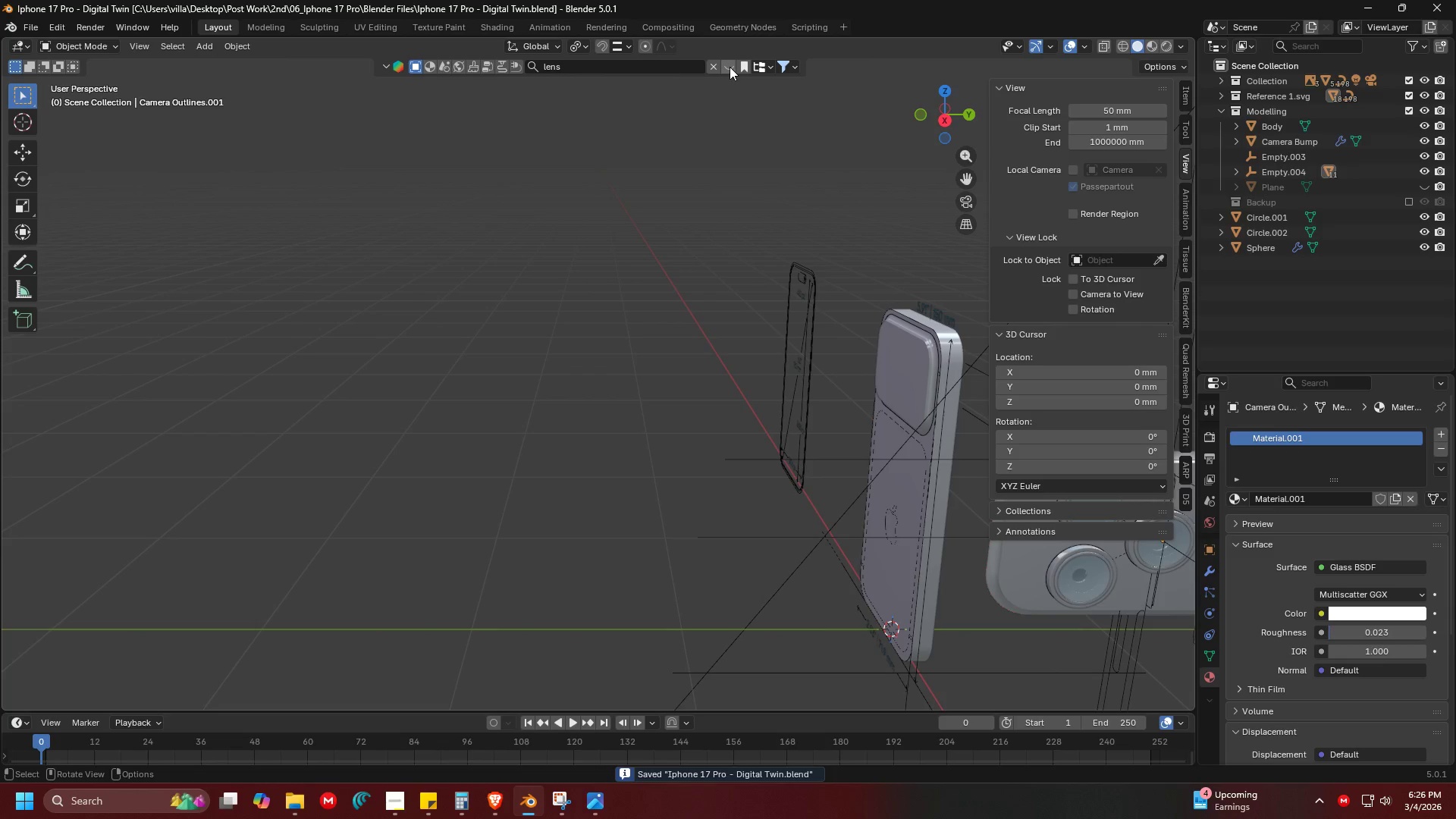 
left_click([730, 67])
 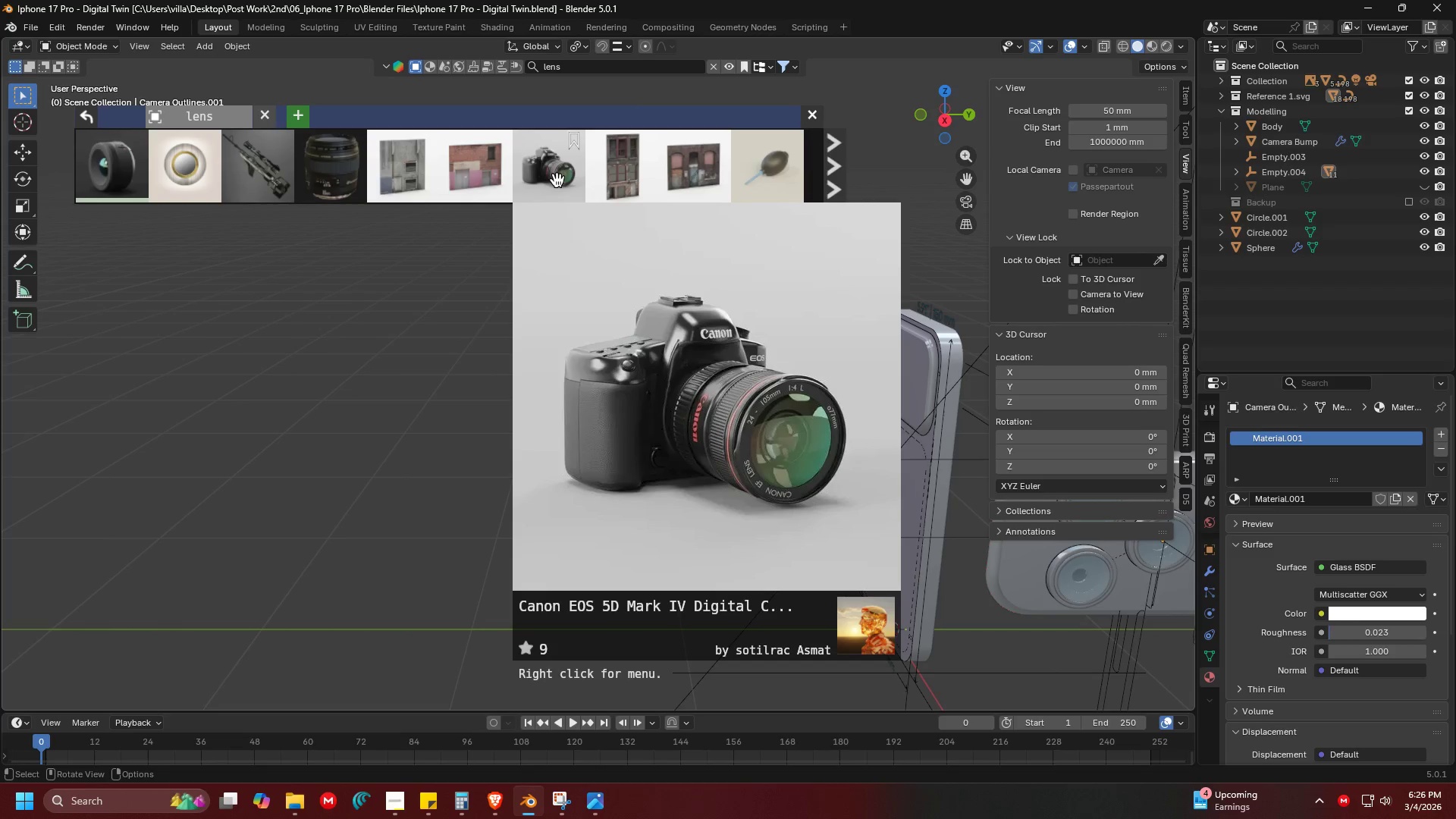 
wait(8.5)
 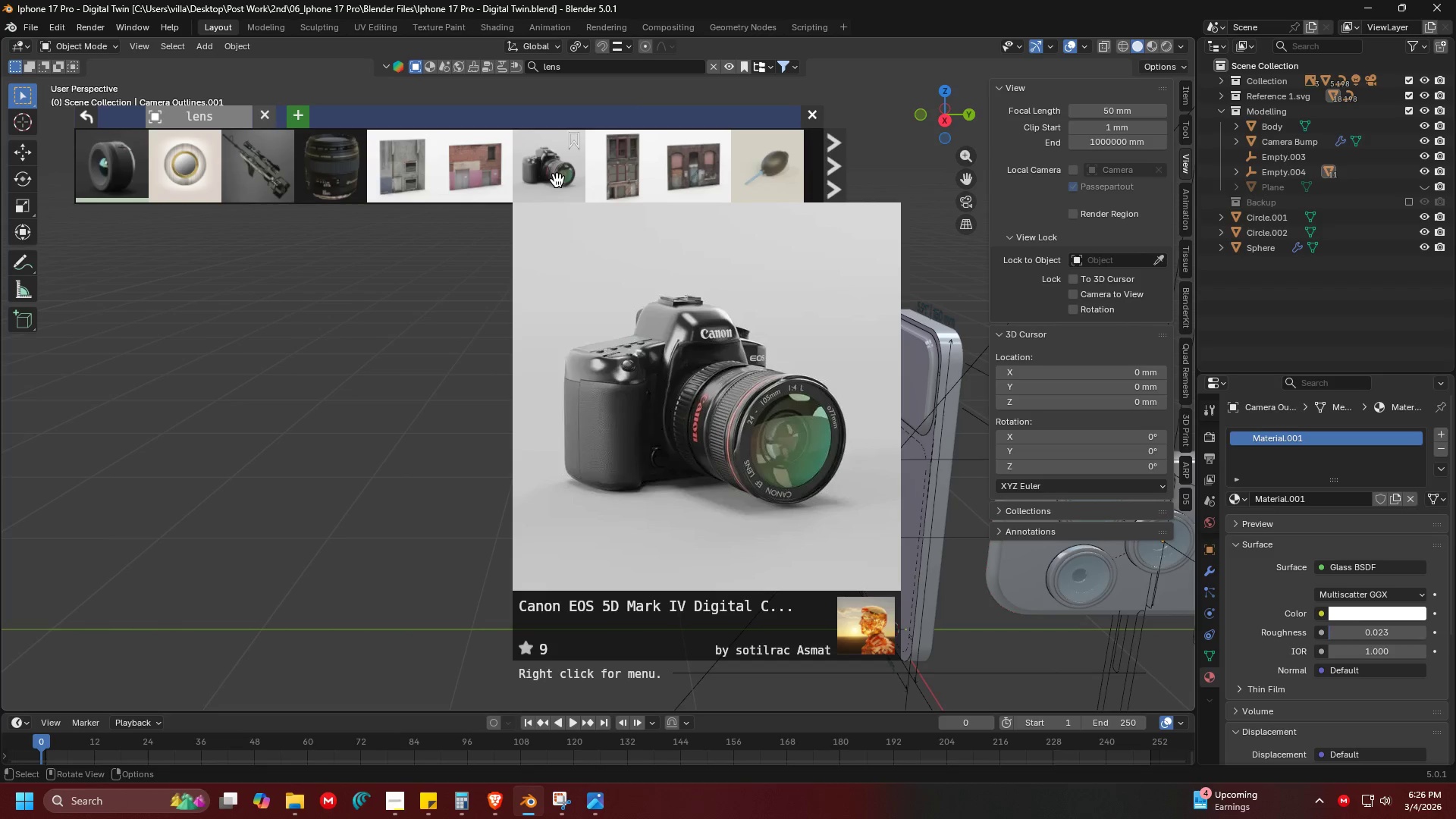 
left_click([835, 171])
 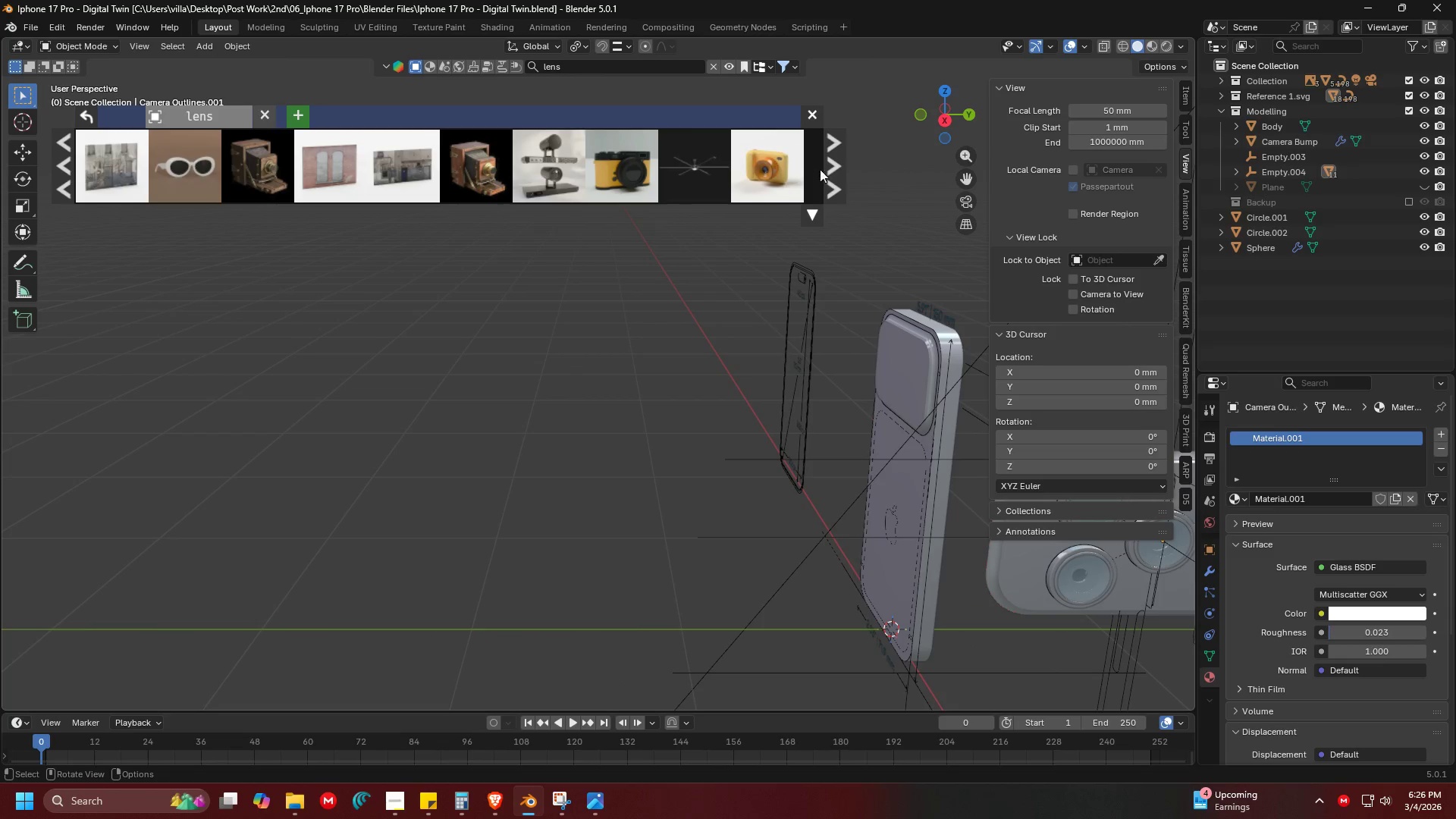 
wait(5.03)
 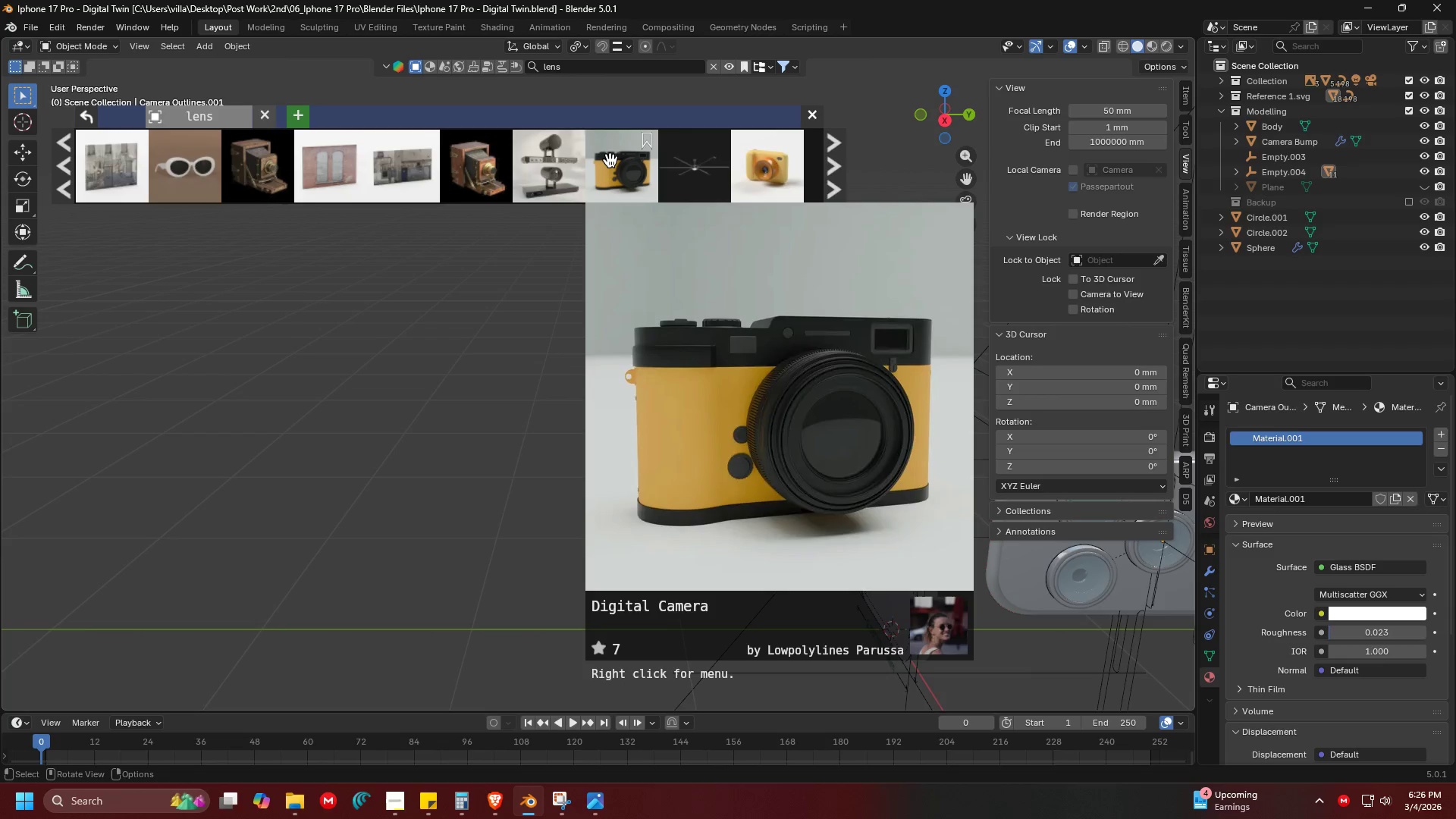 
left_click([817, 109])
 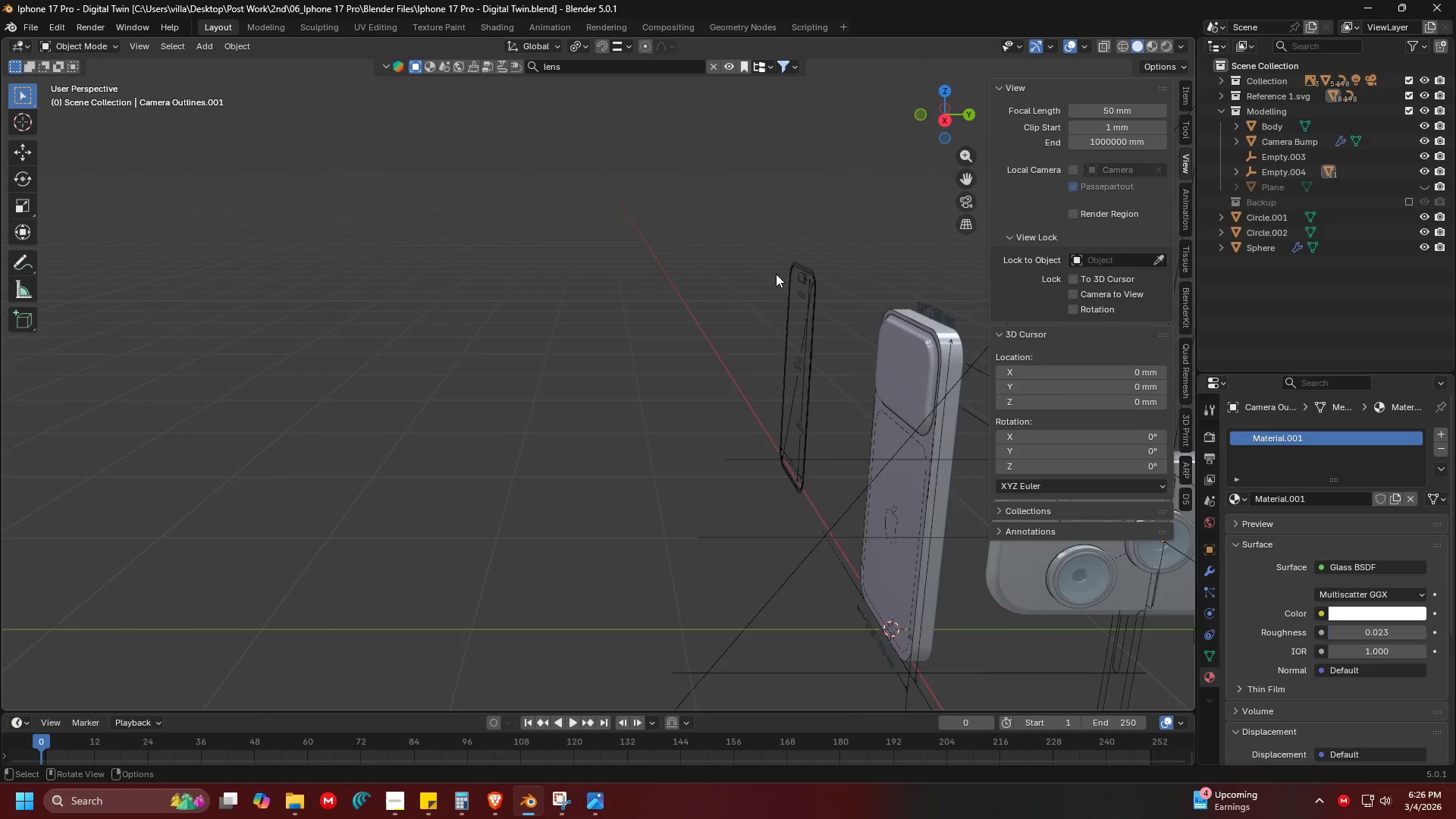 
scroll: coordinate [697, 307], scroll_direction: up, amount: 2.0
 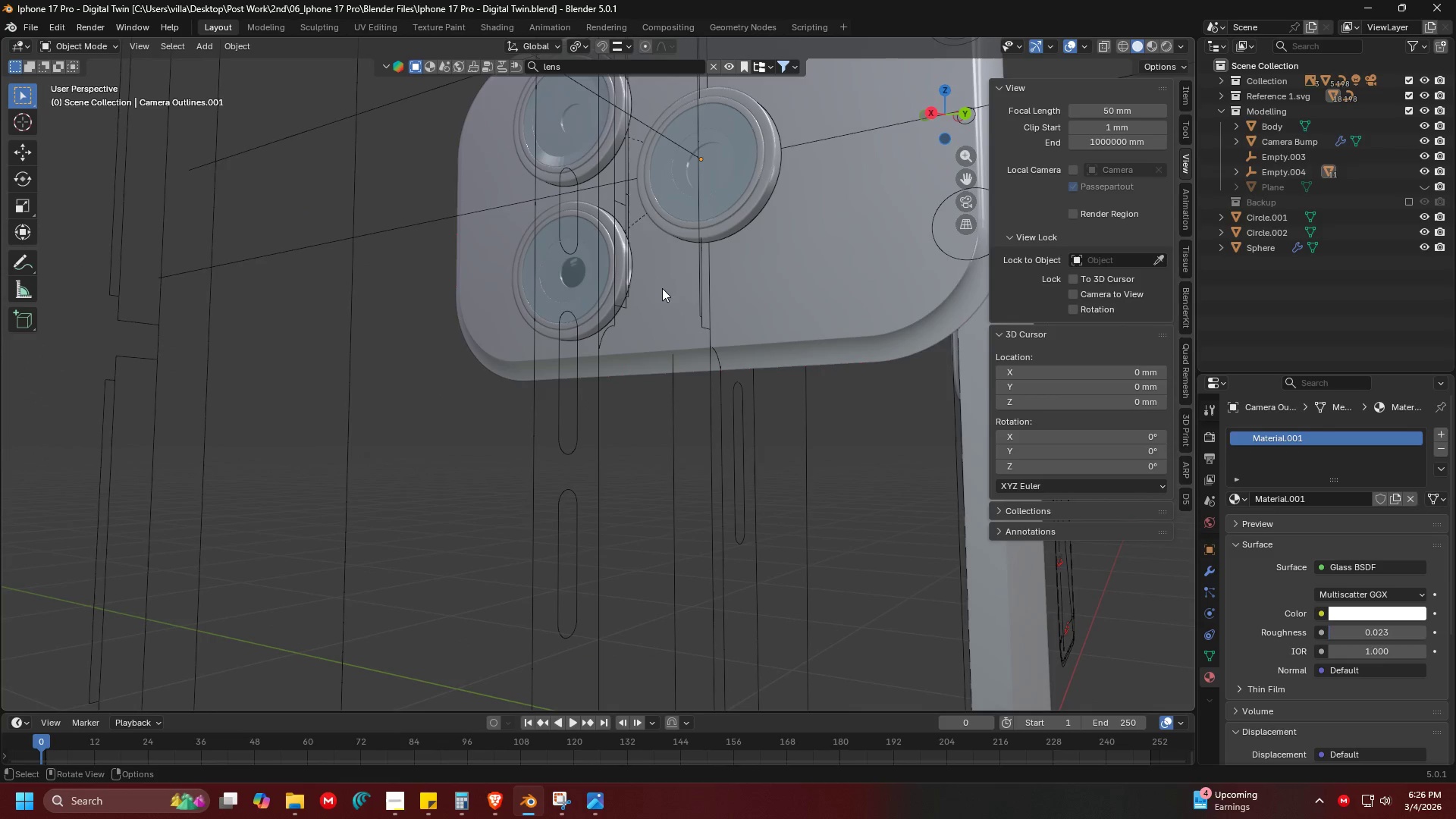 
key(Shift+ShiftLeft)
 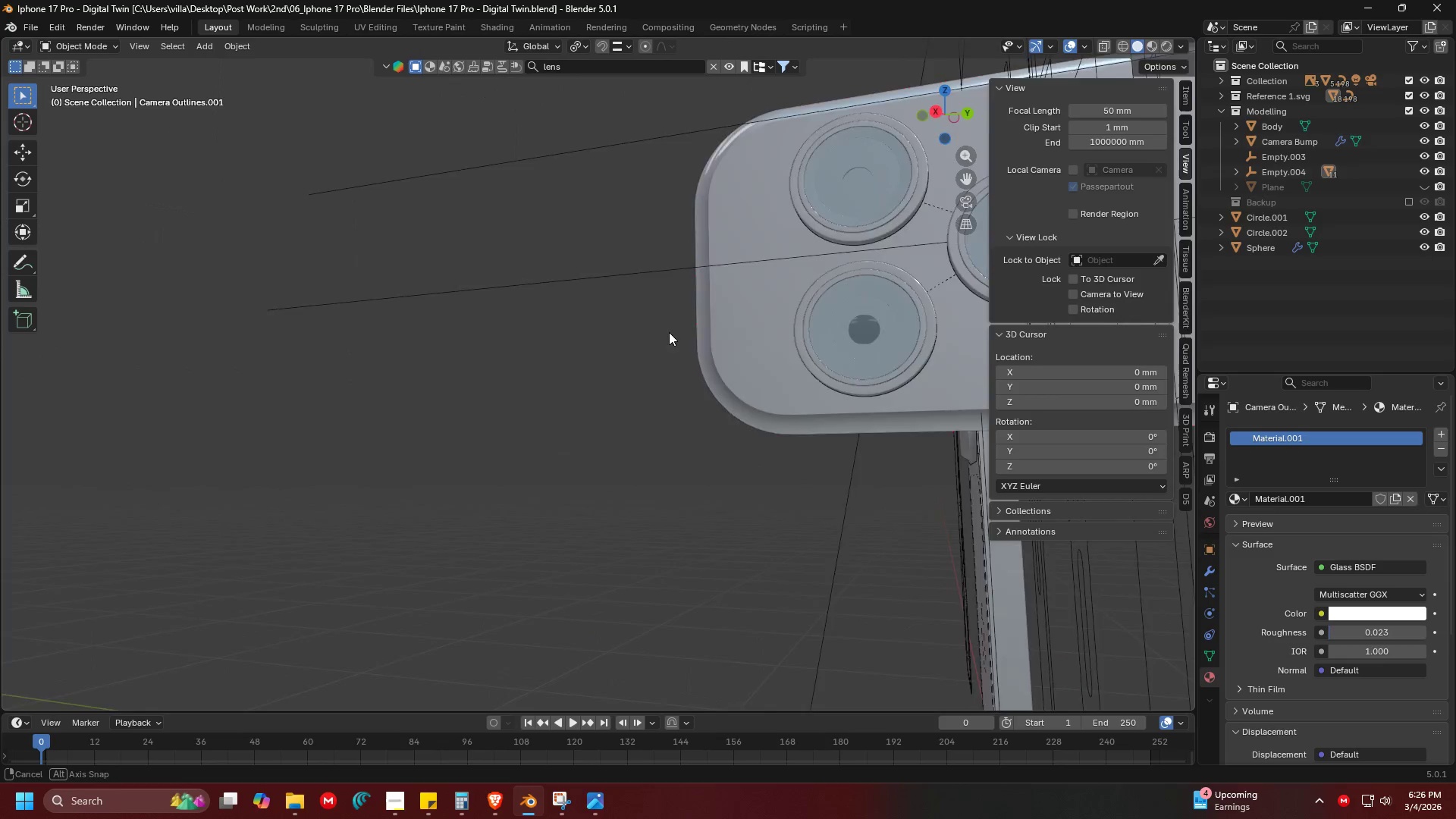 
hold_key(key=ShiftLeft, duration=0.38)
hold_key(key=ShiftLeft, duration=0.38)
scroll: coordinate [679, 428], scroll_direction: up, amount: 2.0
 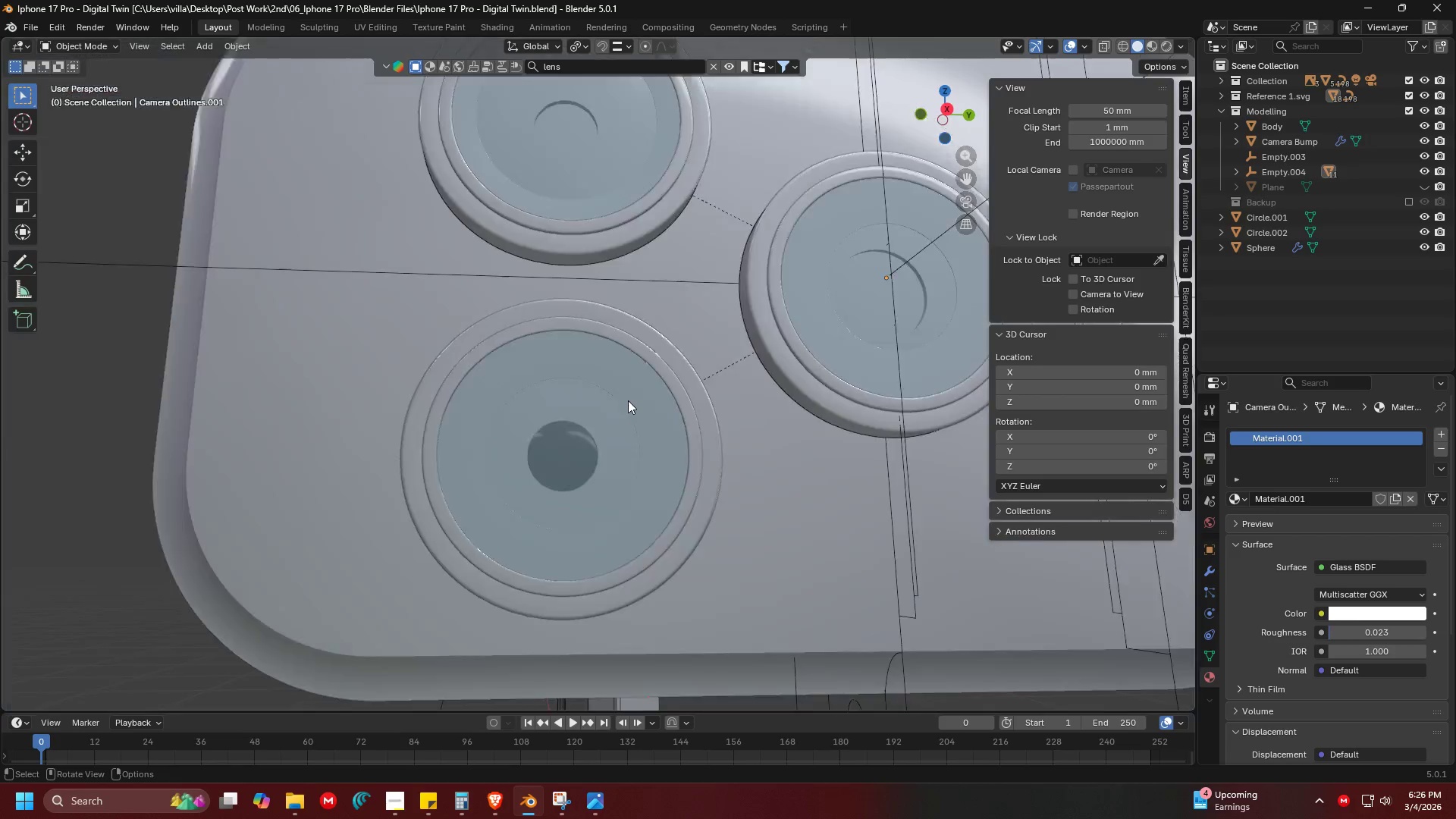 
scroll: coordinate [628, 400], scroll_direction: down, amount: 2.0
 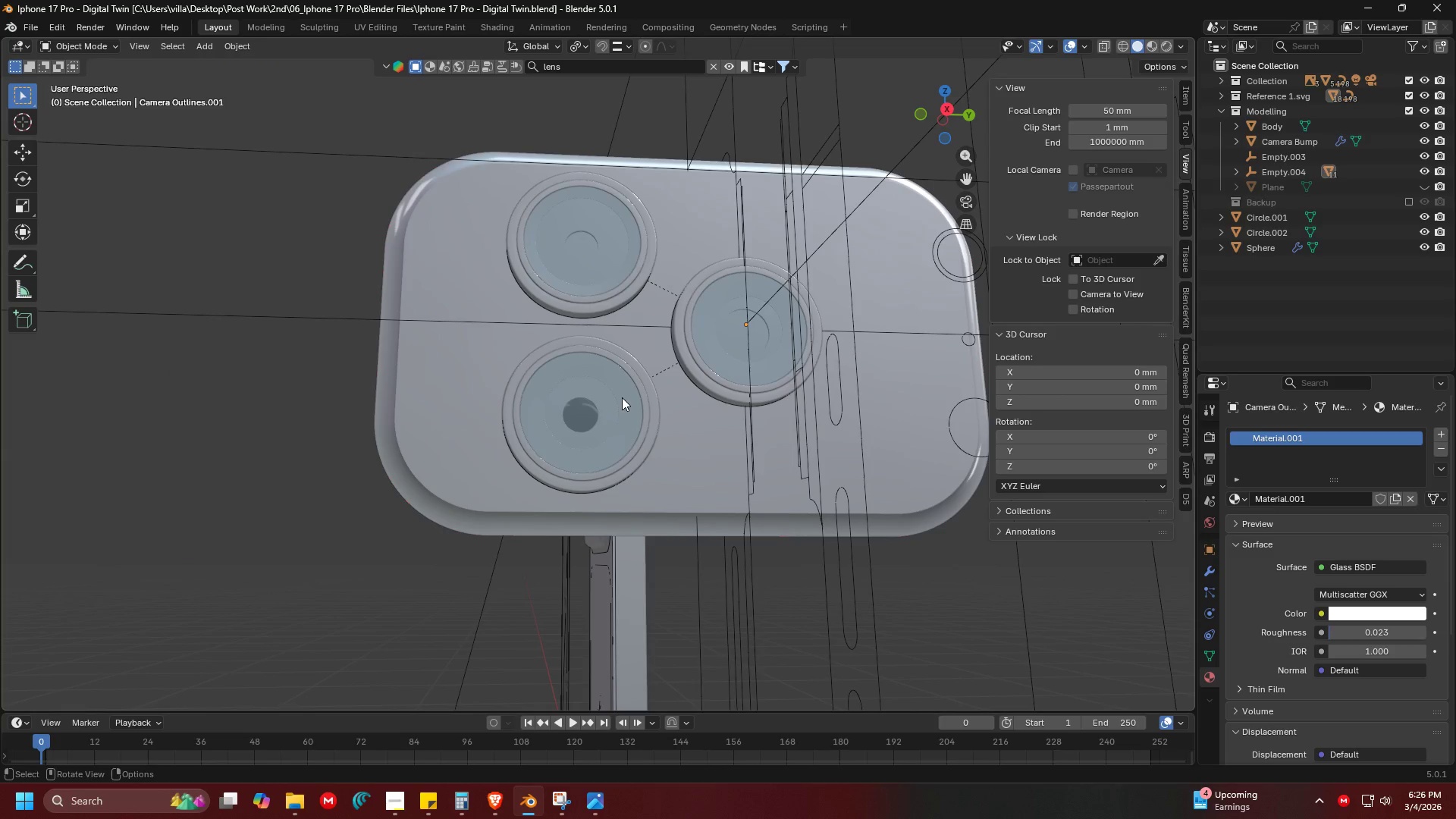 
key(Alt+Tab)
 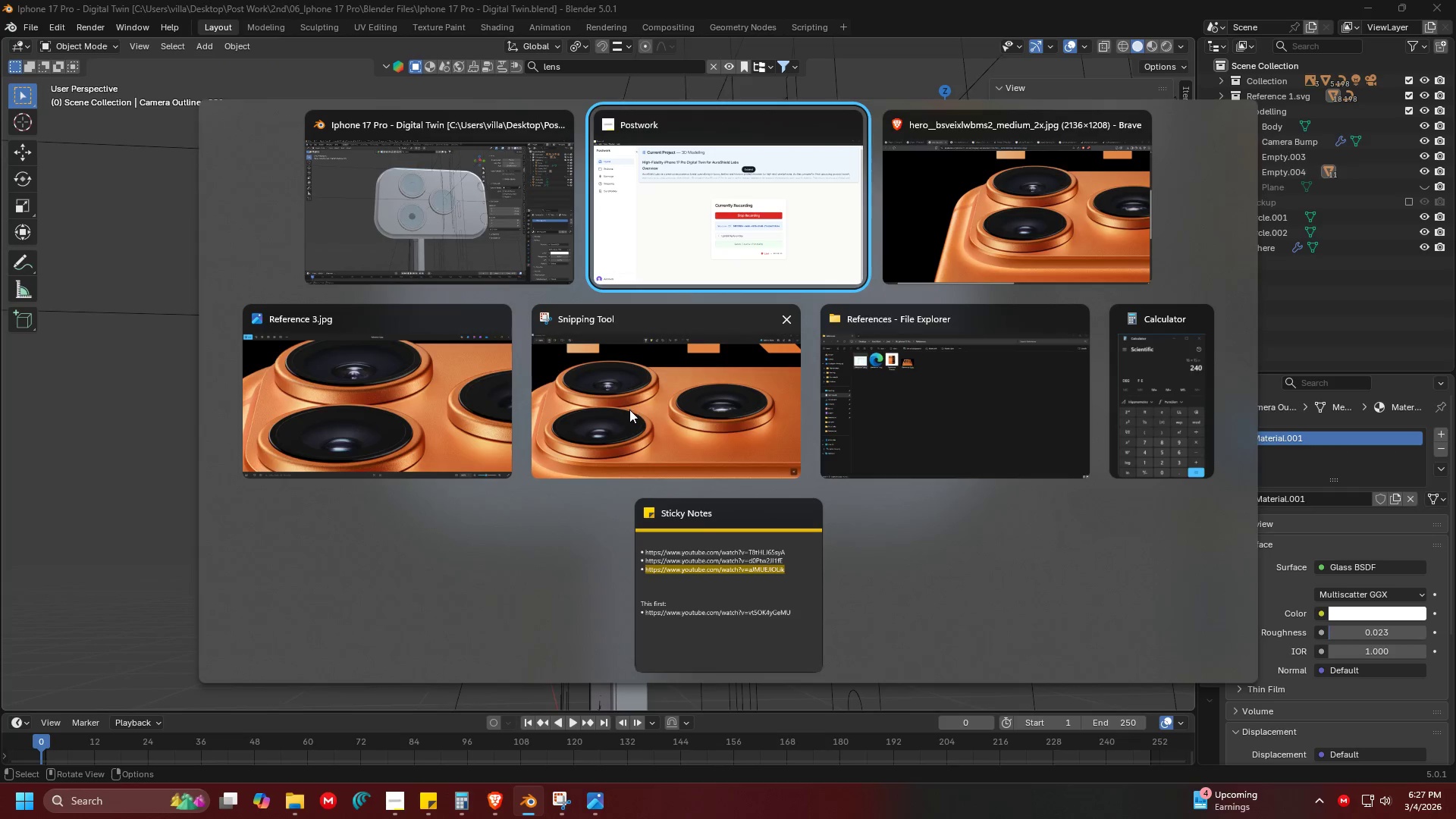 
key(Alt+Tab)
 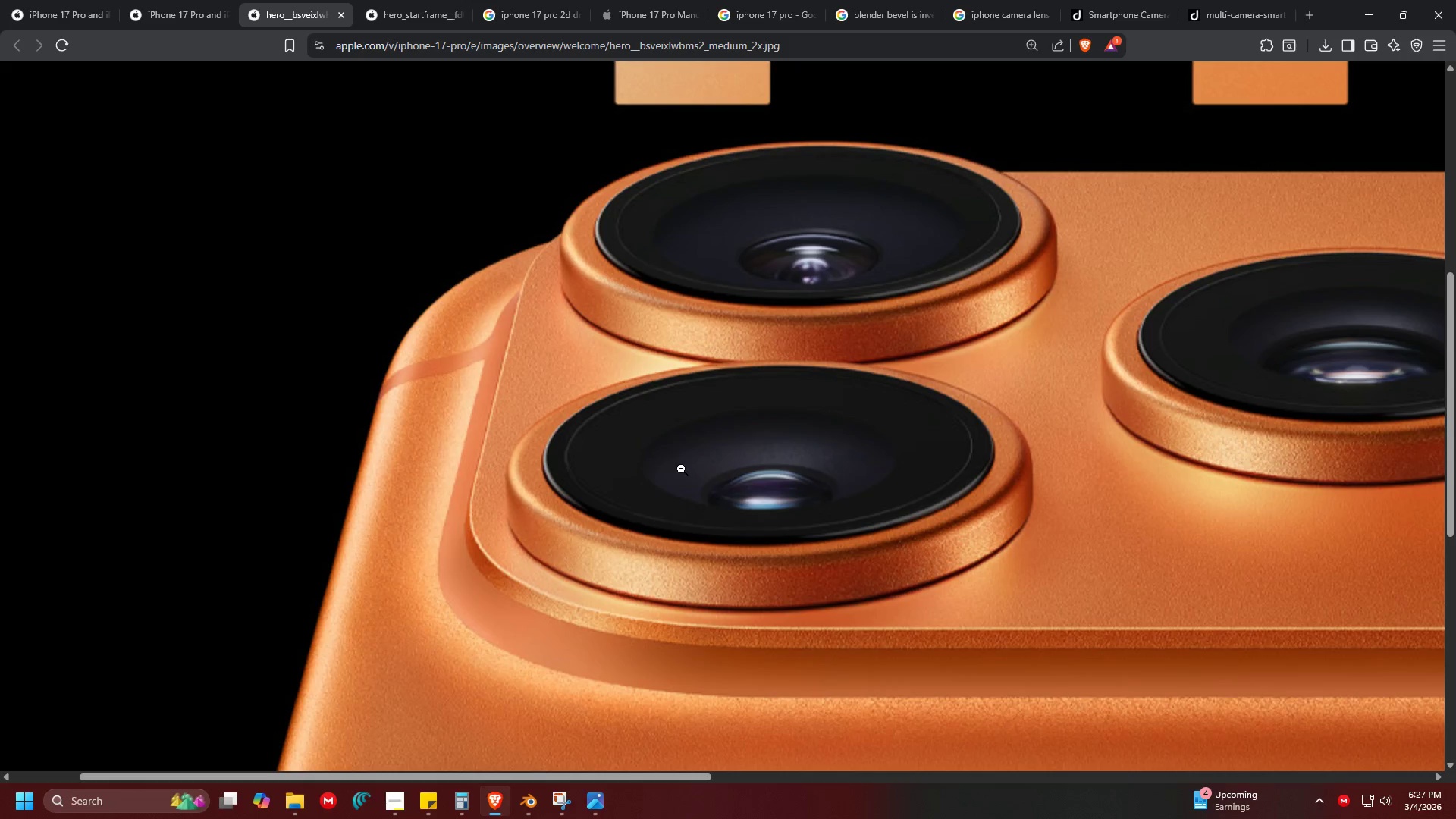 
key(Alt+Tab)
 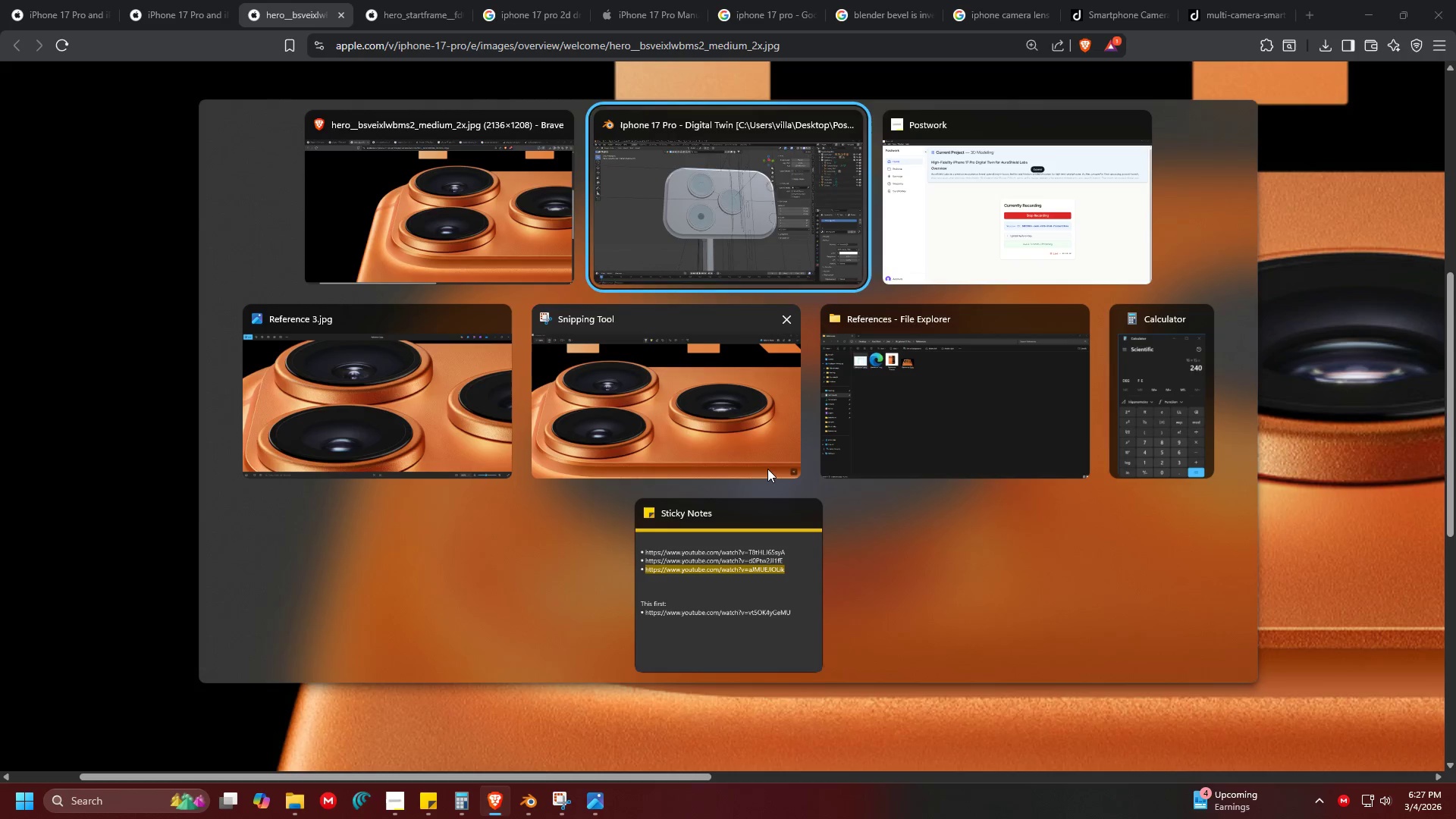 
key(Alt+Tab)
 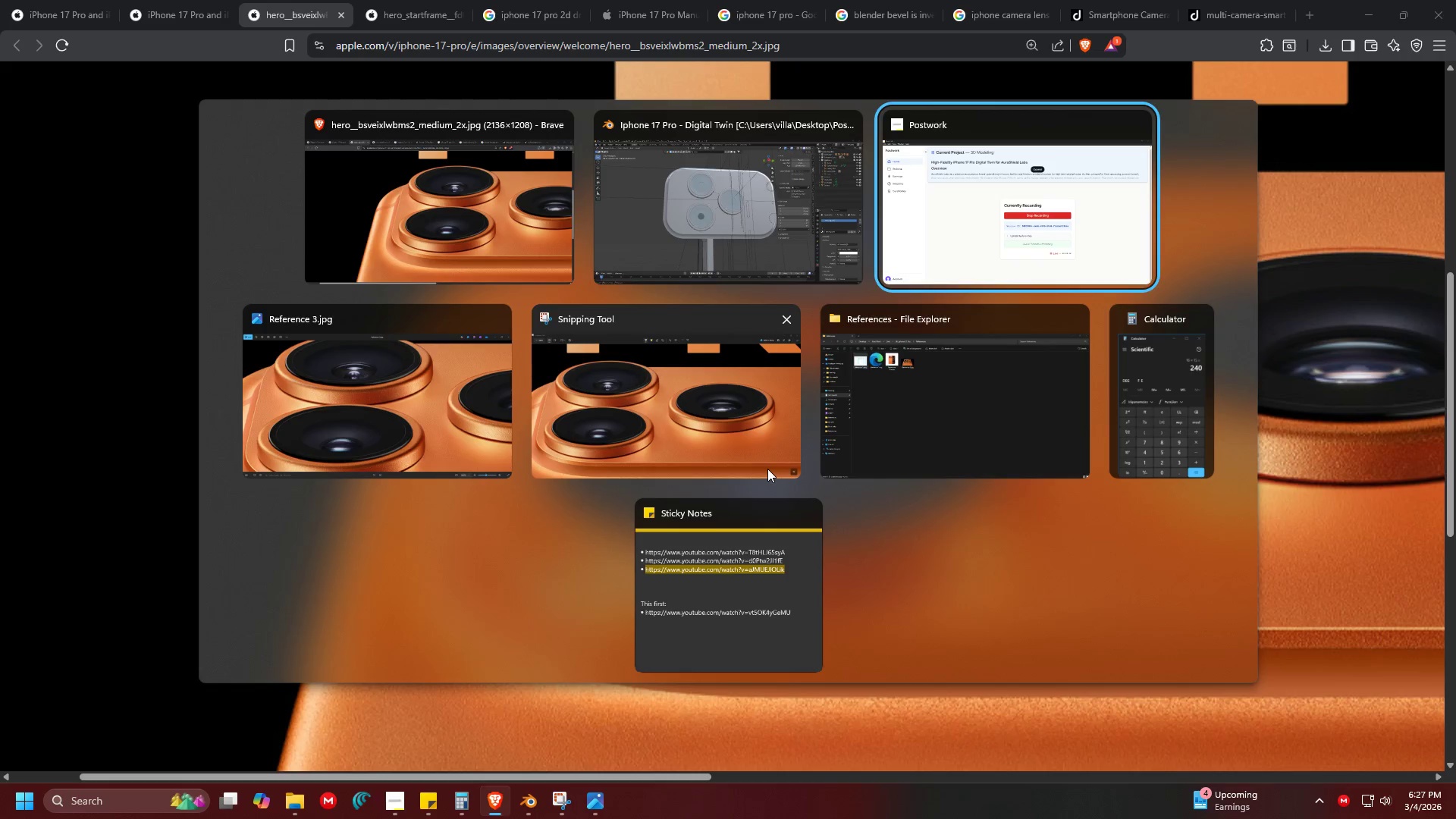 
key(Alt+Tab)
 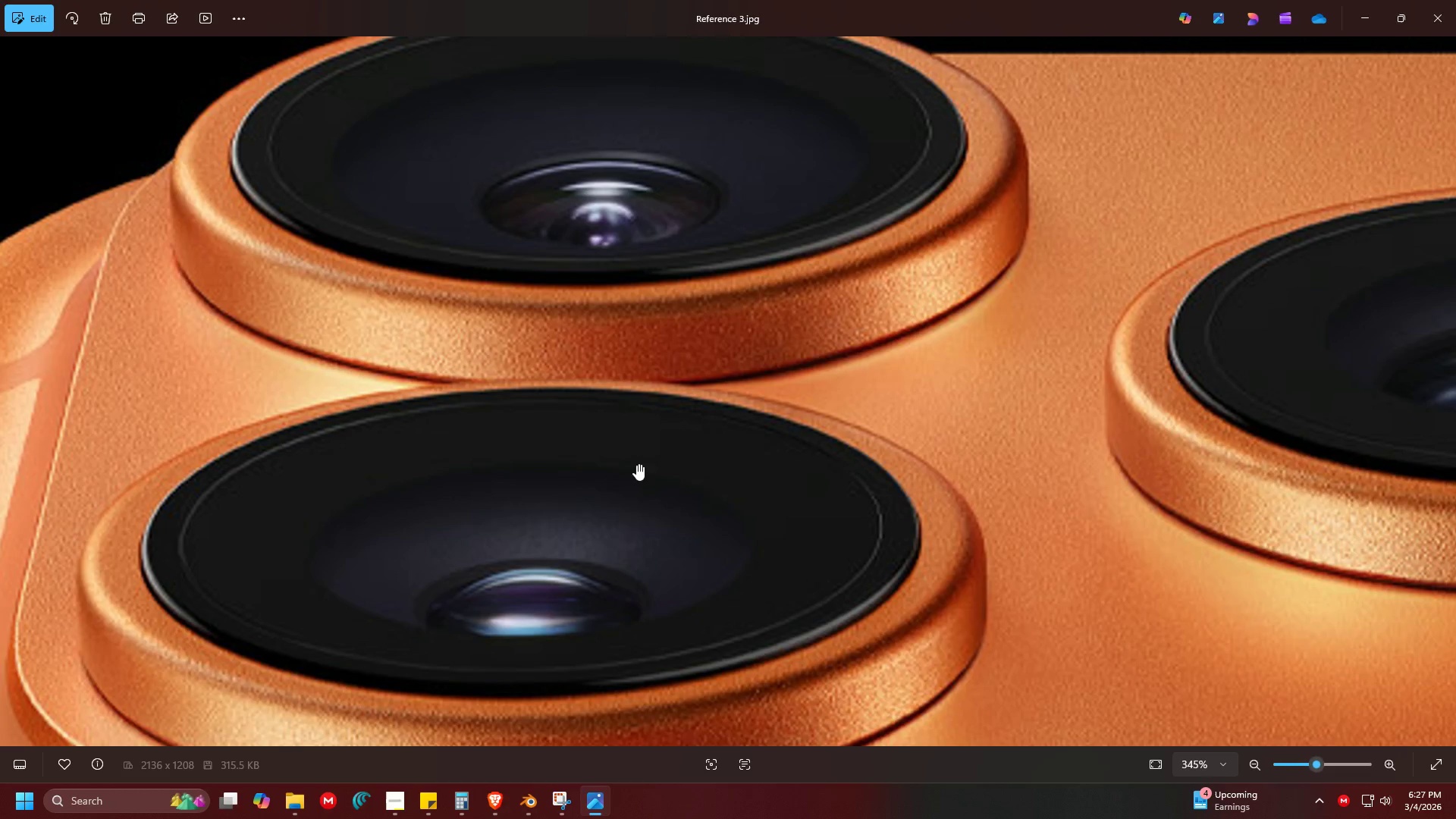 
left_click_drag(start_coordinate=[569, 572], to_coordinate=[761, 413])
 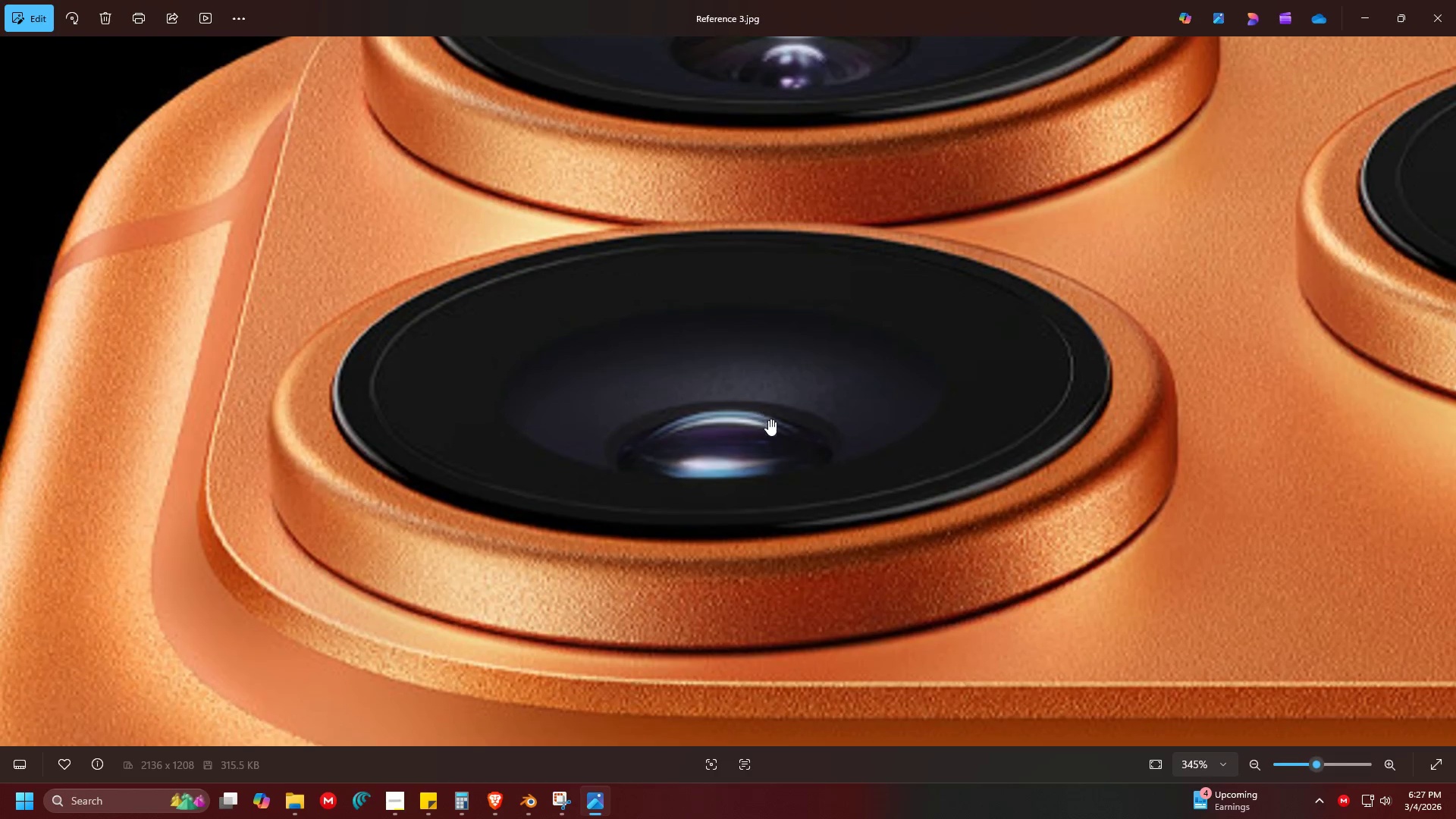 
left_click_drag(start_coordinate=[752, 431], to_coordinate=[762, 468])
 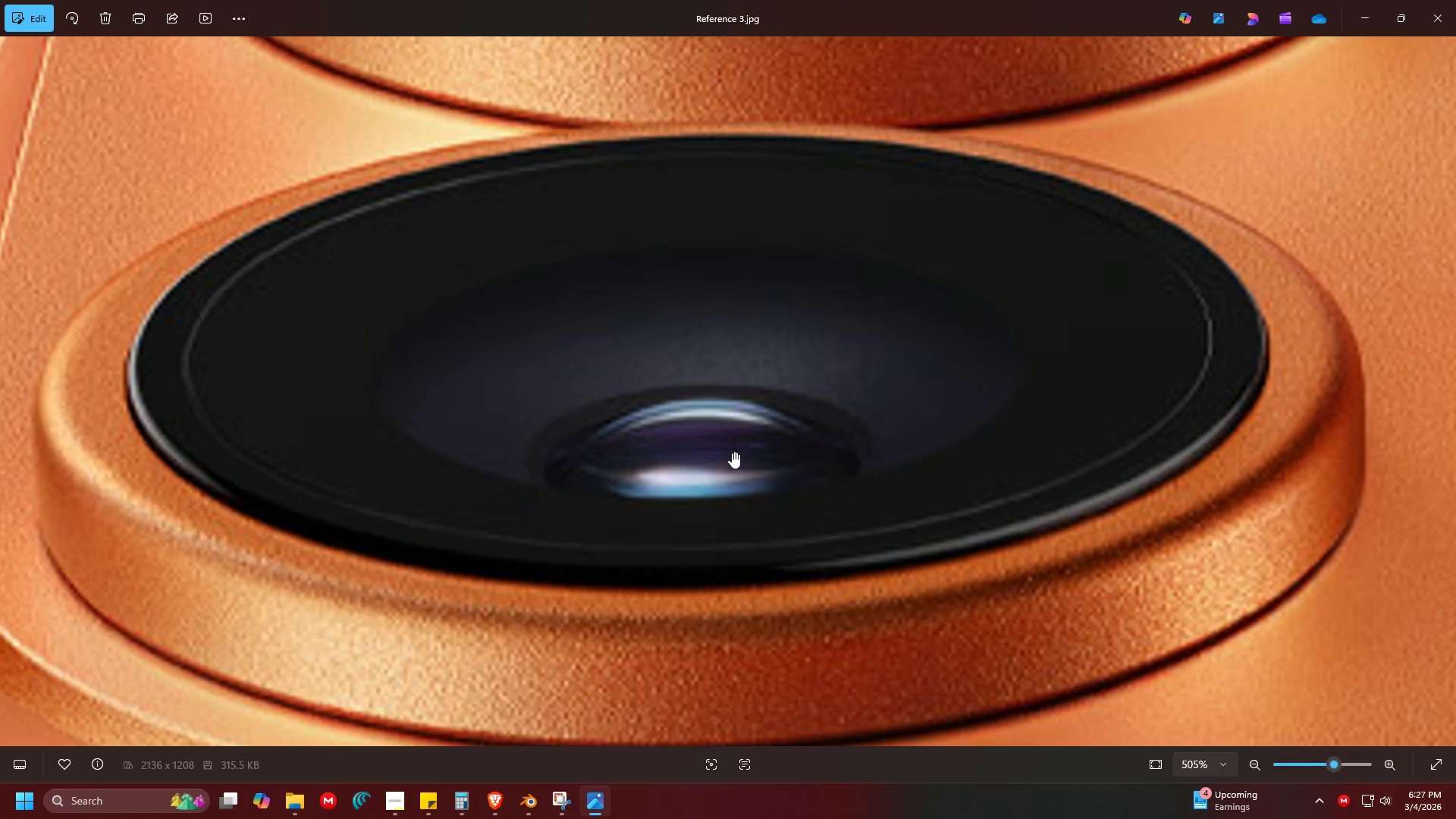 
scroll: coordinate [795, 519], scroll_direction: up, amount: 4.0
 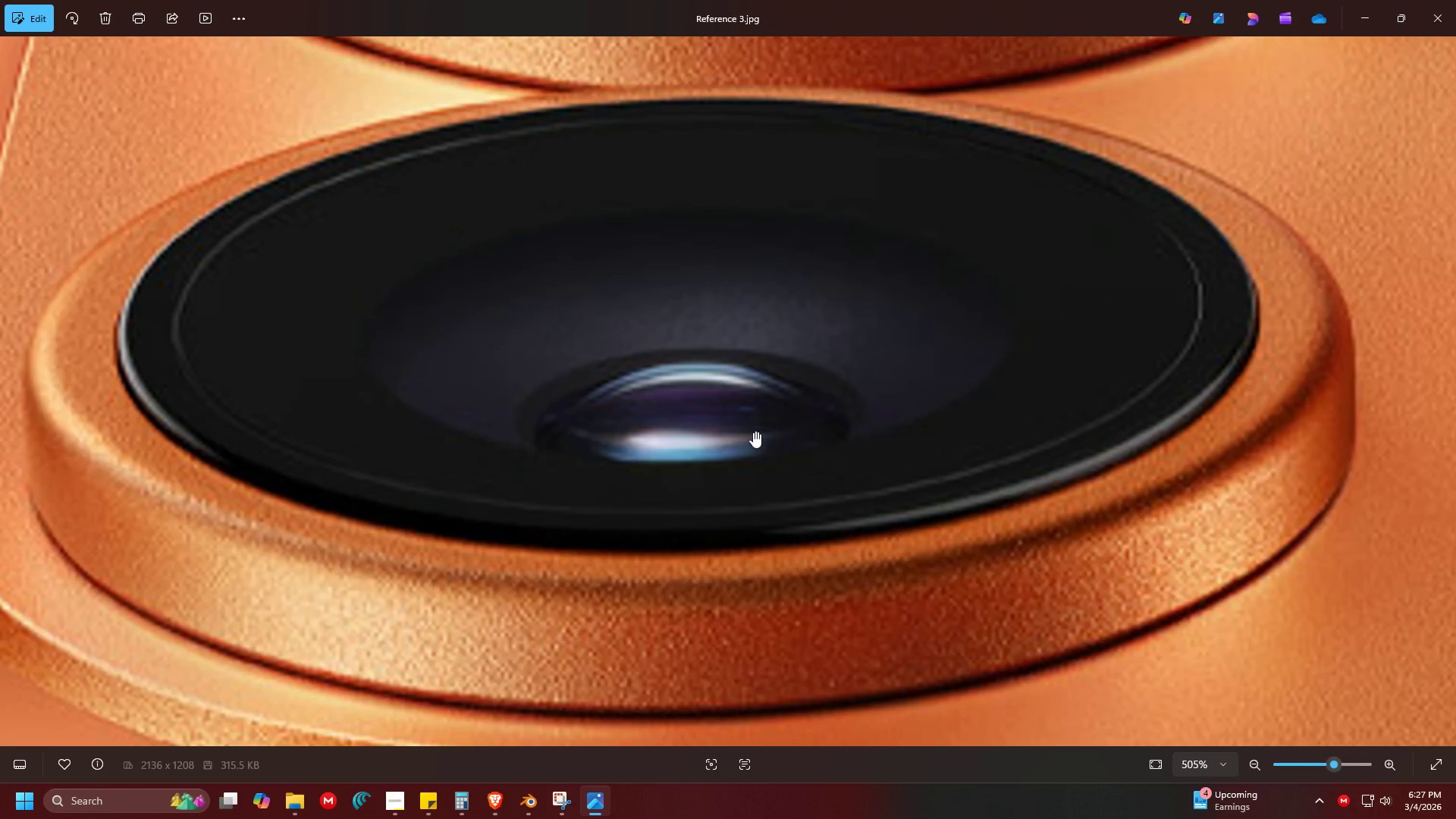 
scroll: coordinate [701, 431], scroll_direction: down, amount: 6.0
 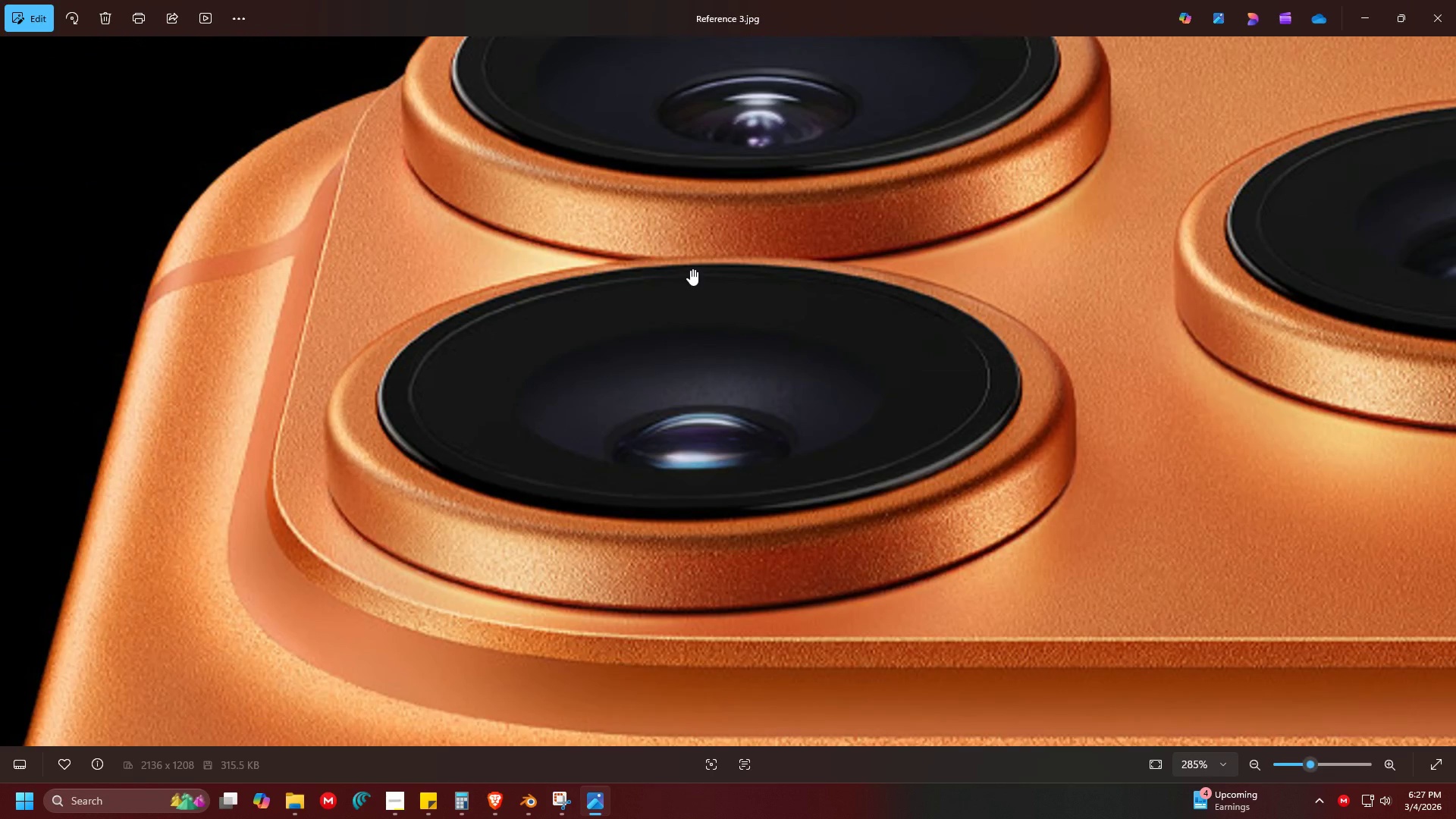 
left_click_drag(start_coordinate=[670, 312], to_coordinate=[639, 450])
 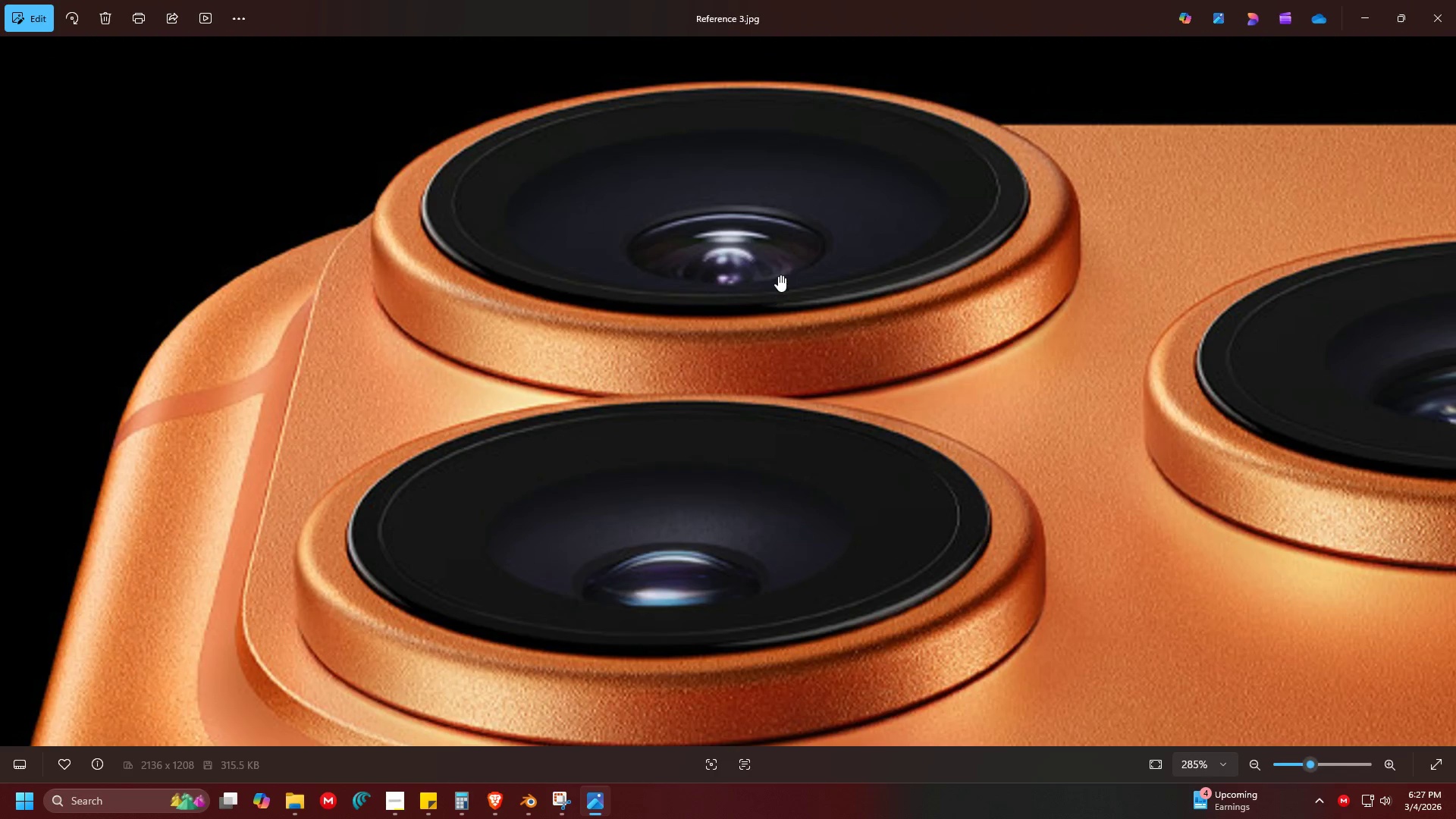 
scroll: coordinate [778, 270], scroll_direction: up, amount: 2.0
 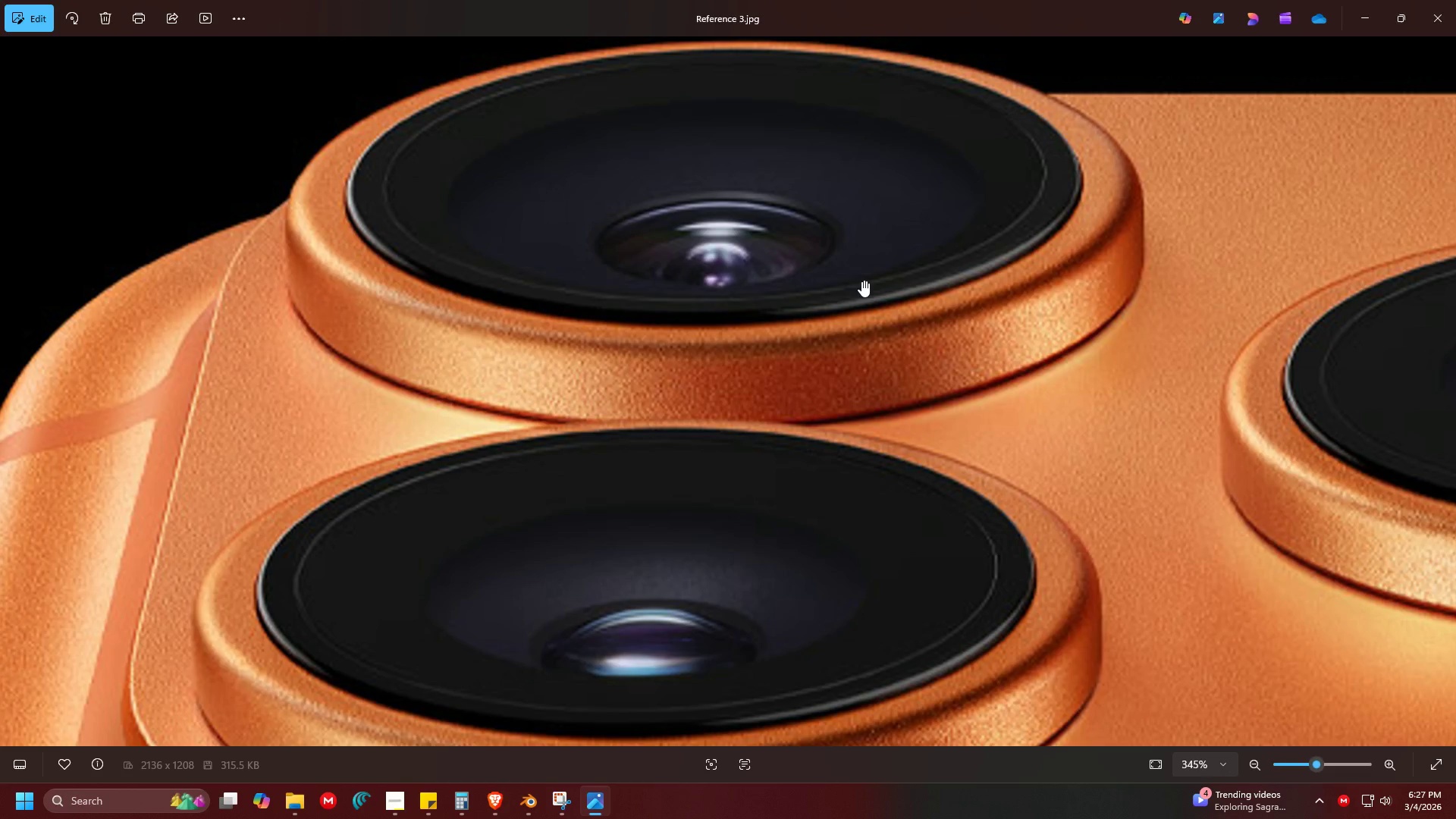 
wait(5.93)
 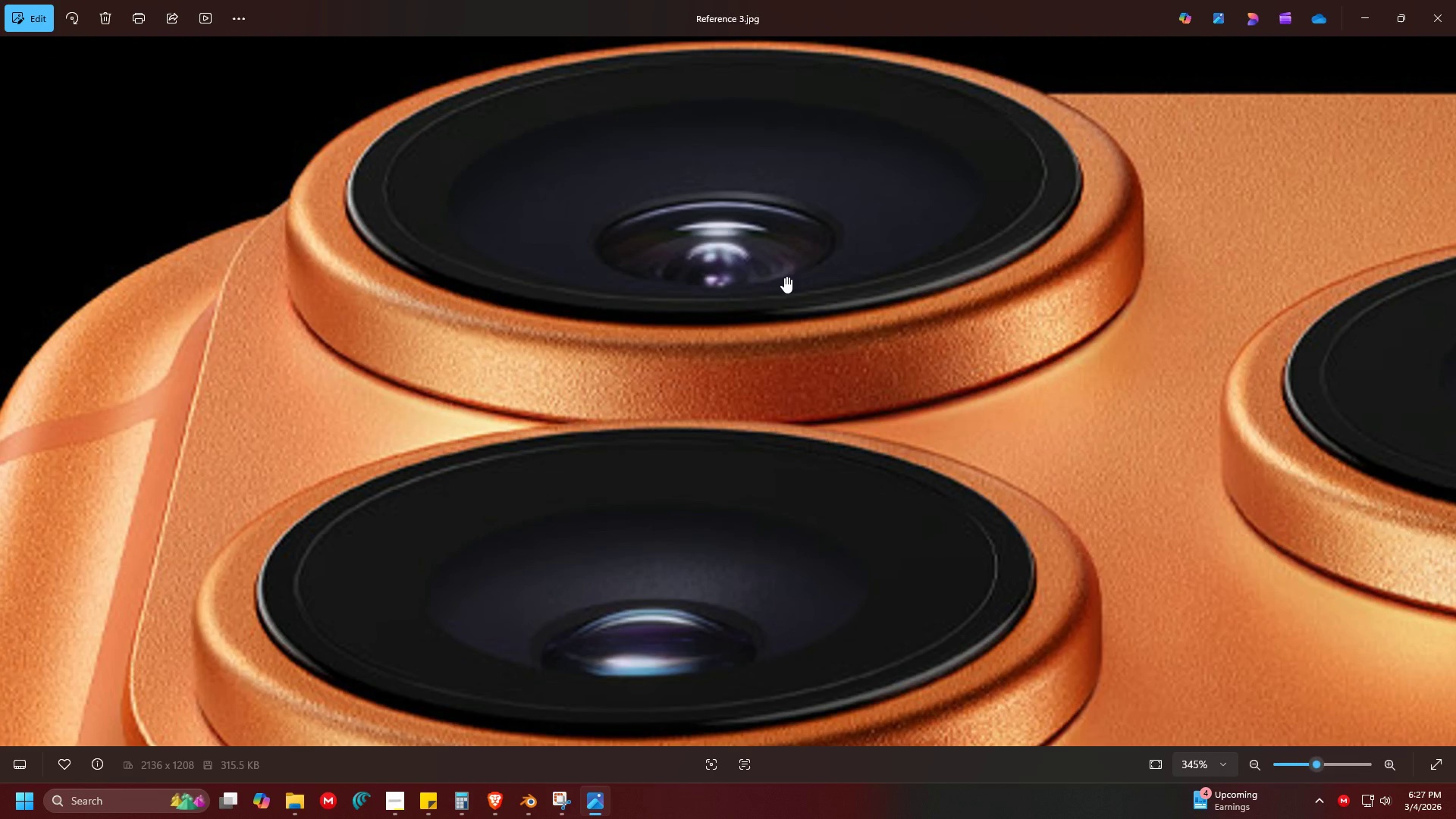 
left_click_drag(start_coordinate=[858, 305], to_coordinate=[485, 287])
 